 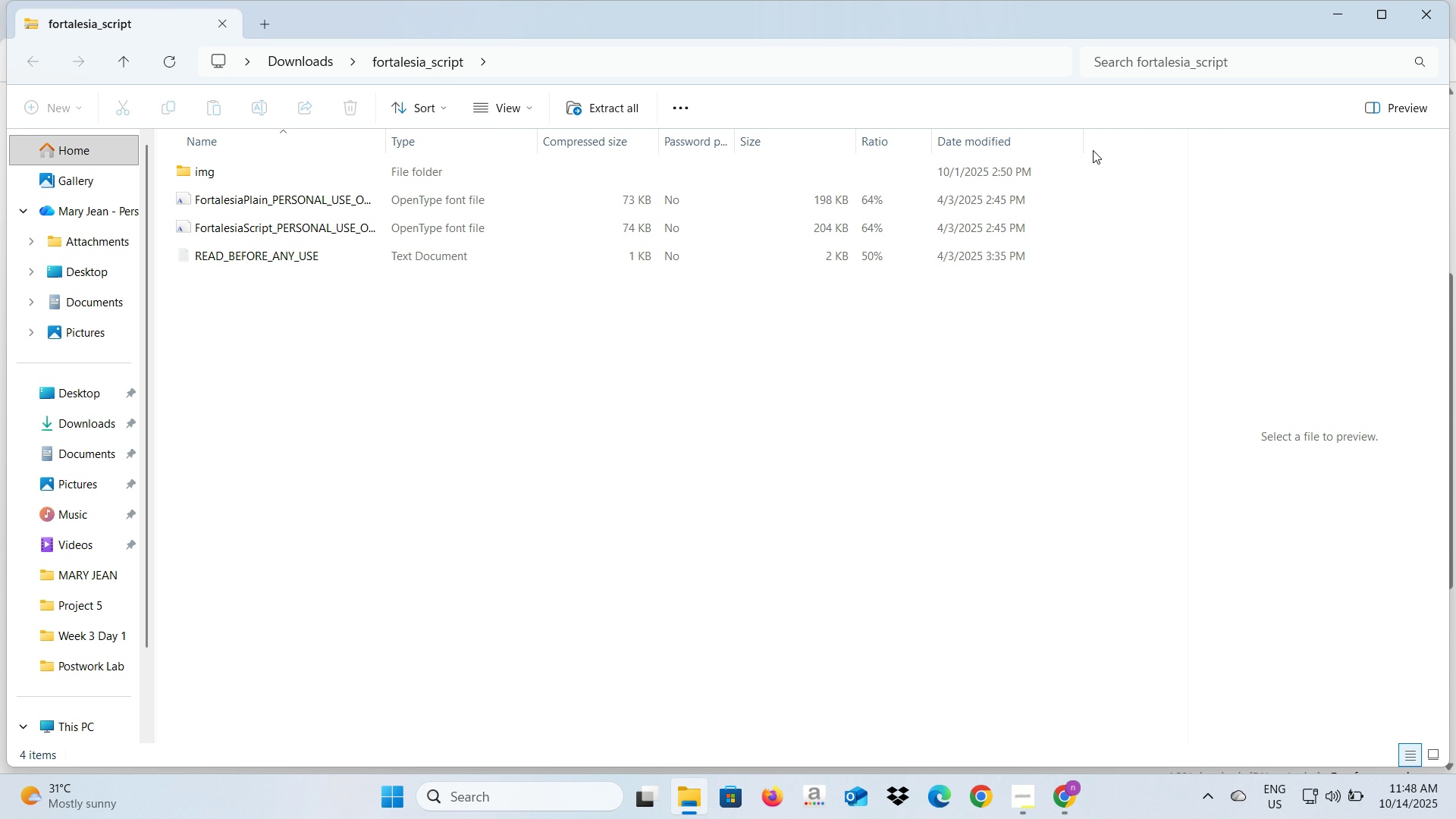 
double_click([368, 249])
 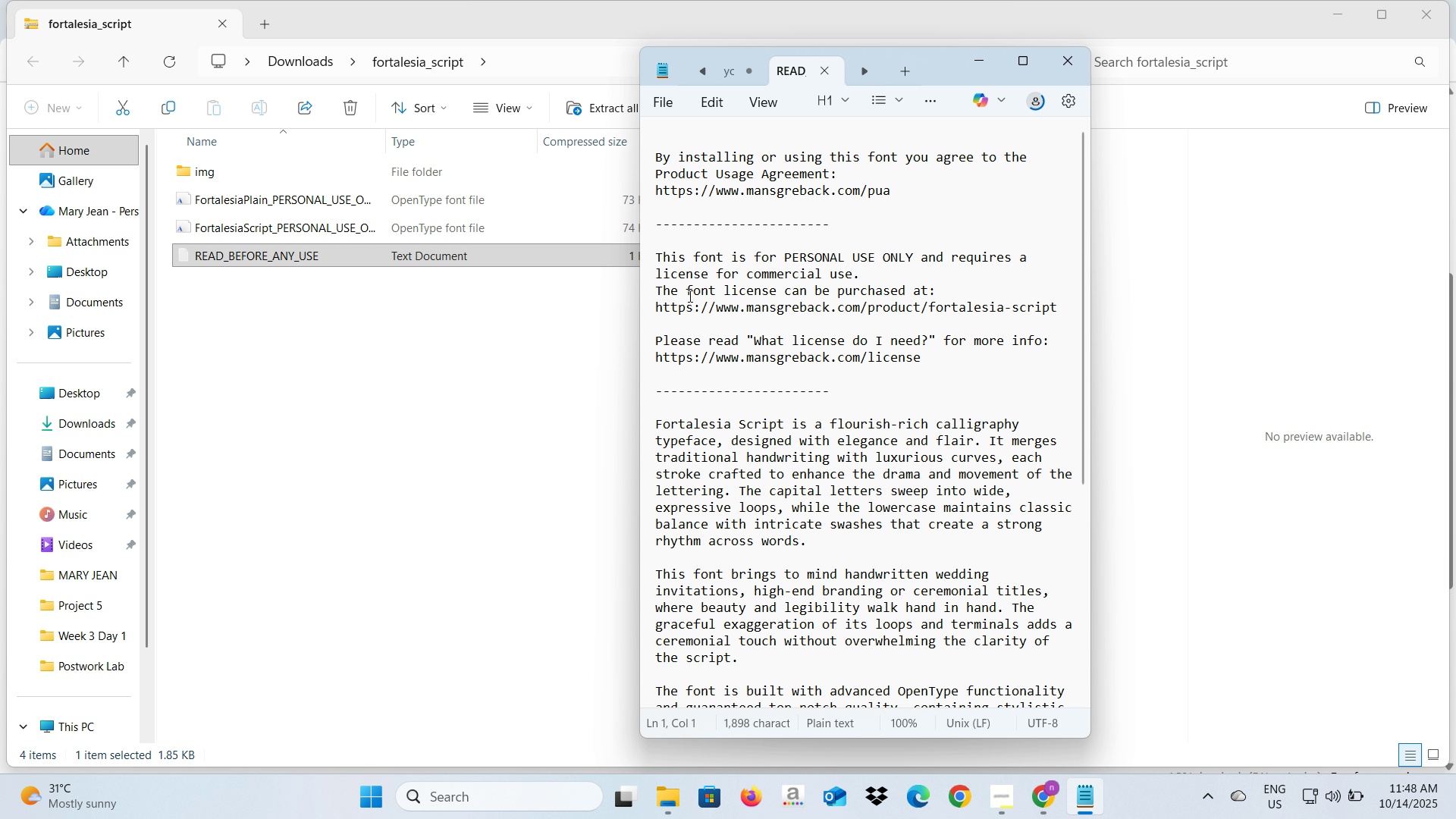 
wait(6.1)
 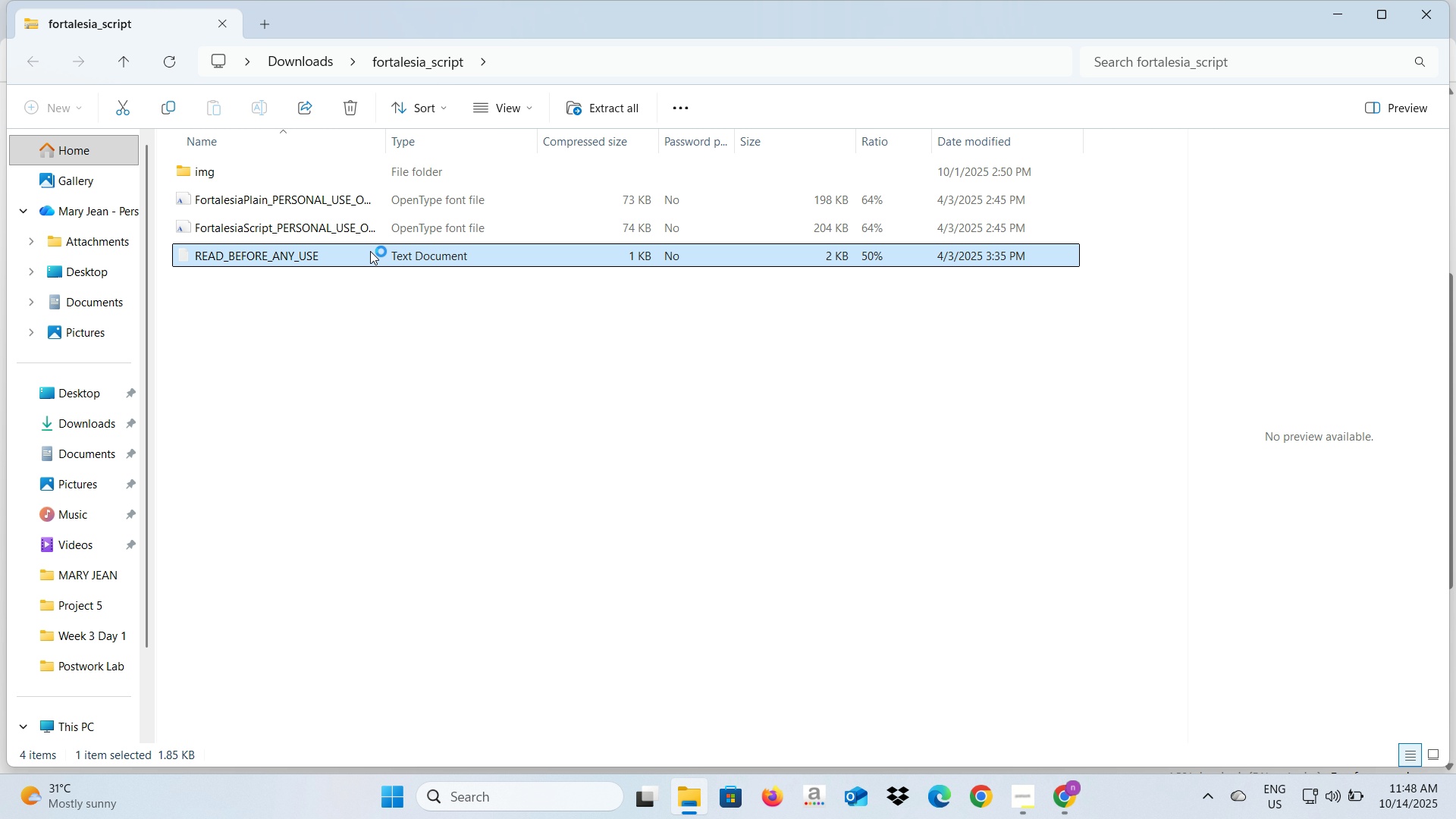 
scroll: coordinate [689, 297], scroll_direction: down, amount: 3.0
 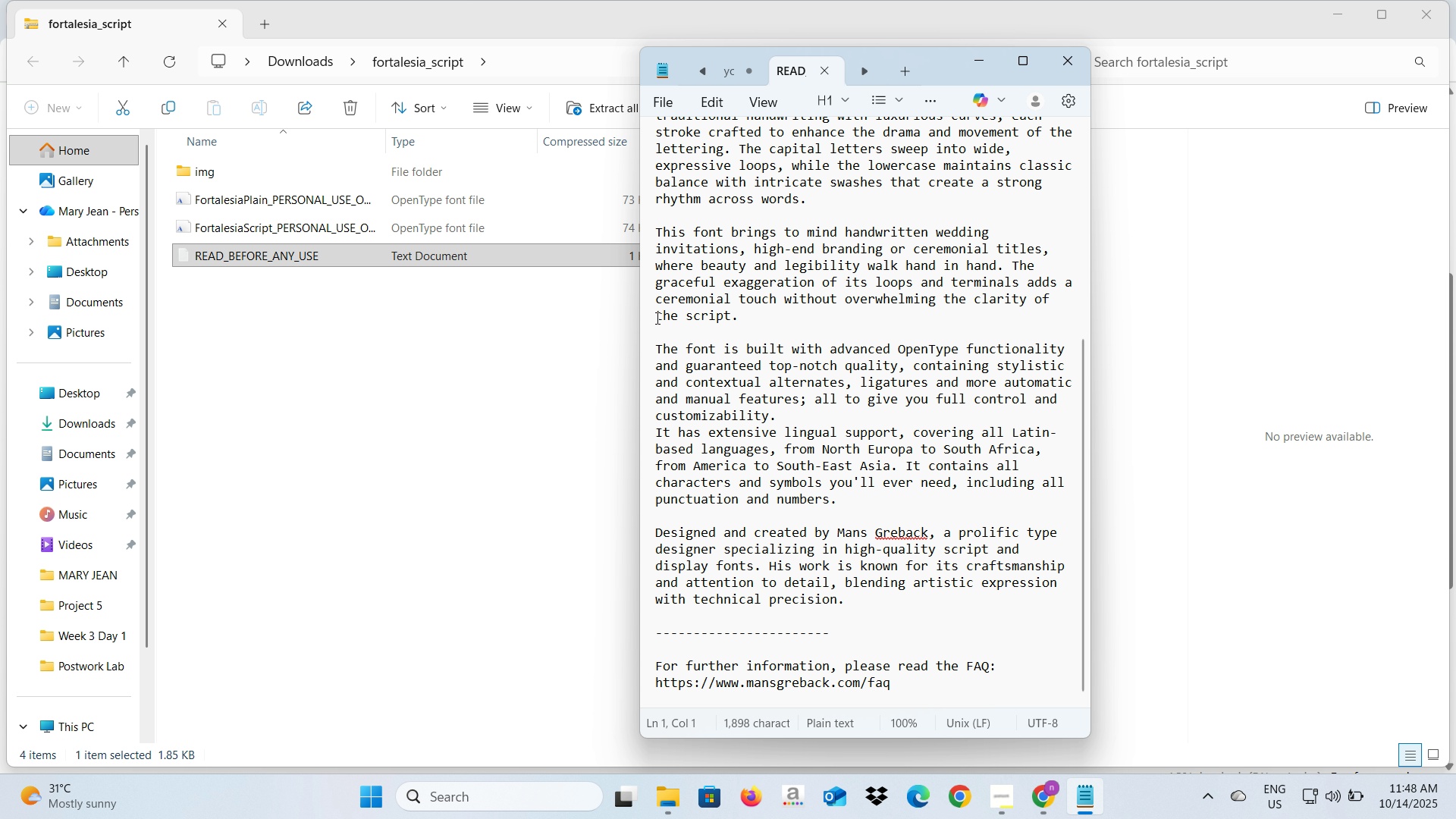 
left_click([503, 422])
 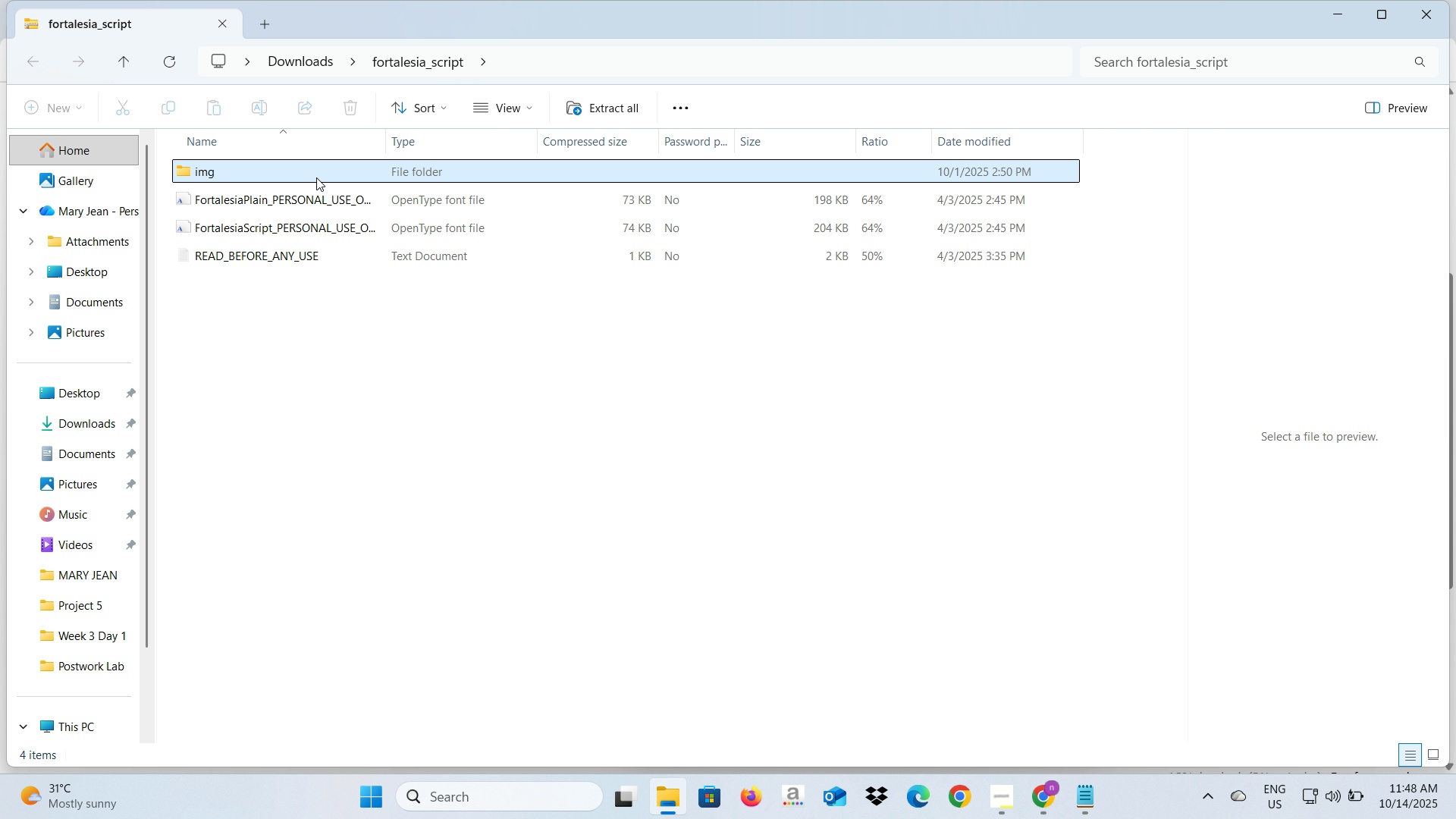 
double_click([316, 177])
 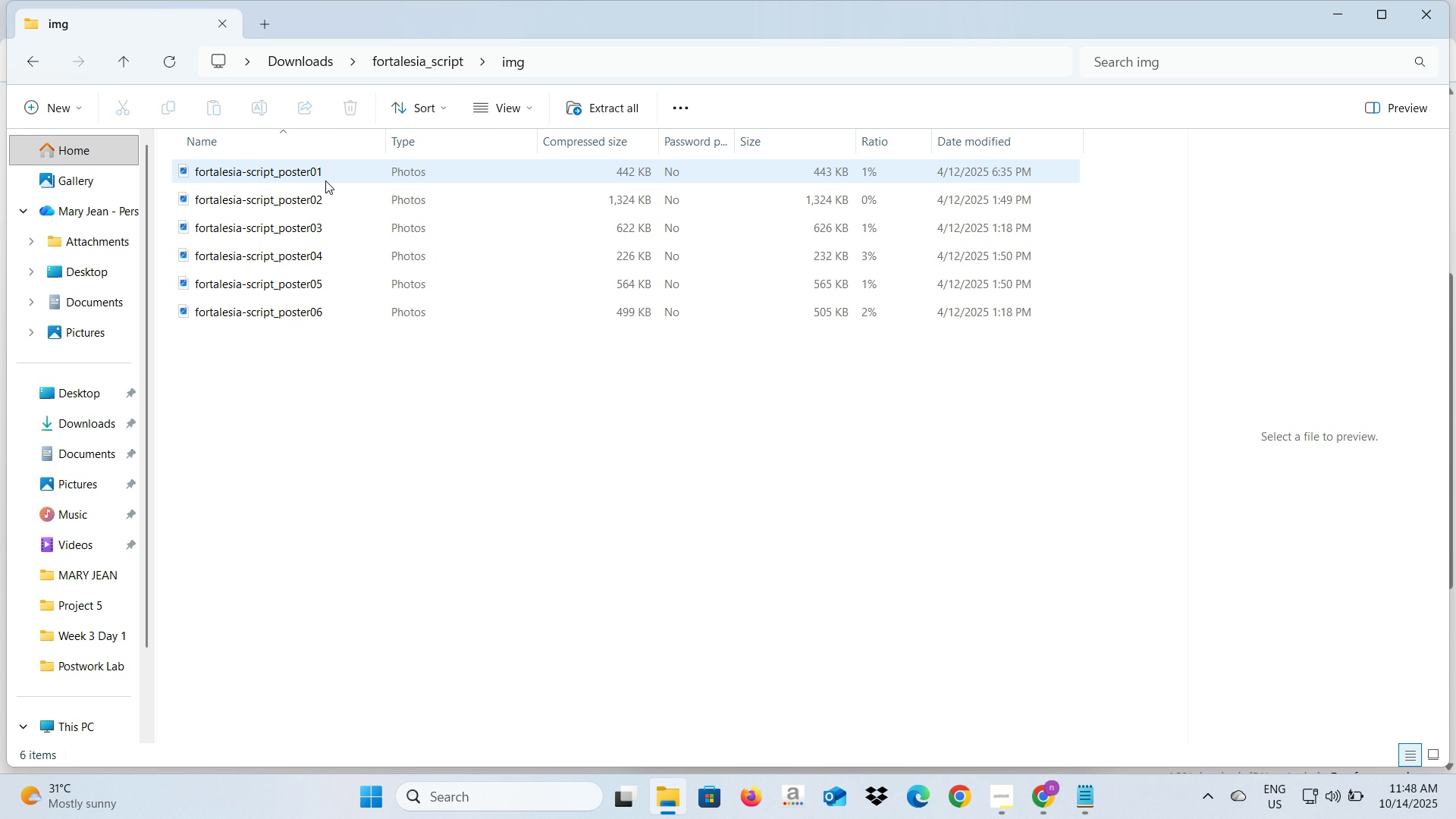 
double_click([325, 177])
 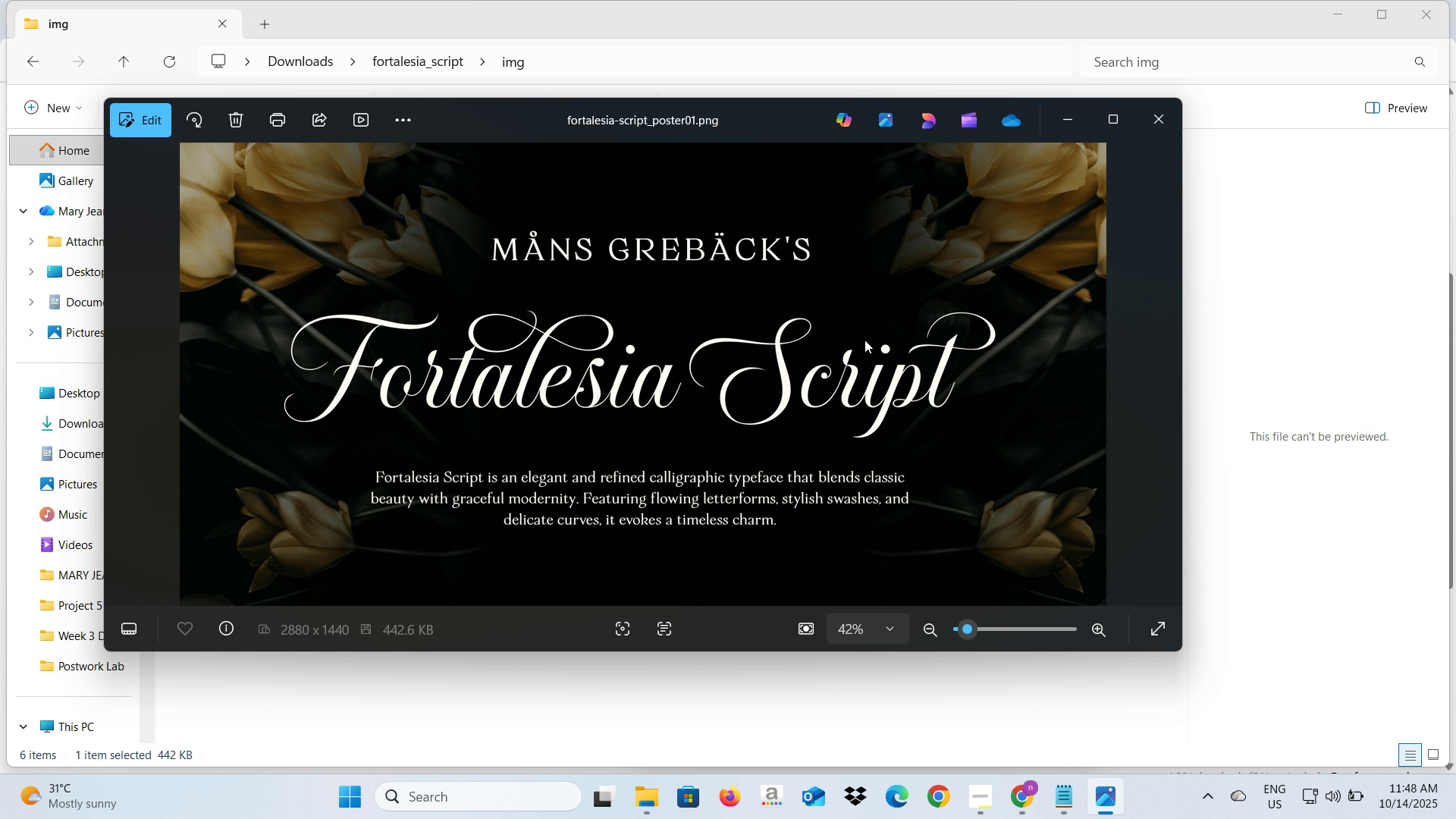 
wait(5.62)
 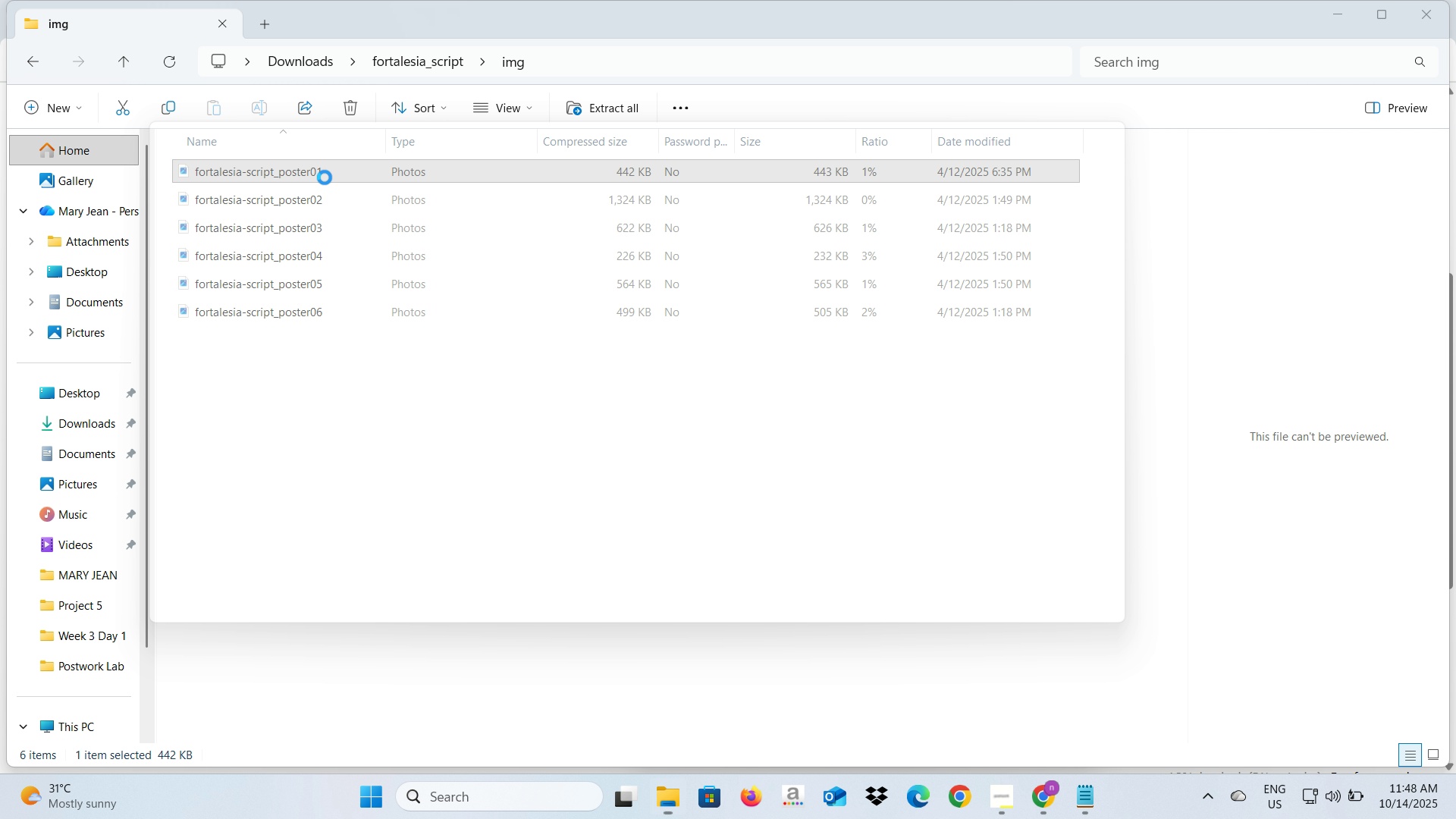 
left_click([849, 453])
 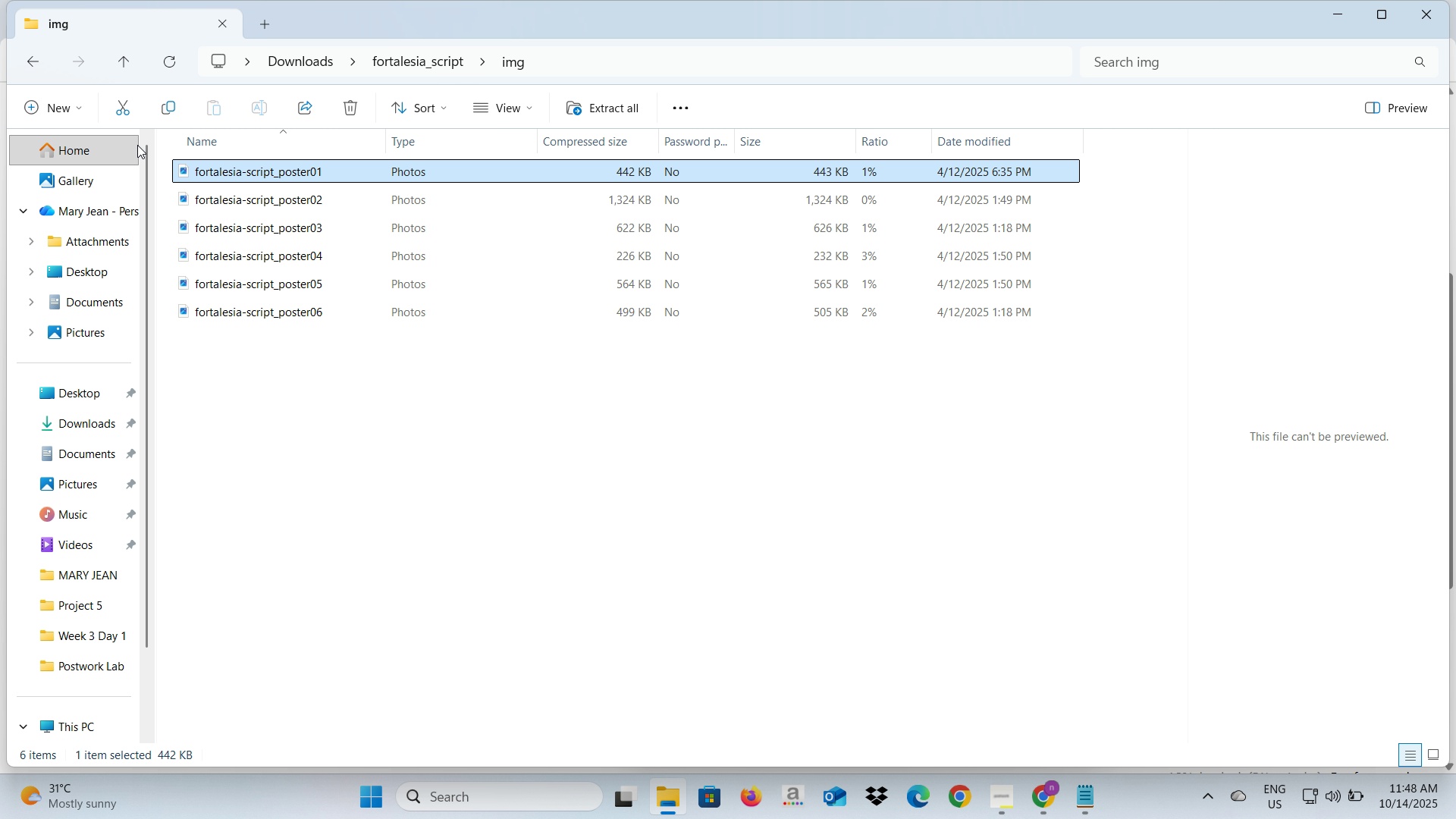 
left_click([34, 58])
 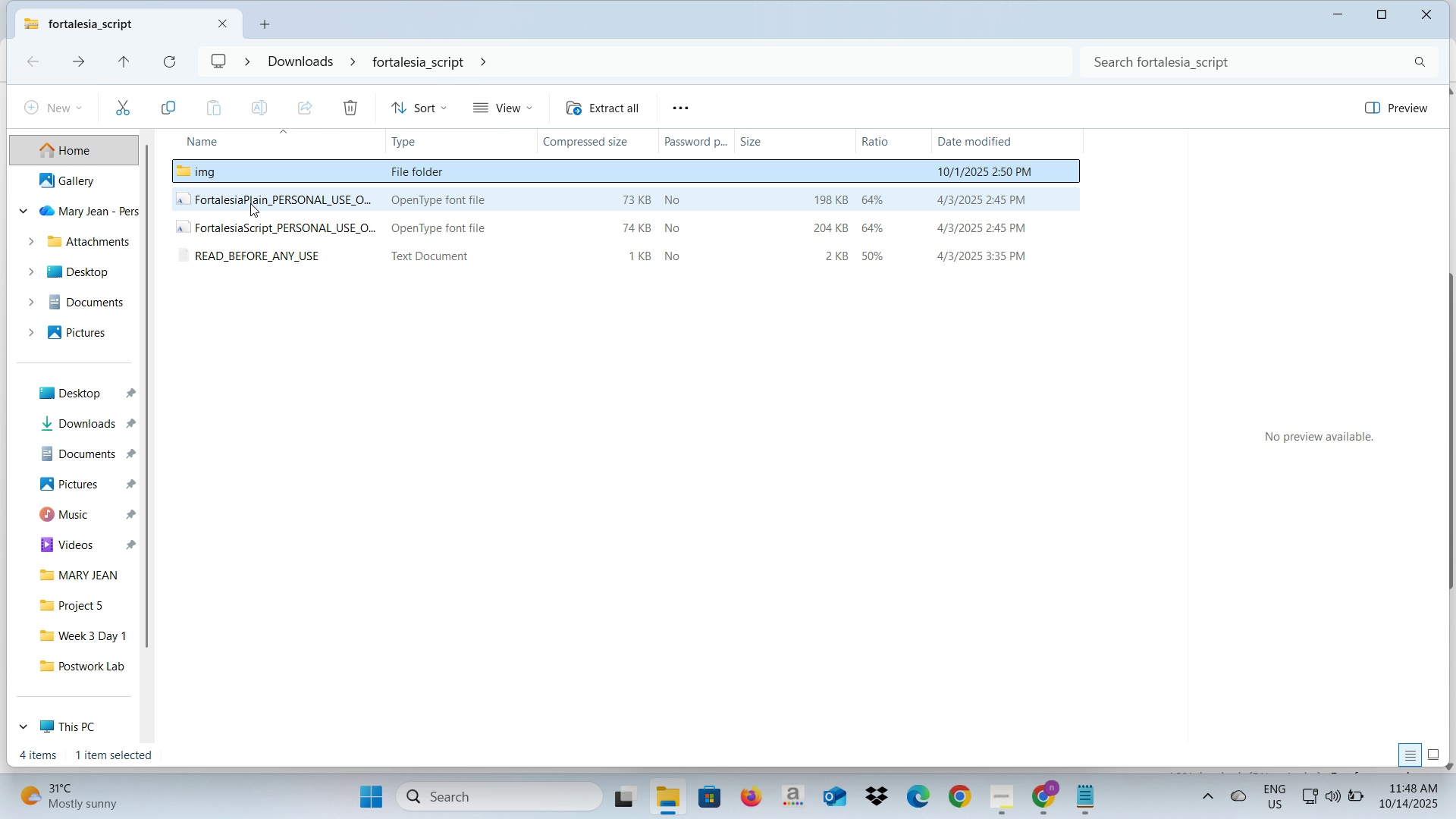 
left_click([249, 221])
 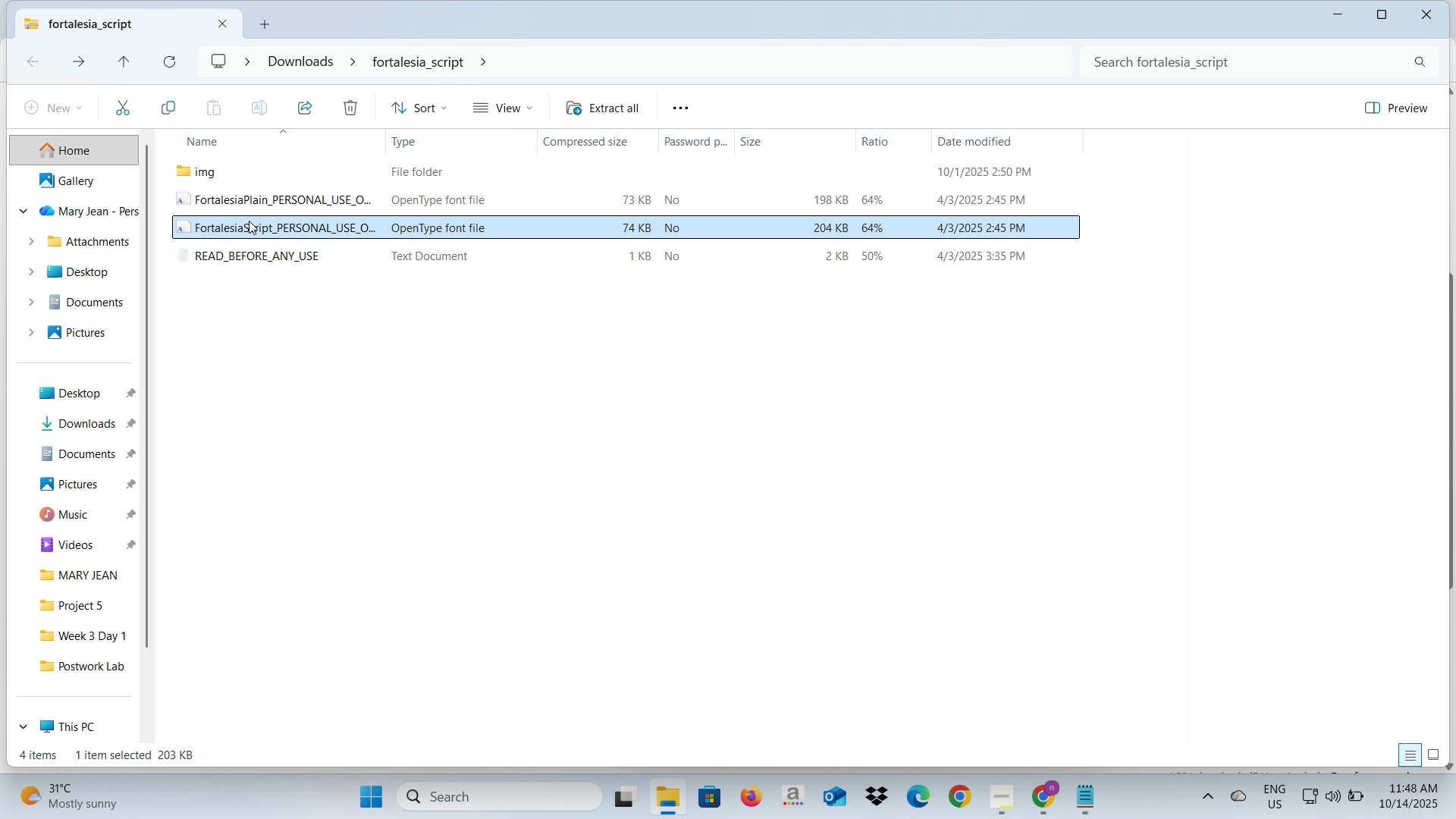 
double_click([249, 221])
 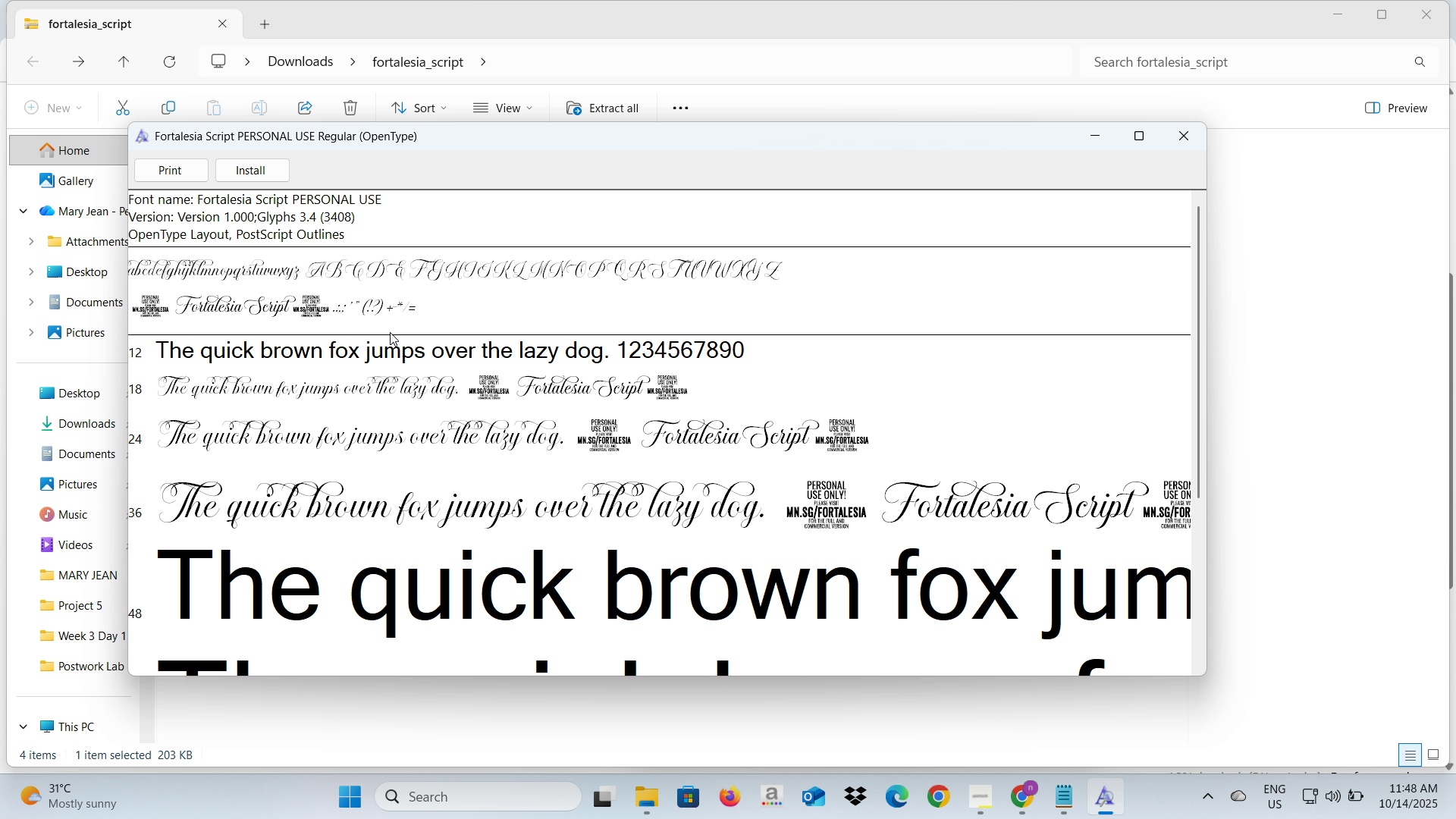 
double_click([389, 293])
 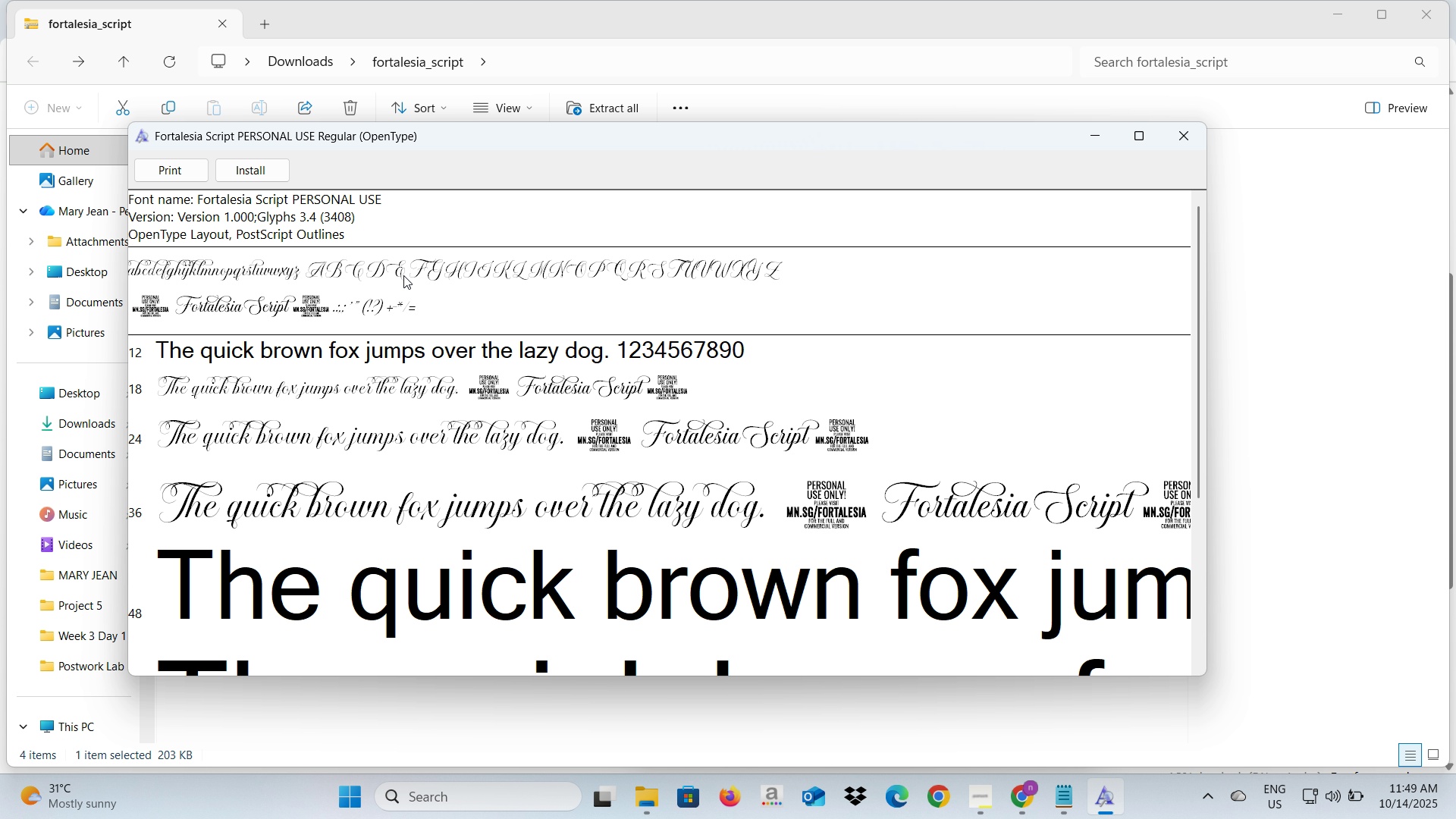 
triple_click([403, 276])
 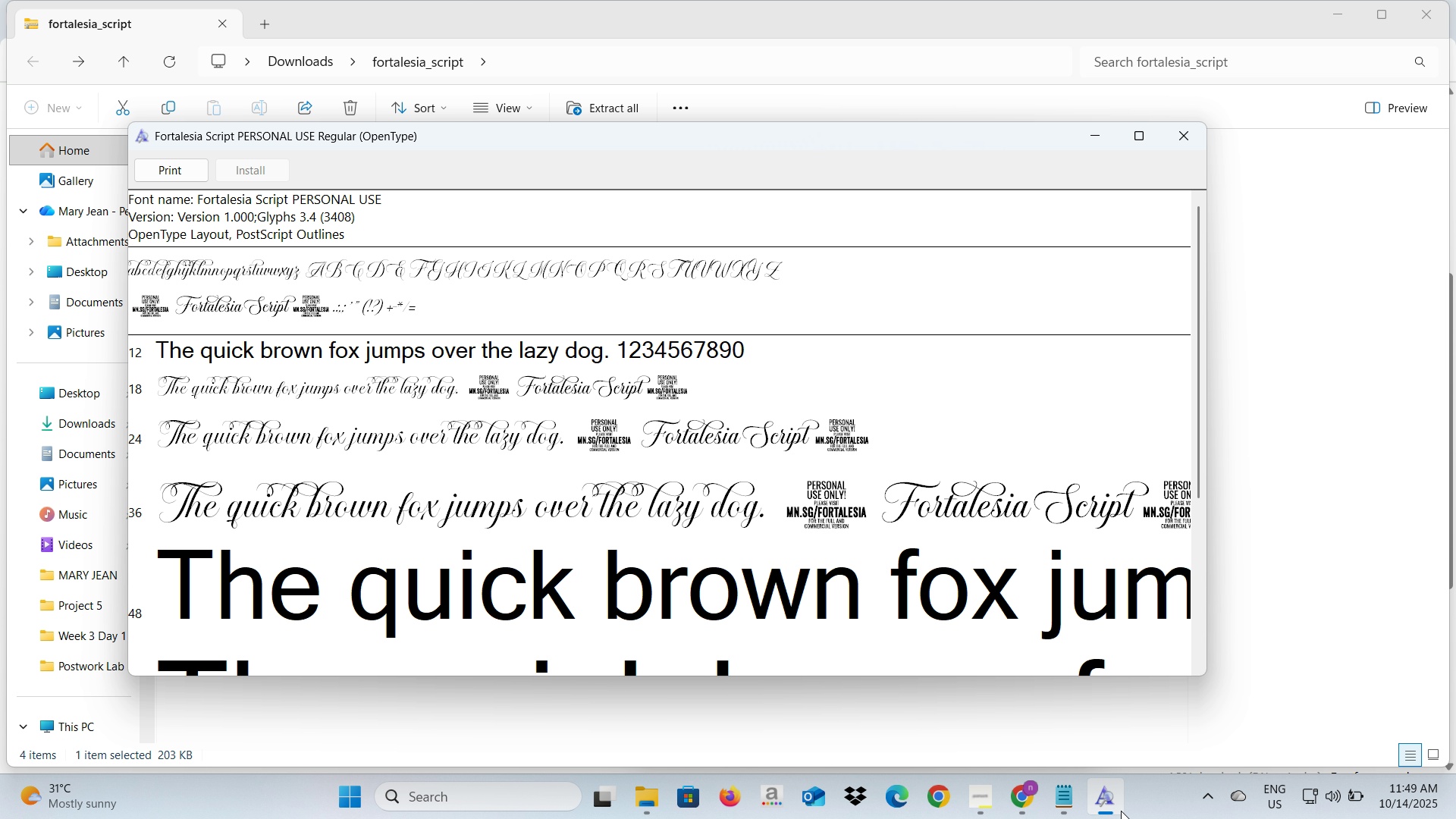 
wait(19.05)
 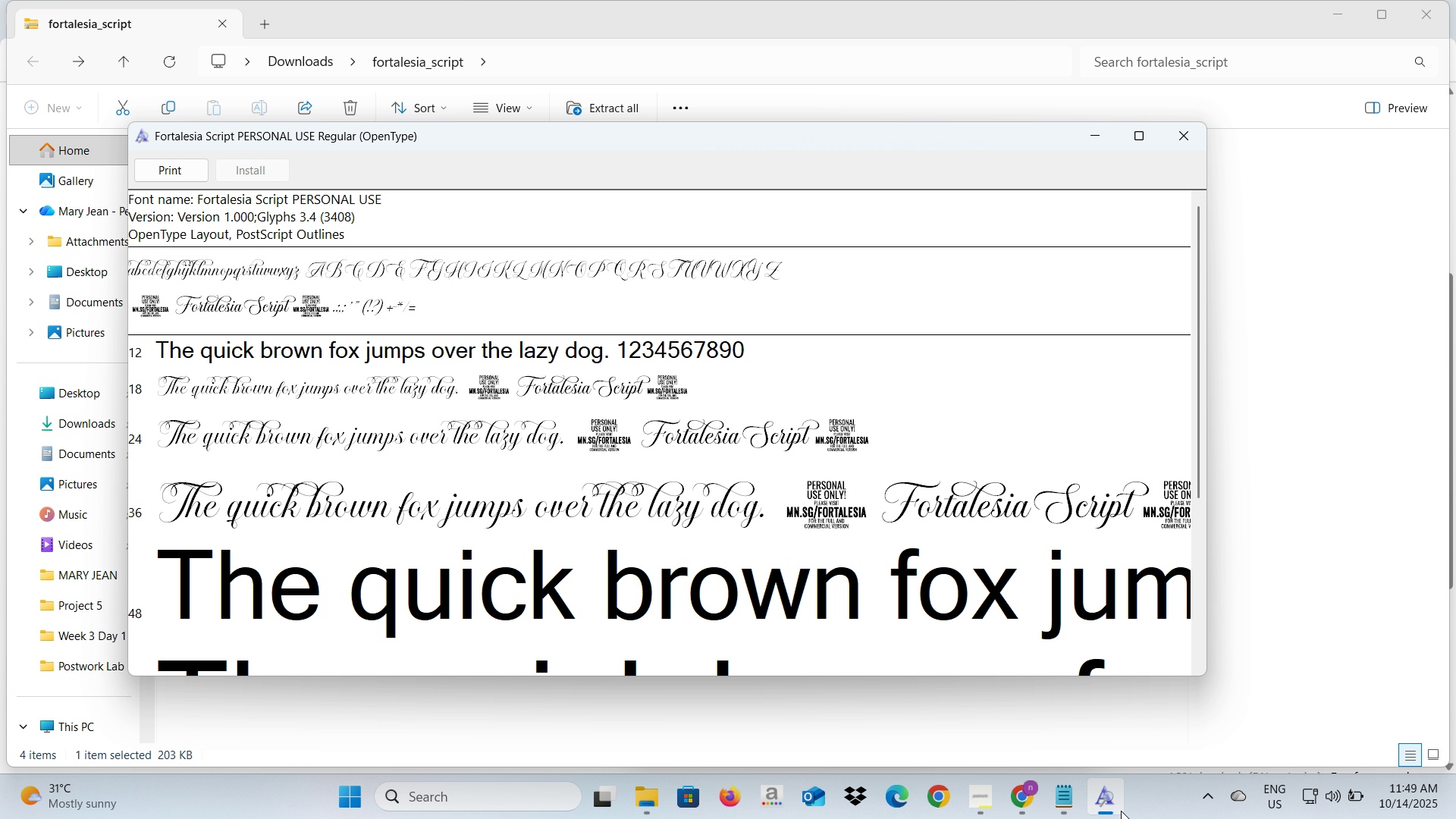 
double_click([334, 470])
 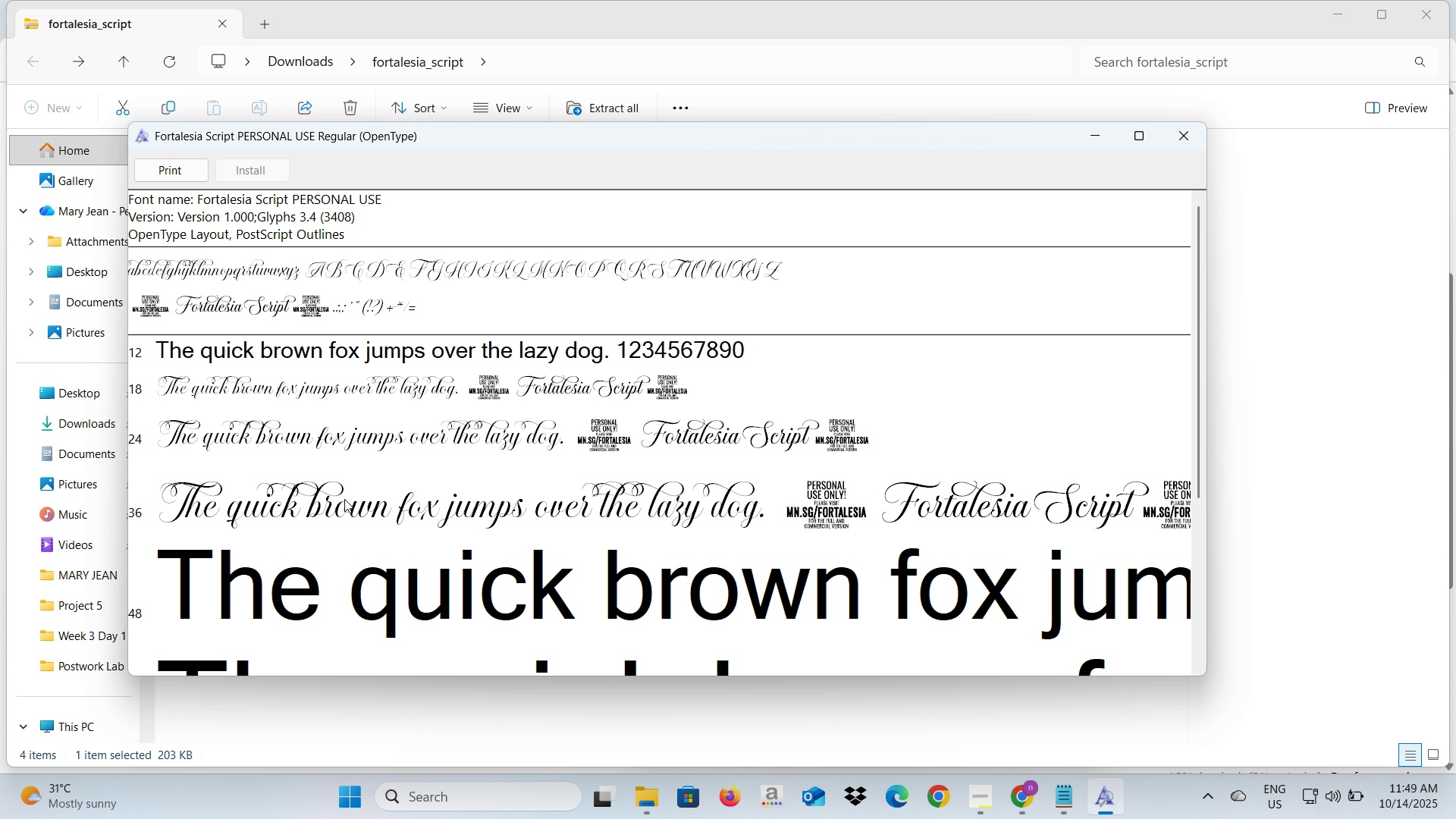 
scroll: coordinate [712, 486], scroll_direction: down, amount: 9.0
 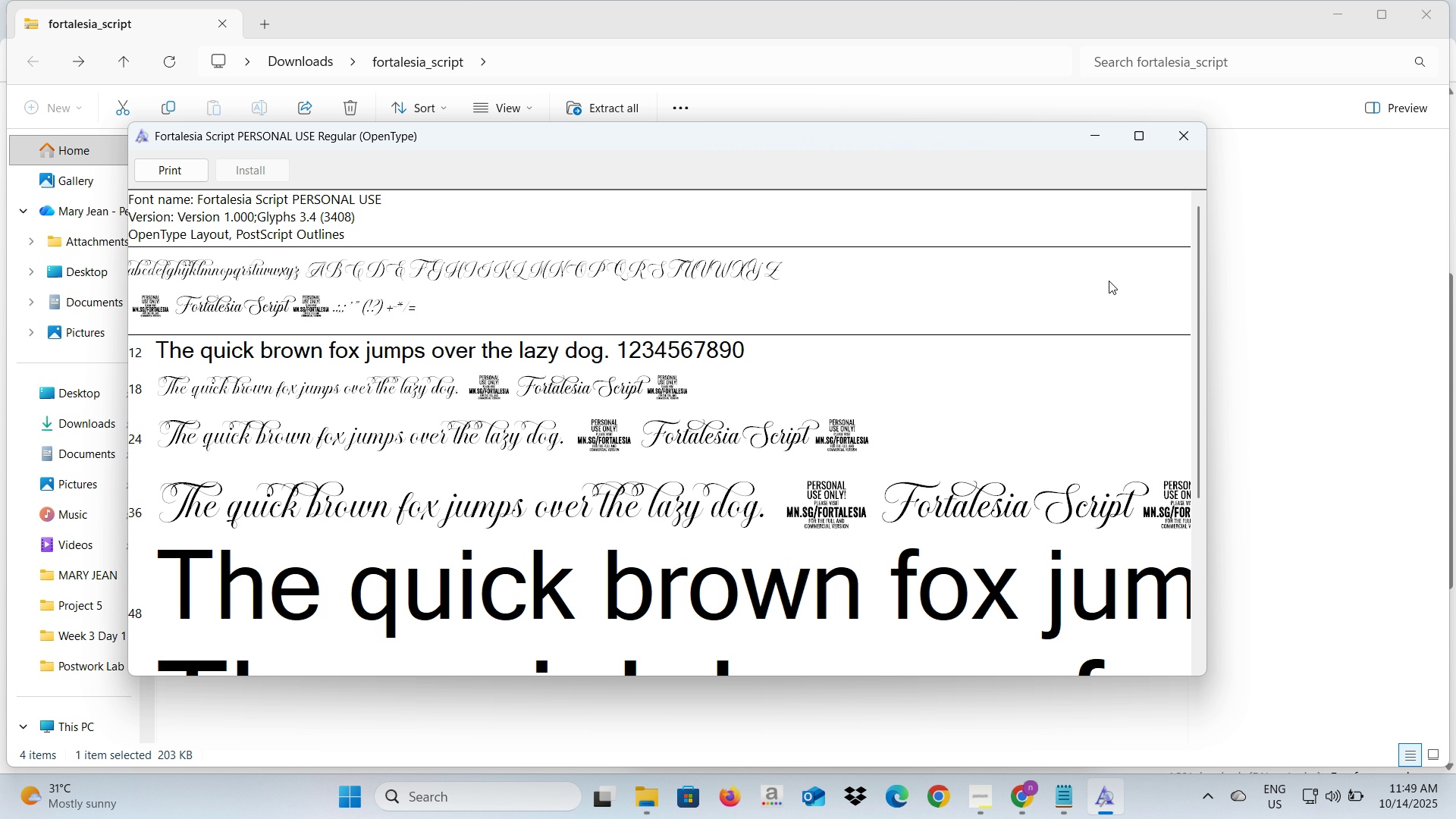 
left_click([1229, 278])
 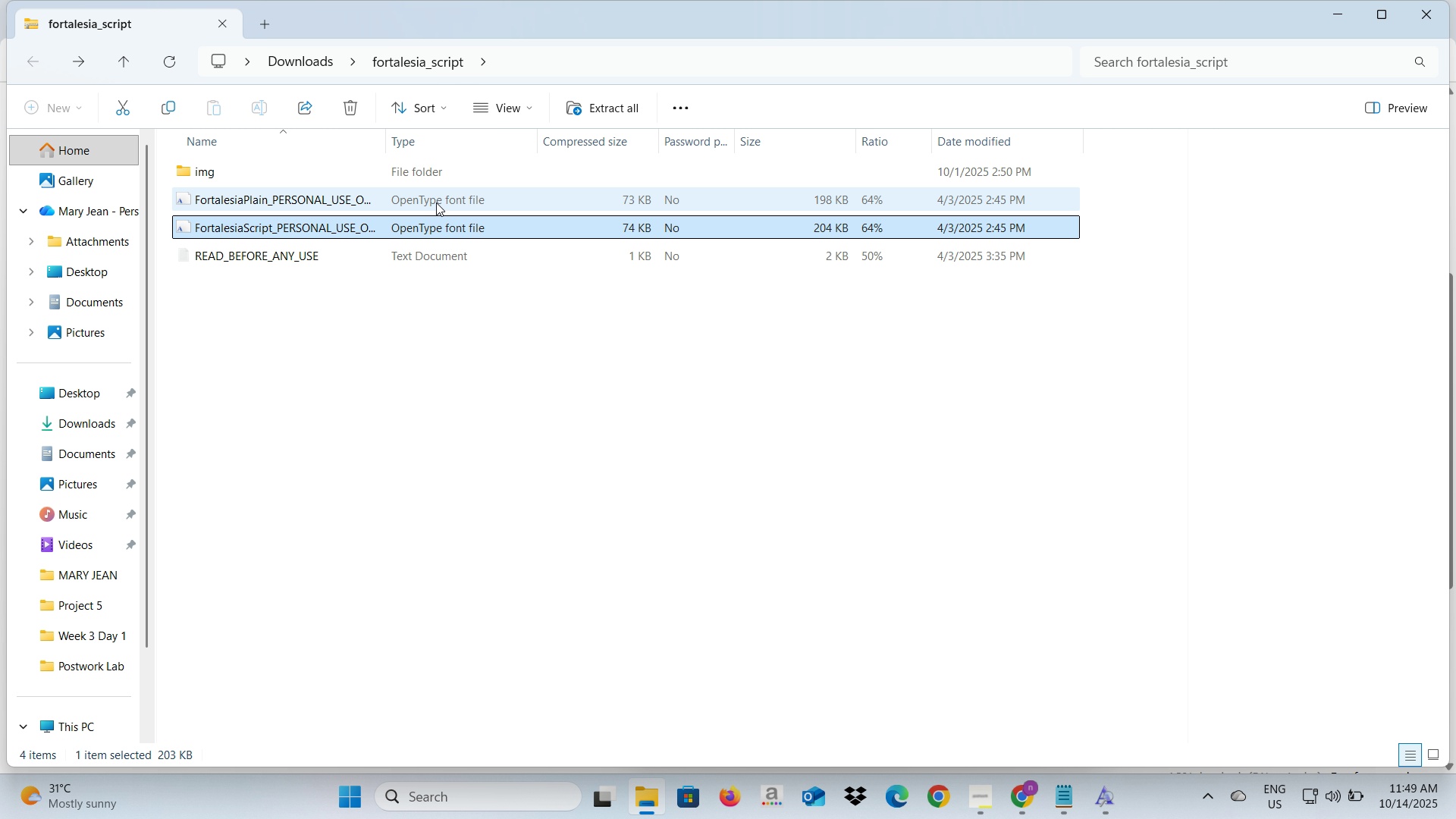 
left_click([426, 201])
 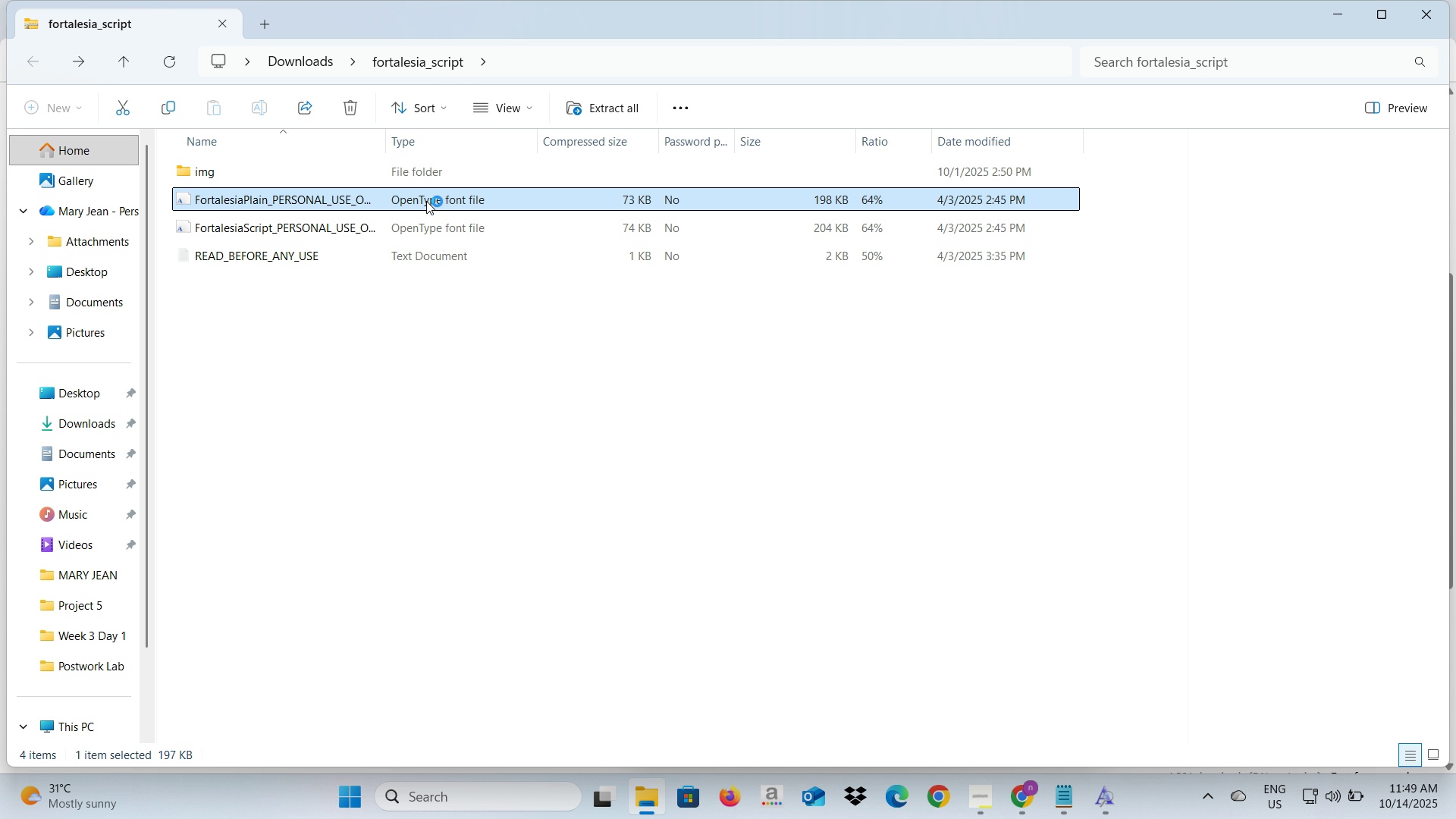 
double_click([426, 201])
 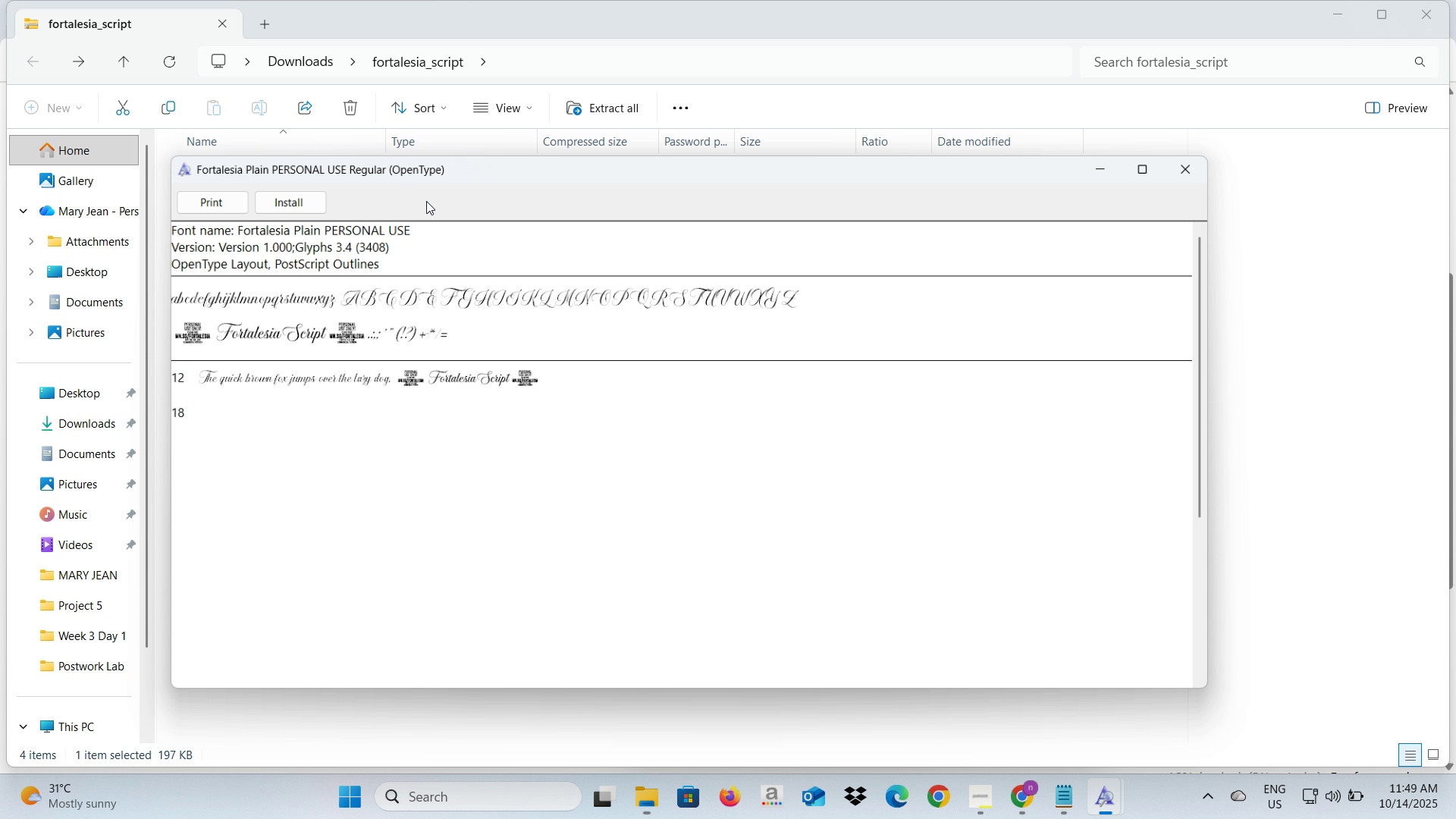 
triple_click([426, 201])
 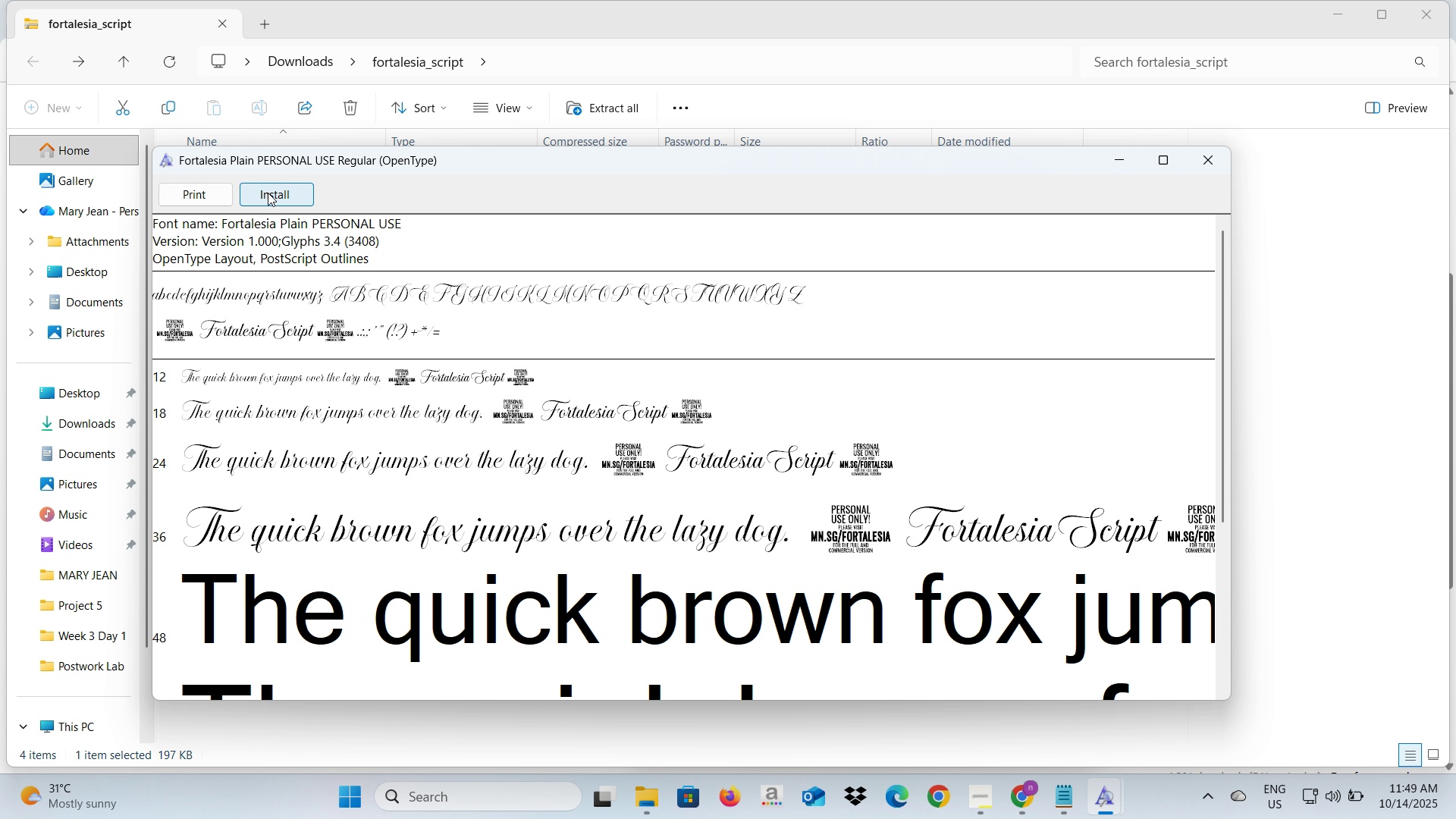 
left_click([268, 193])
 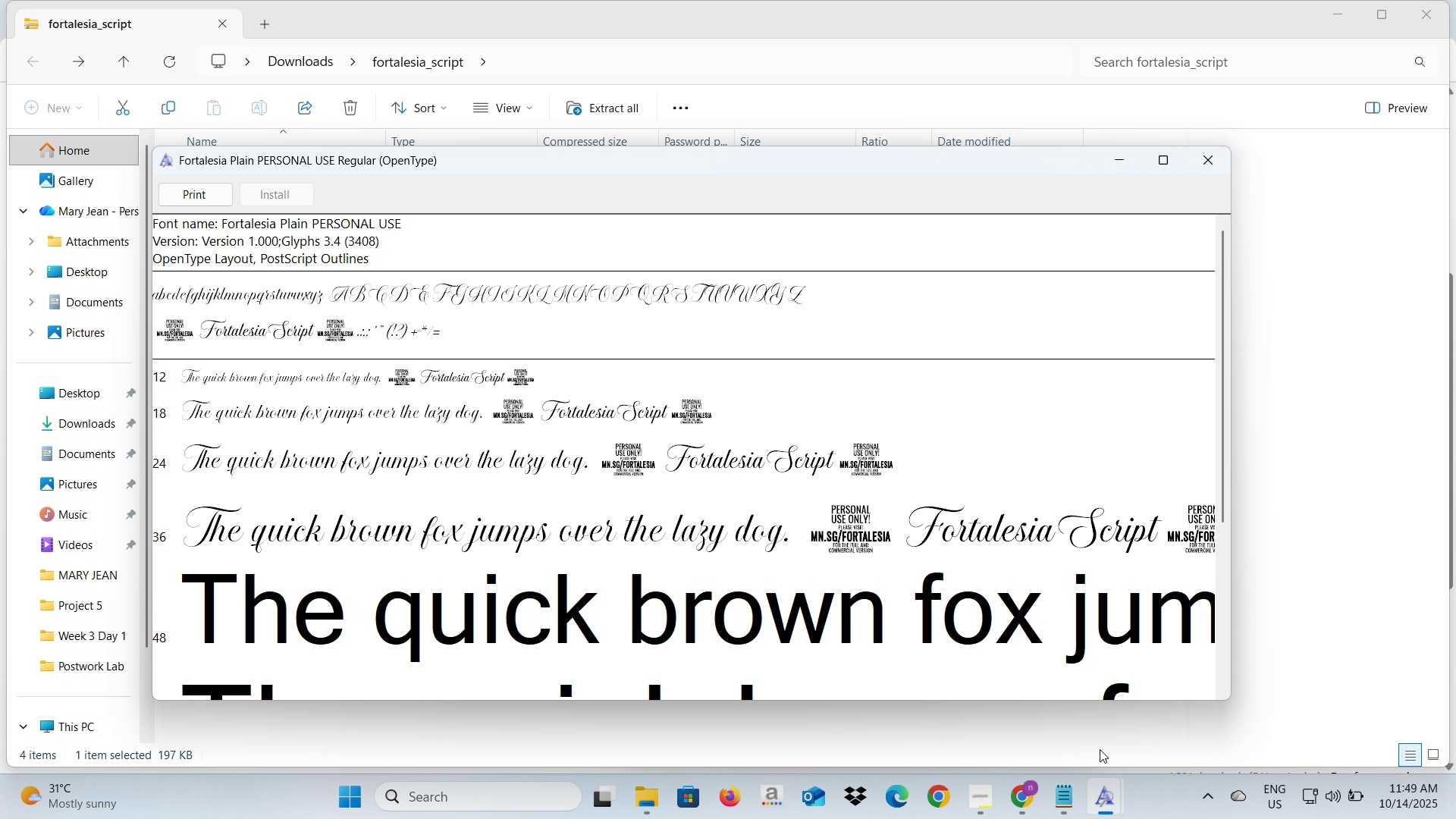 
wait(5.22)
 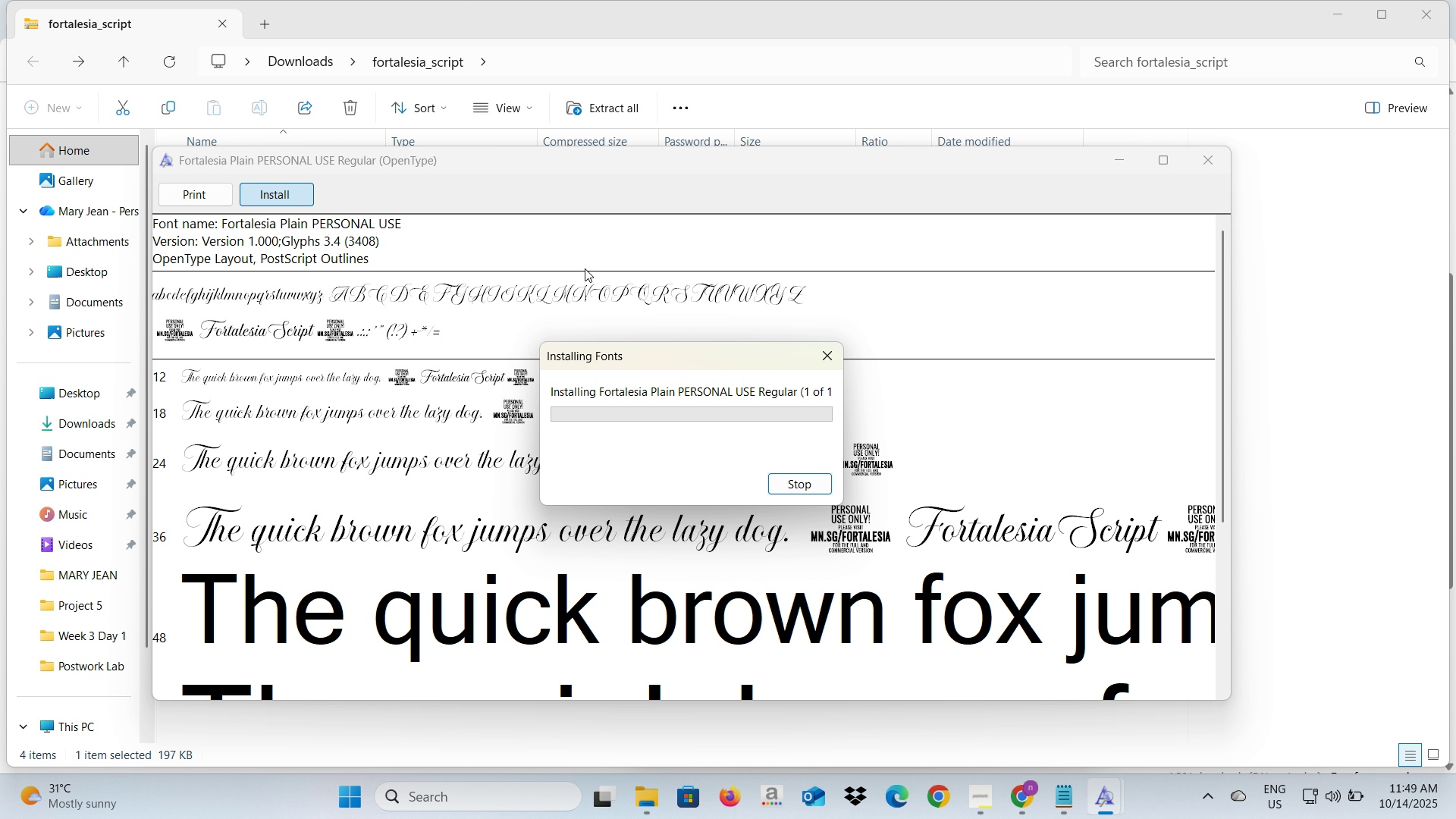 
key(Alt+AltLeft)
 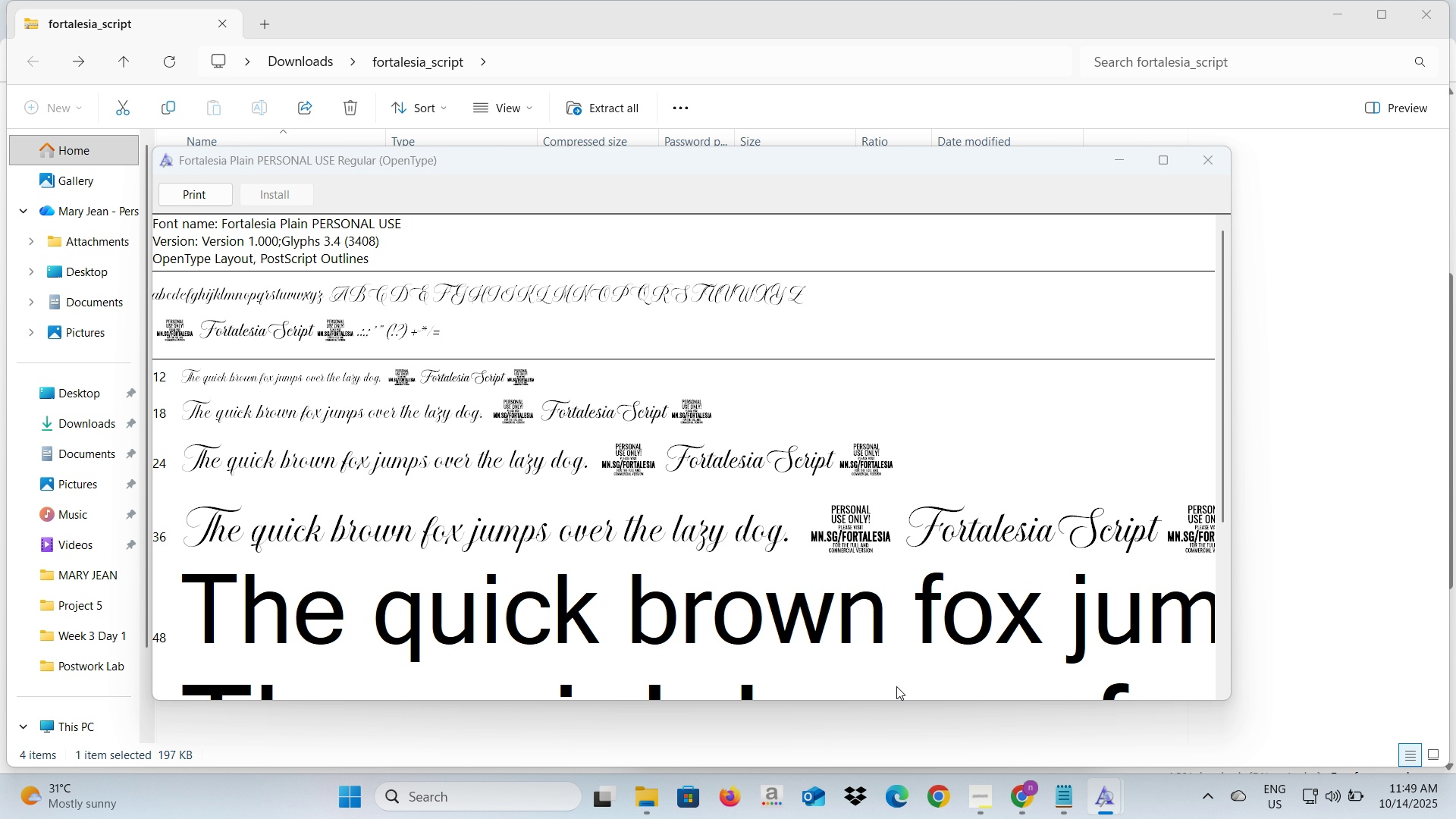 
key(Alt+Tab)
 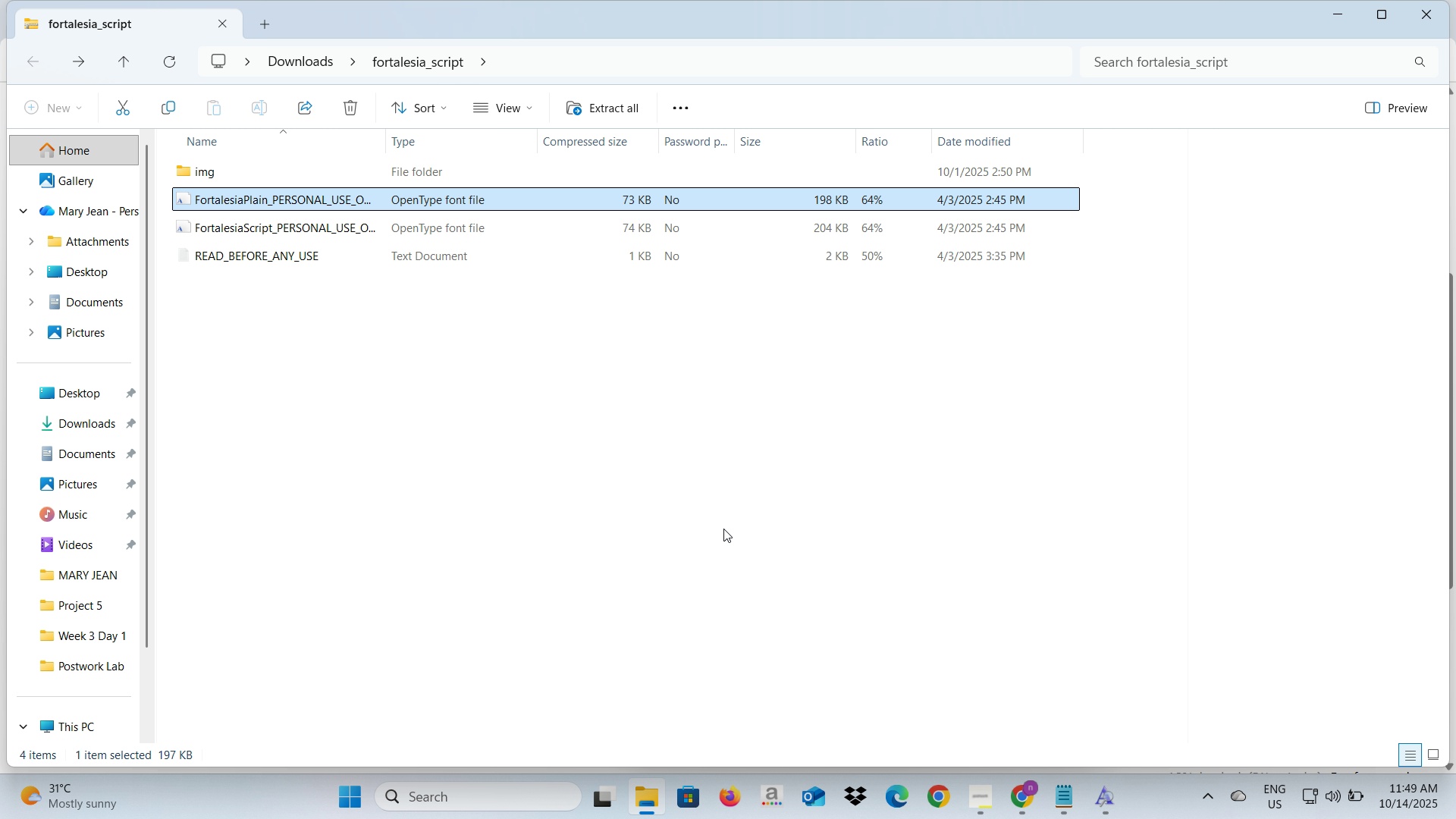 
key(Alt+AltLeft)
 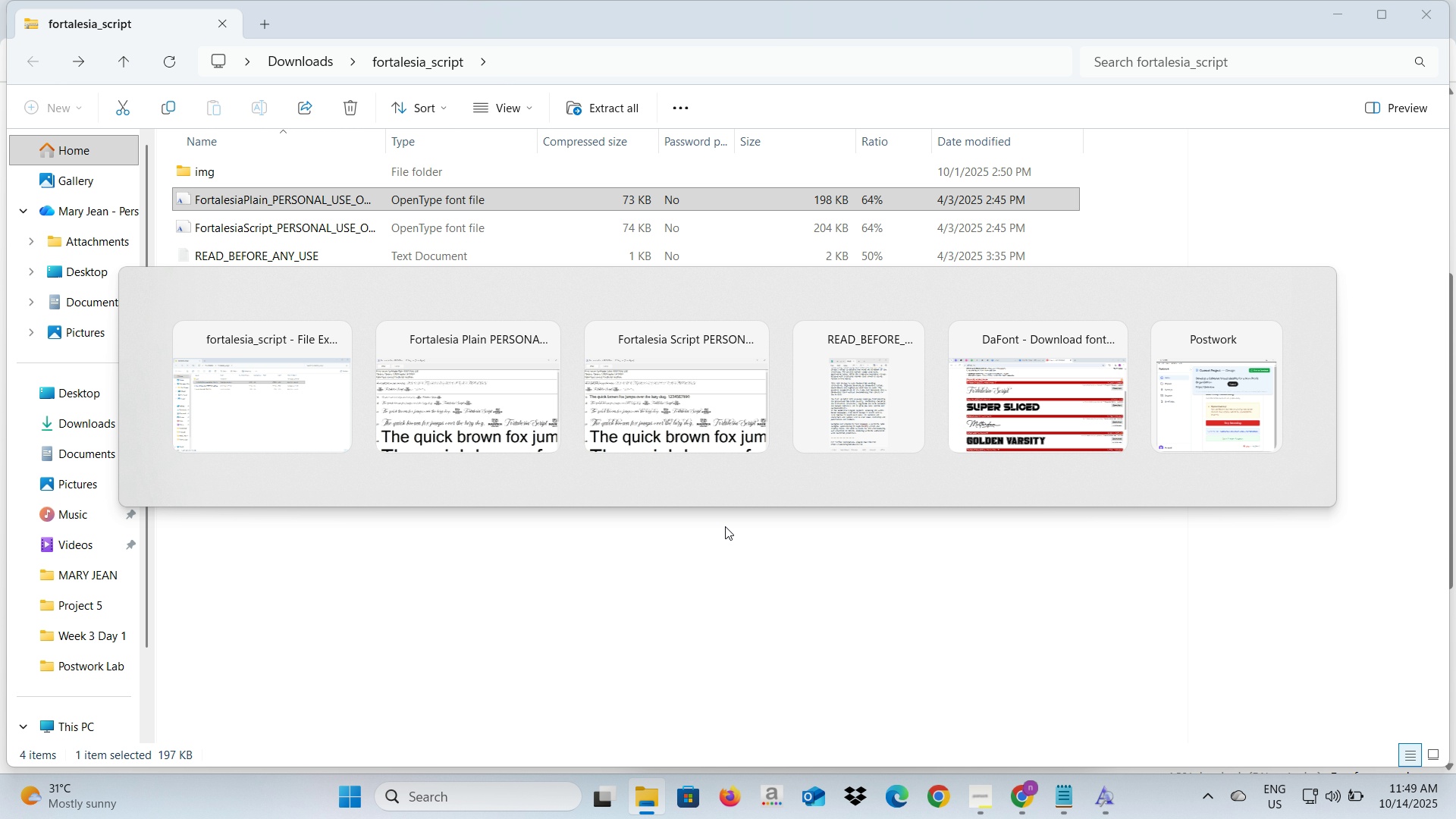 
key(Alt+Tab)
 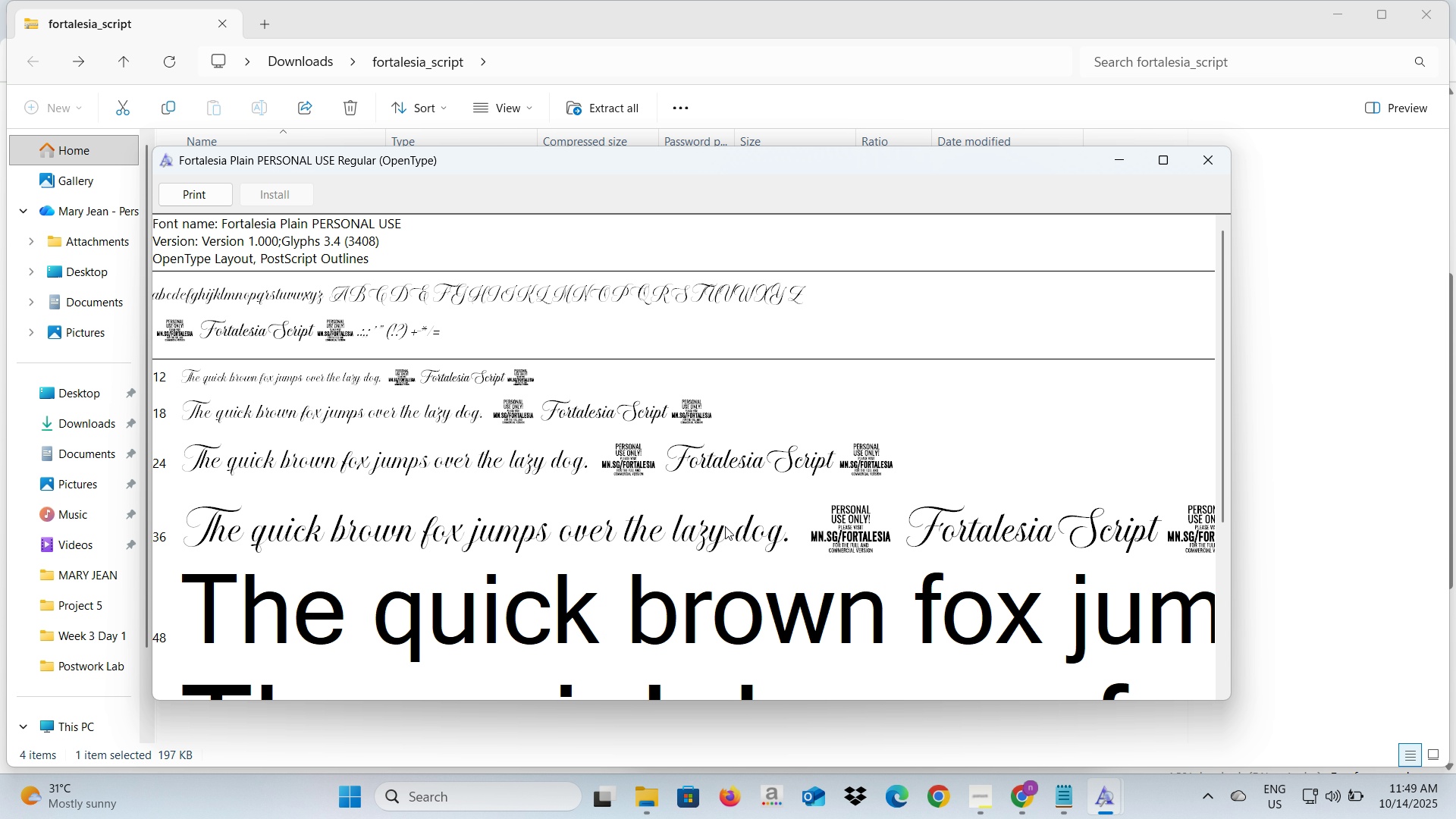 
key(Alt+Tab)
 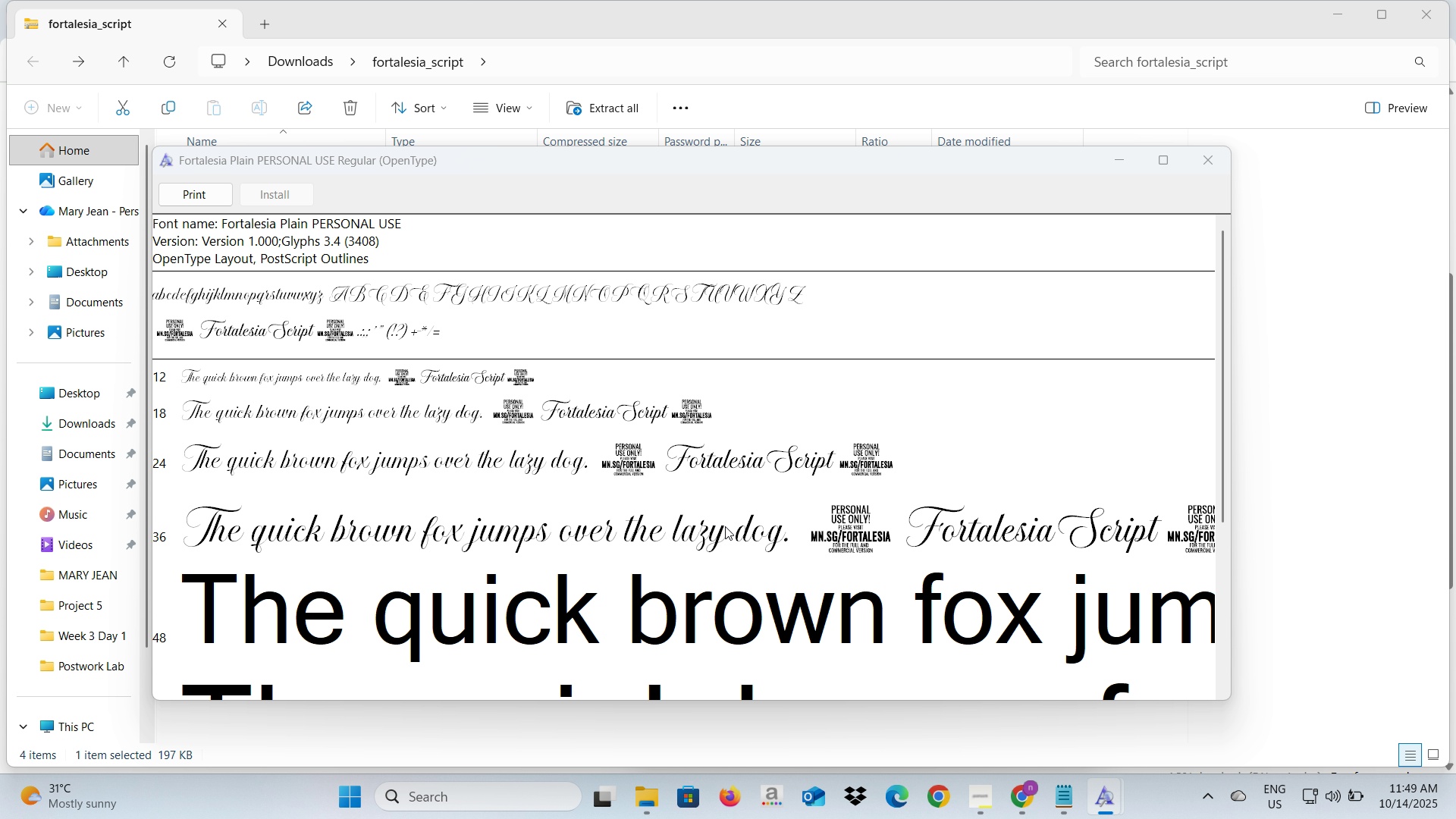 
key(Alt+Tab)
 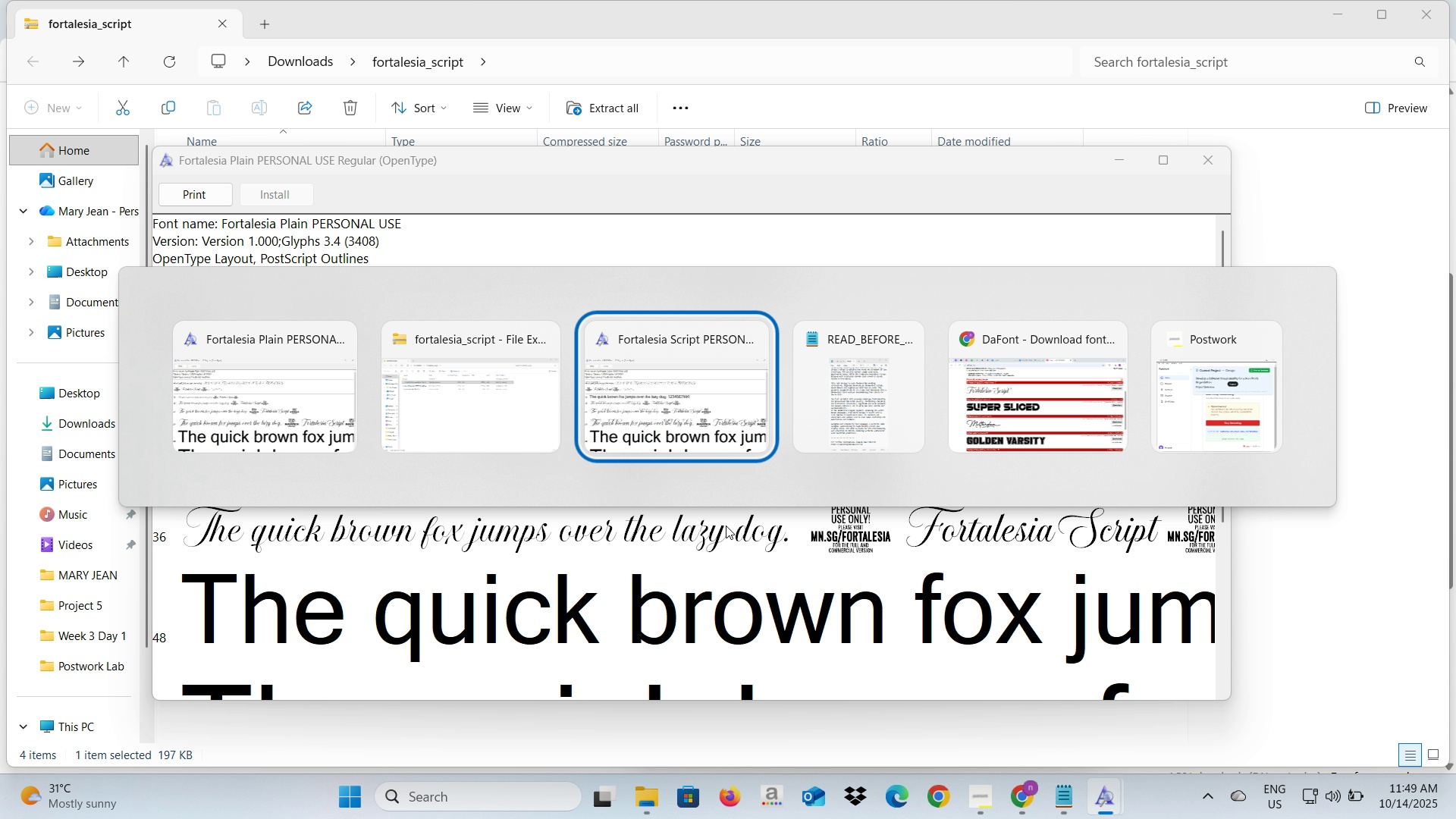 
key(Alt+Tab)
 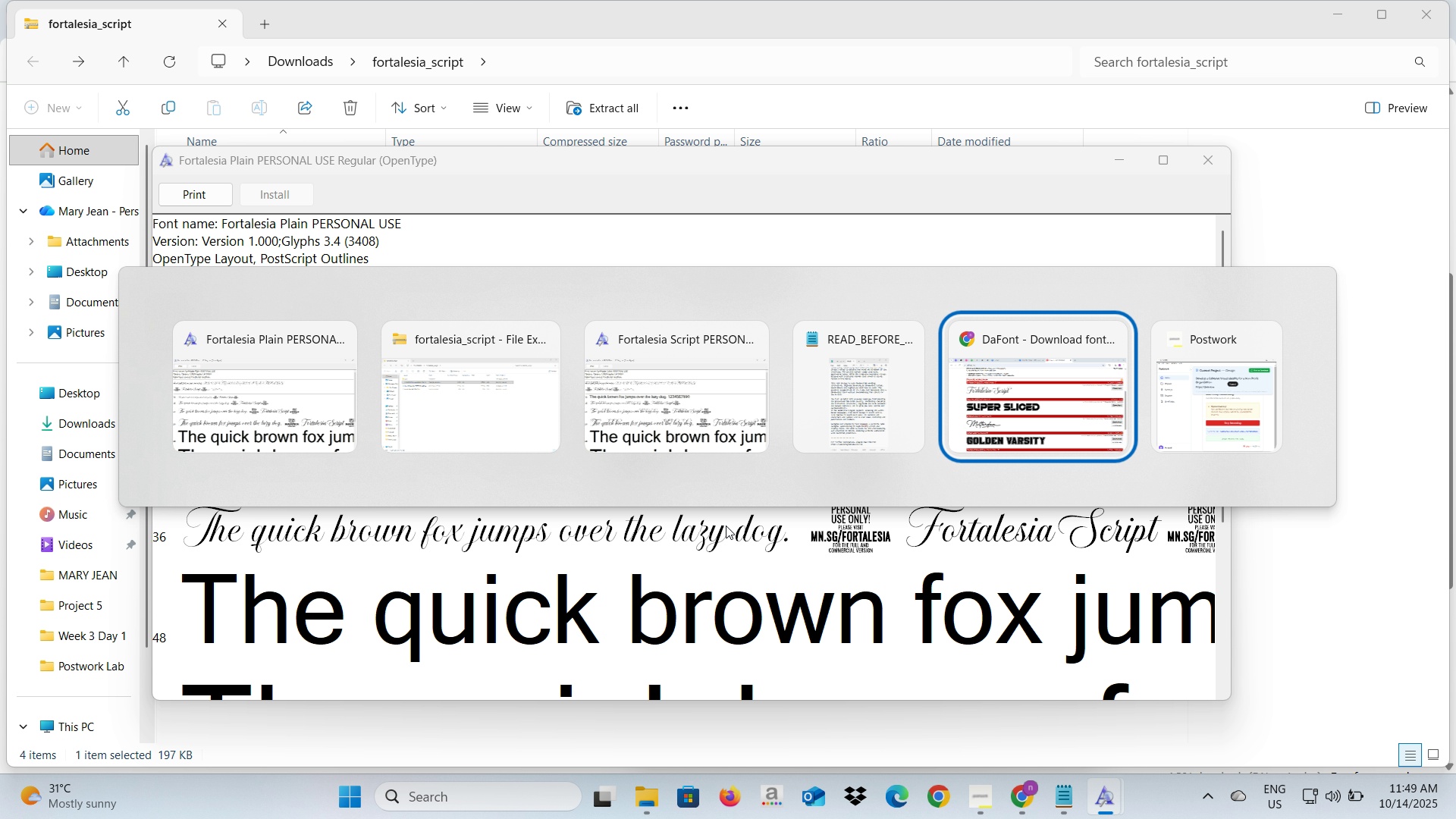 
key(Alt+Tab)
 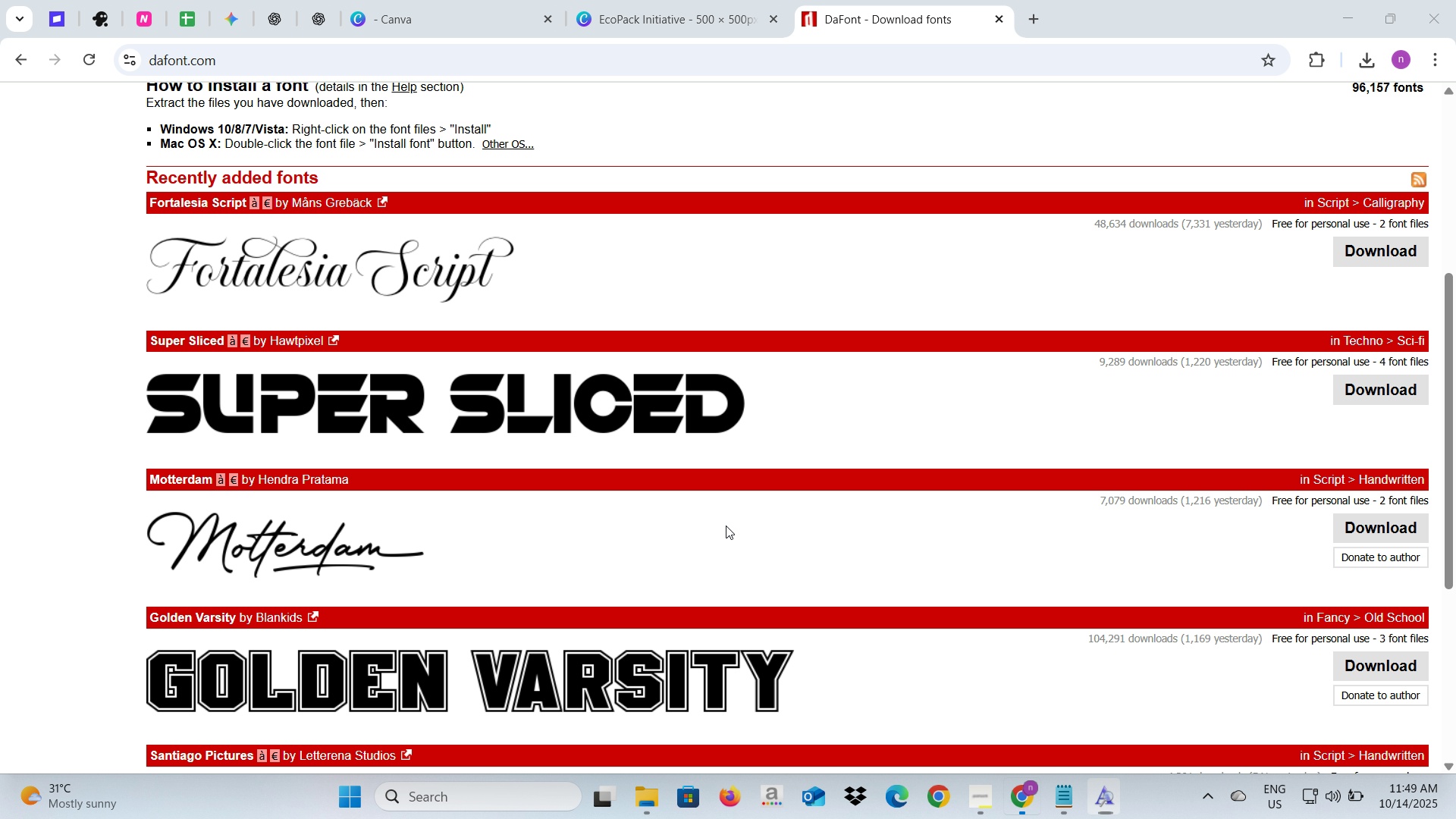 
hold_key(key=AltLeft, duration=0.37)
 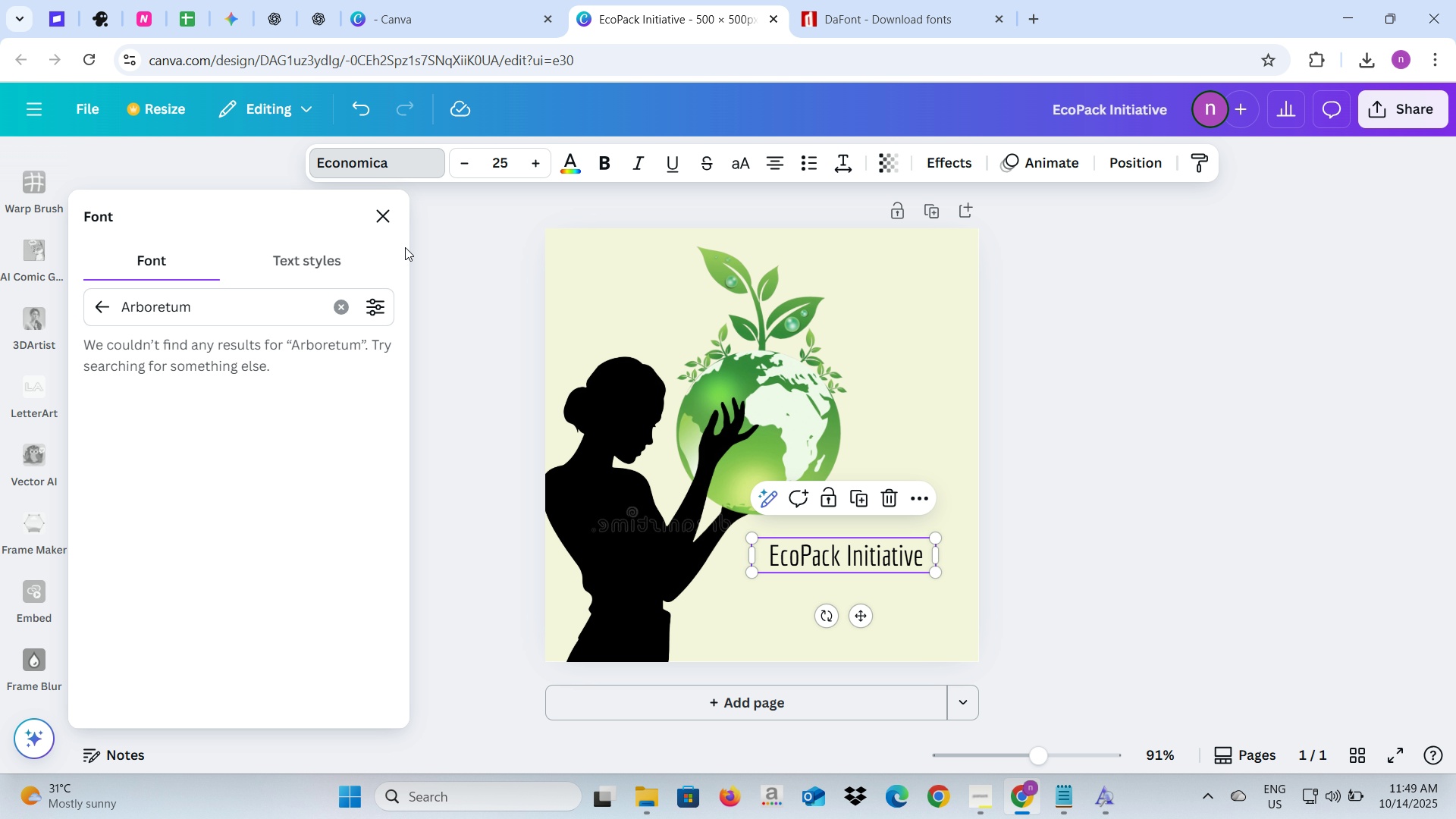 
left_click_drag(start_coordinate=[304, 300], to_coordinate=[41, 309])
 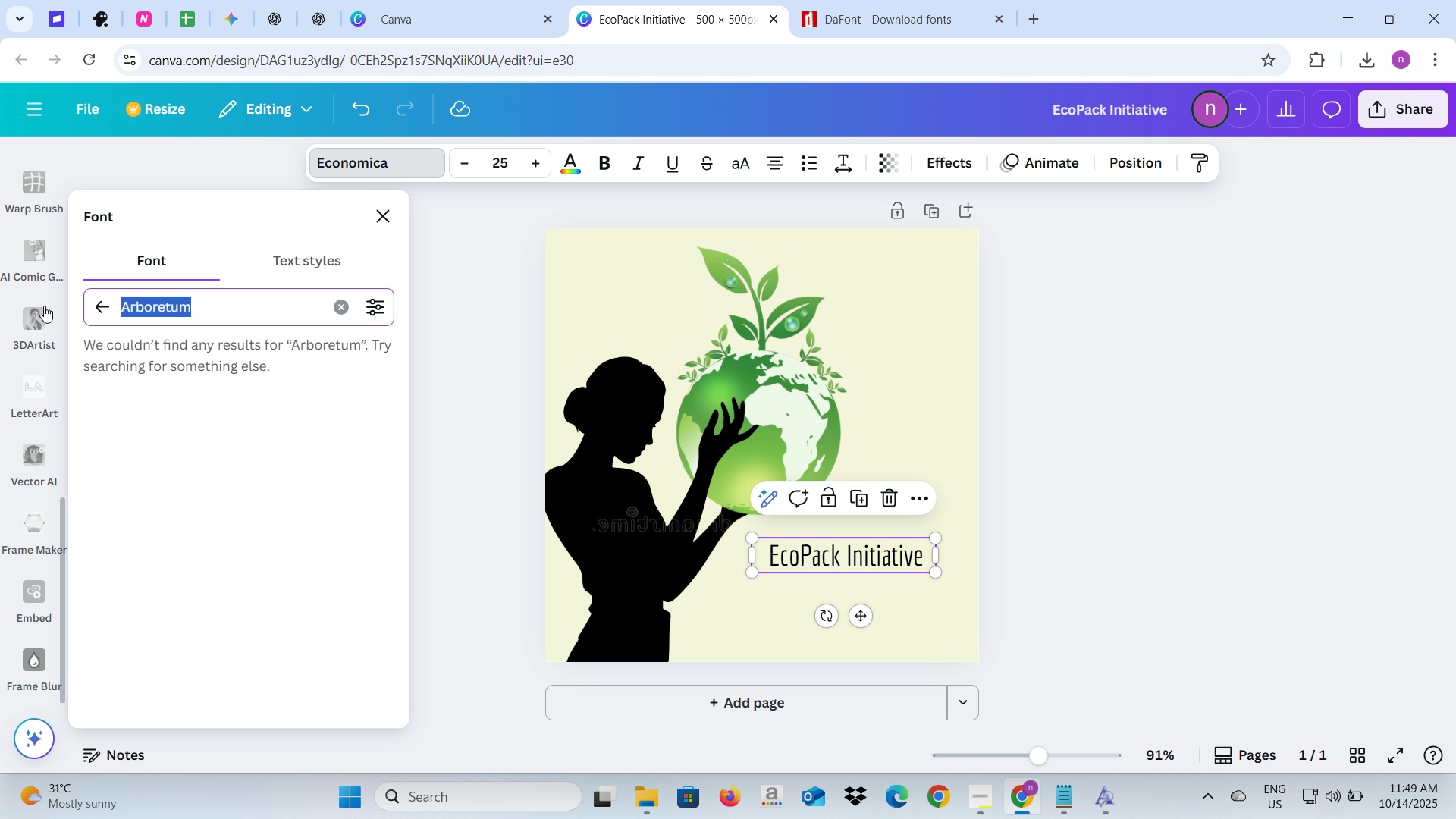 
key(Control+V)
 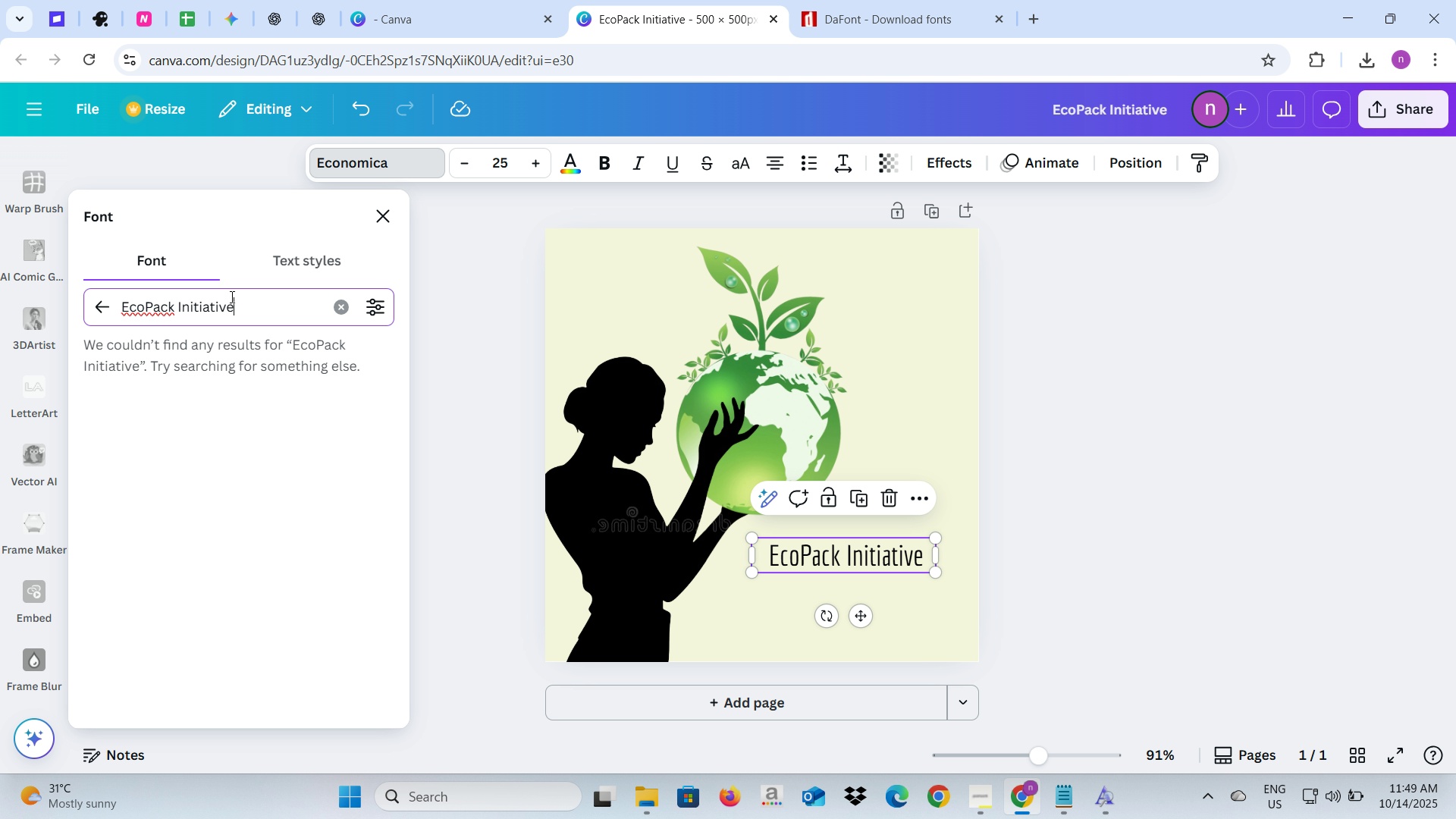 
left_click_drag(start_coordinate=[240, 303], to_coordinate=[108, 298])
 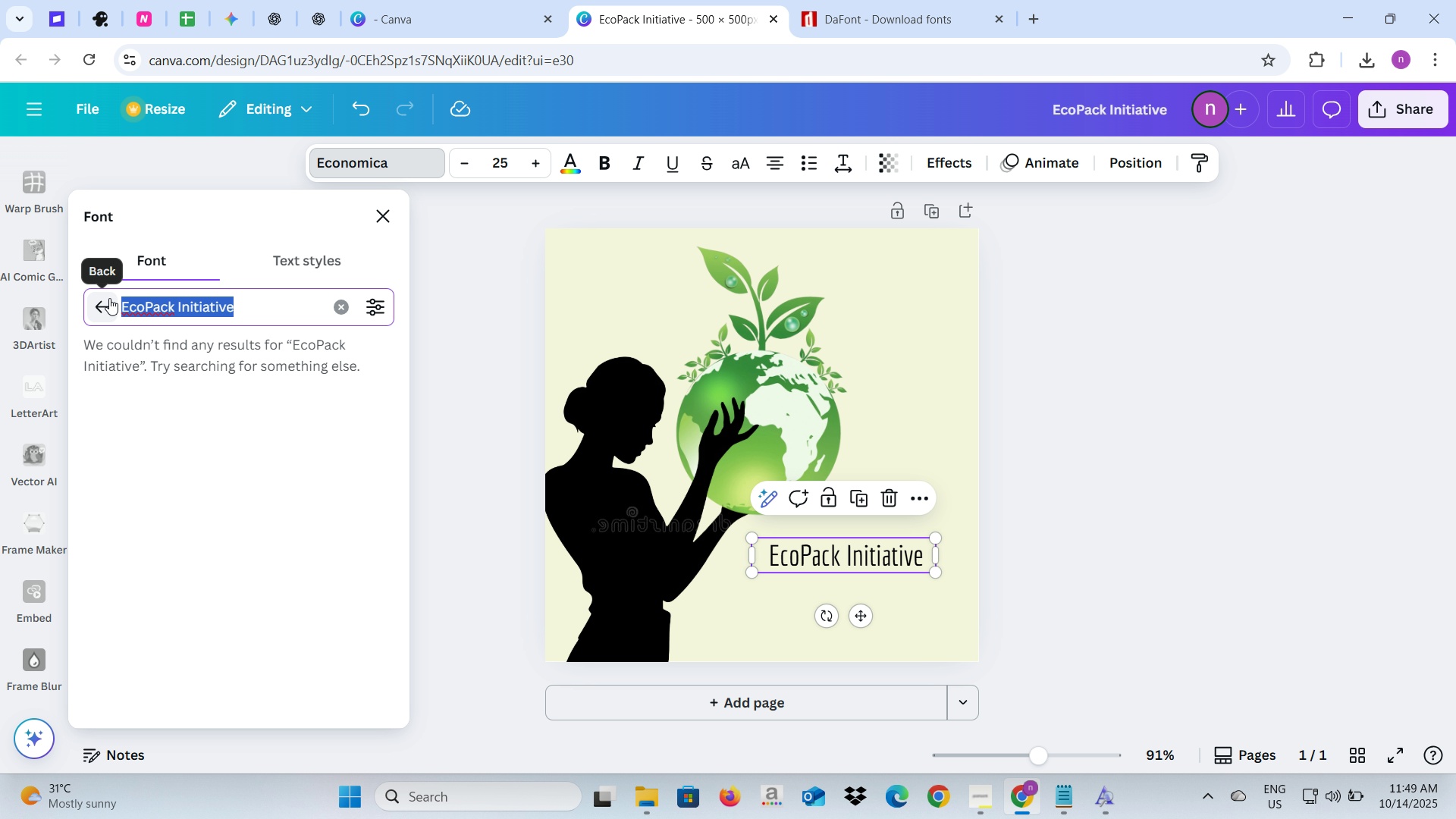 
type(Fortaless)
key(Backspace)
type(ia)
 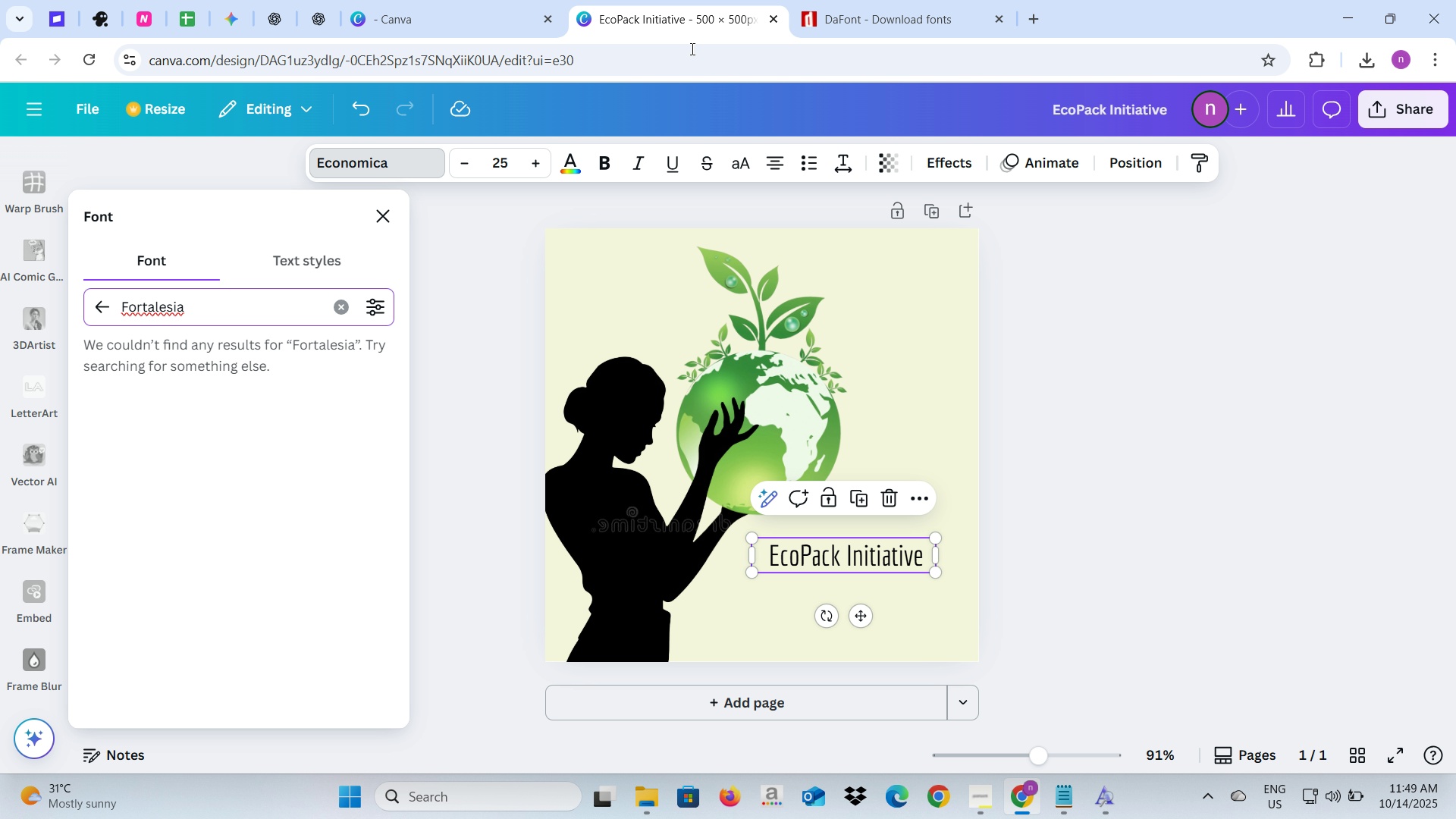 
left_click([927, 0])
 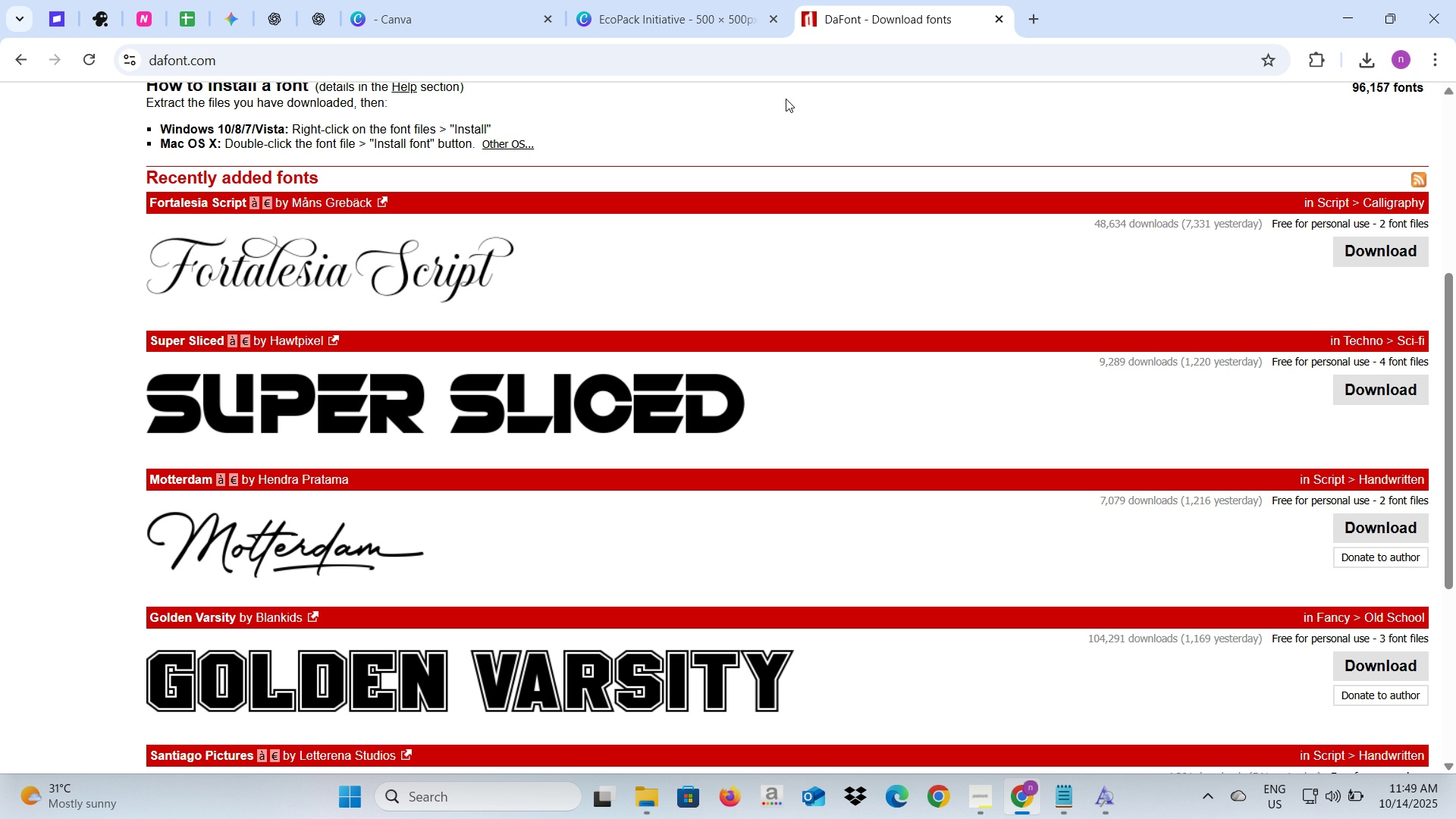 
scroll: coordinate [637, 294], scroll_direction: up, amount: 3.0
 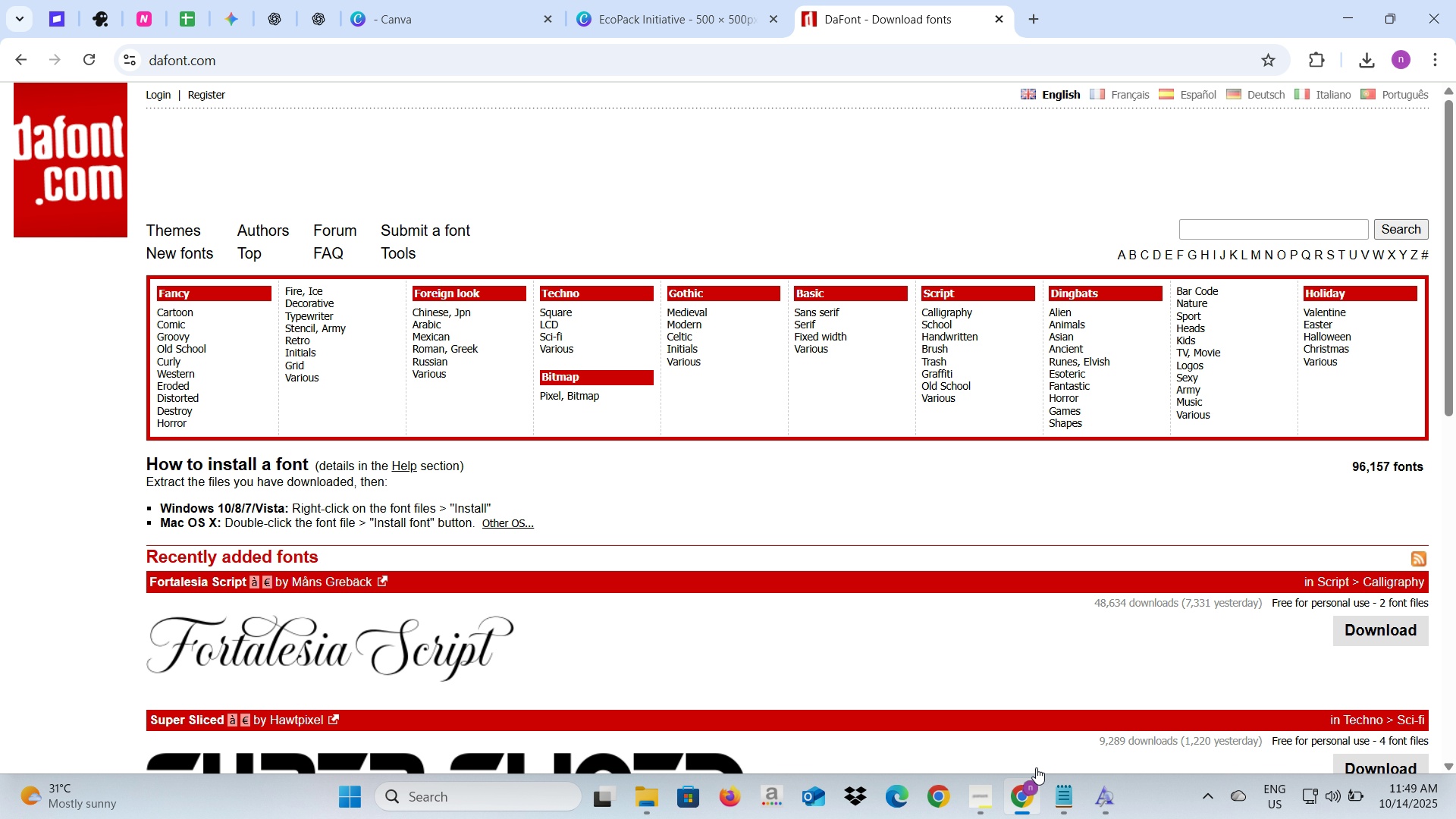 
left_click([1115, 814])
 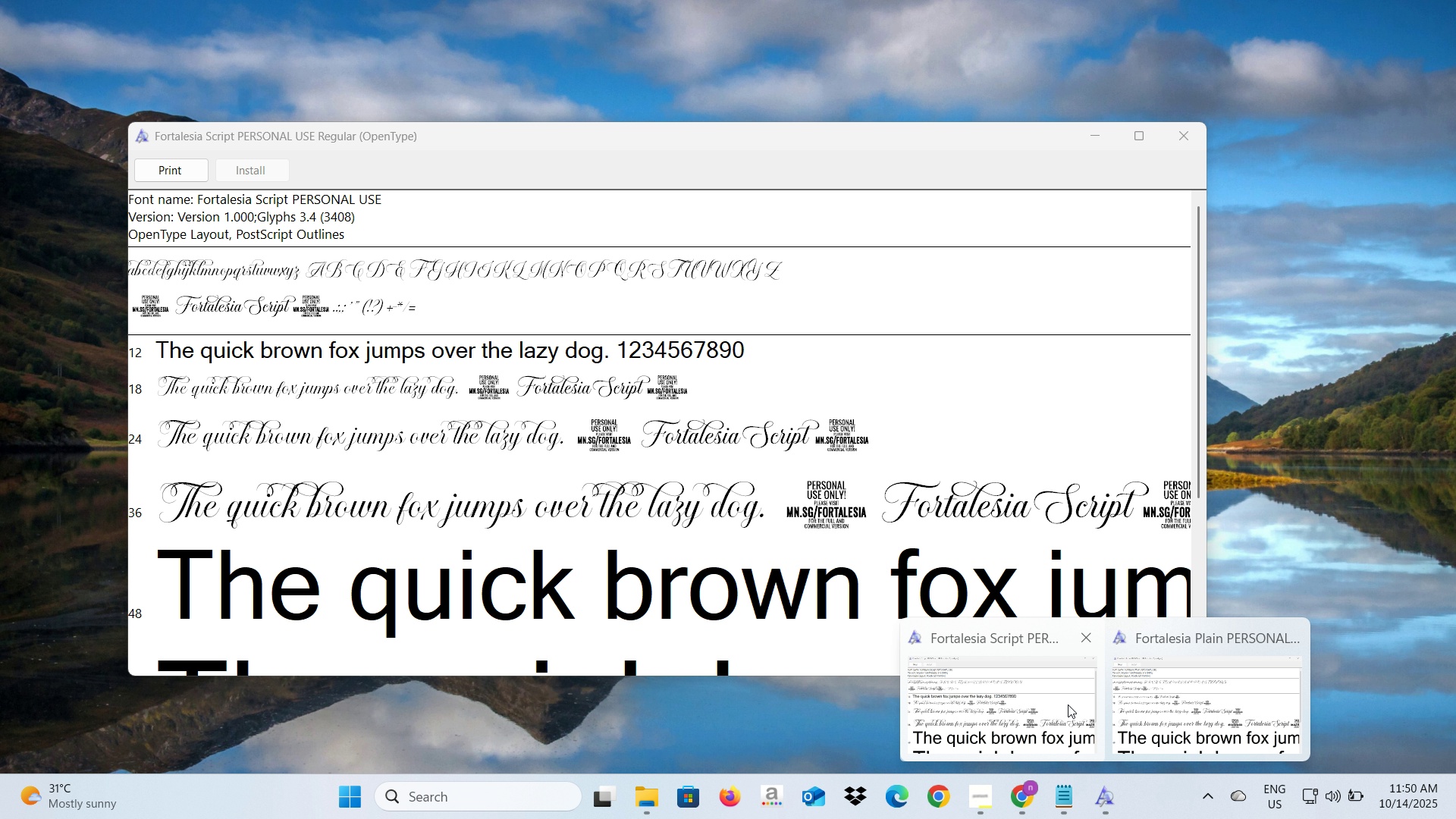 
left_click([1068, 704])
 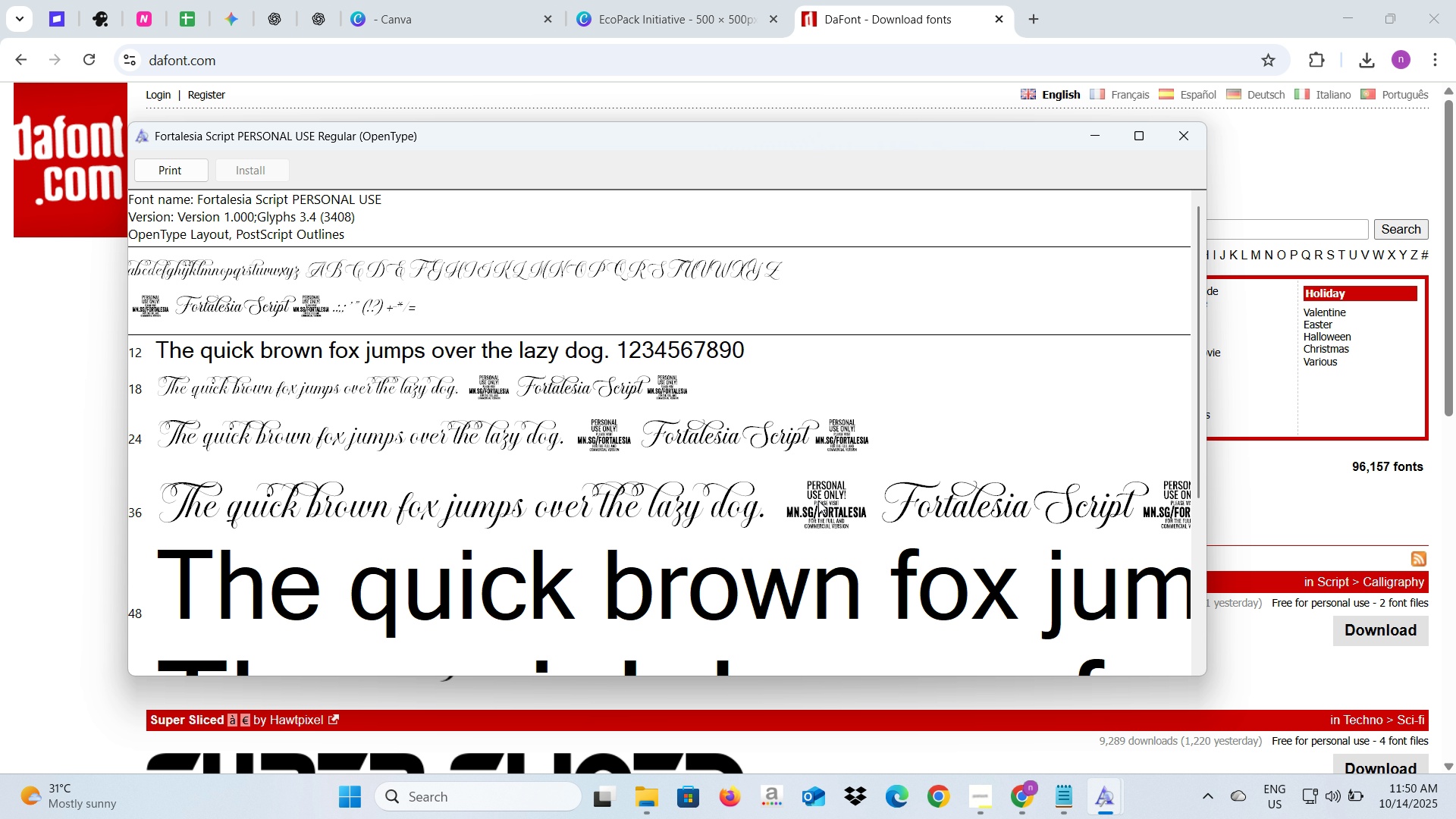 
scroll: coordinate [917, 422], scroll_direction: down, amount: 5.0
 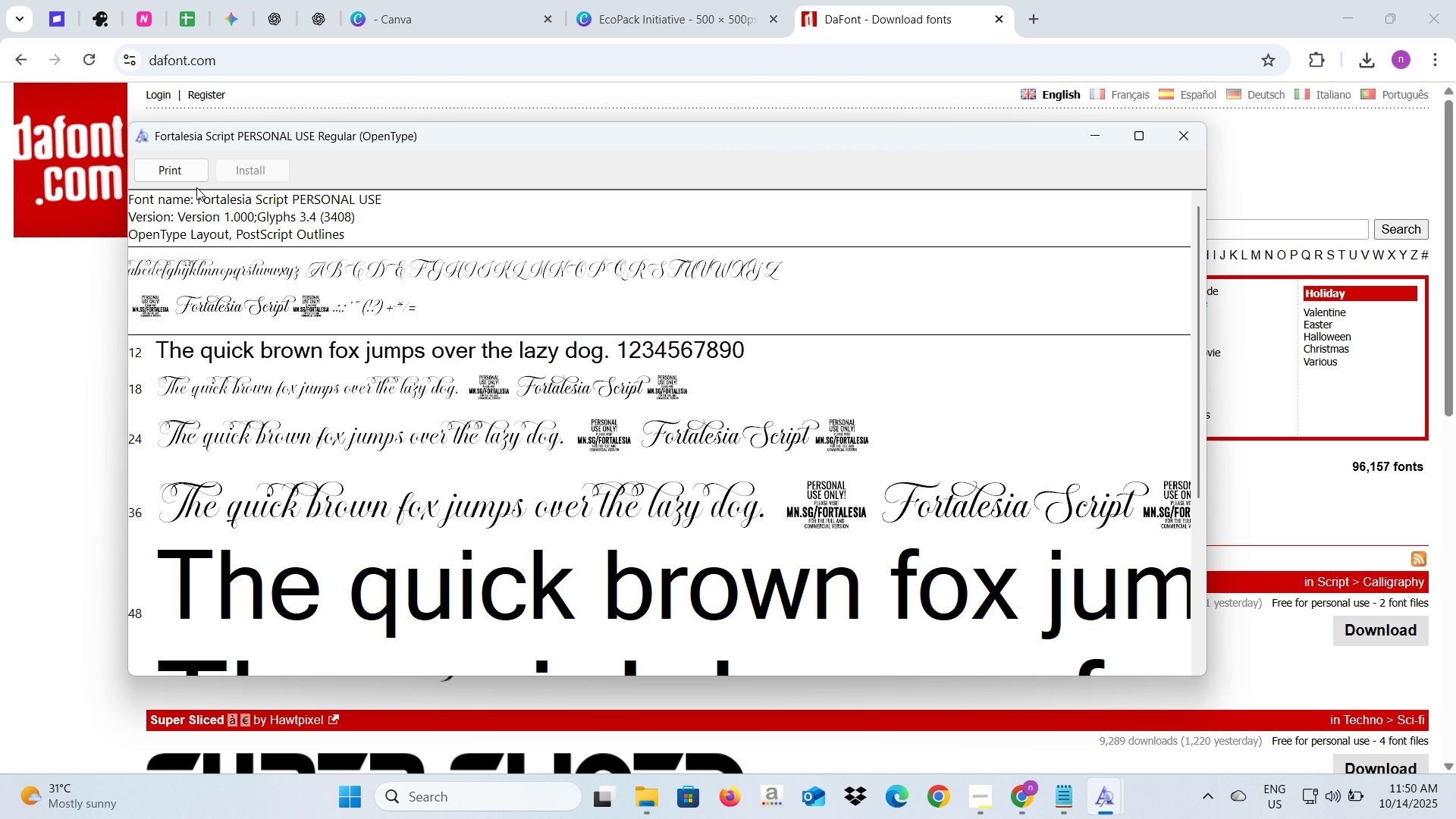 
mouse_move([191, 171])
 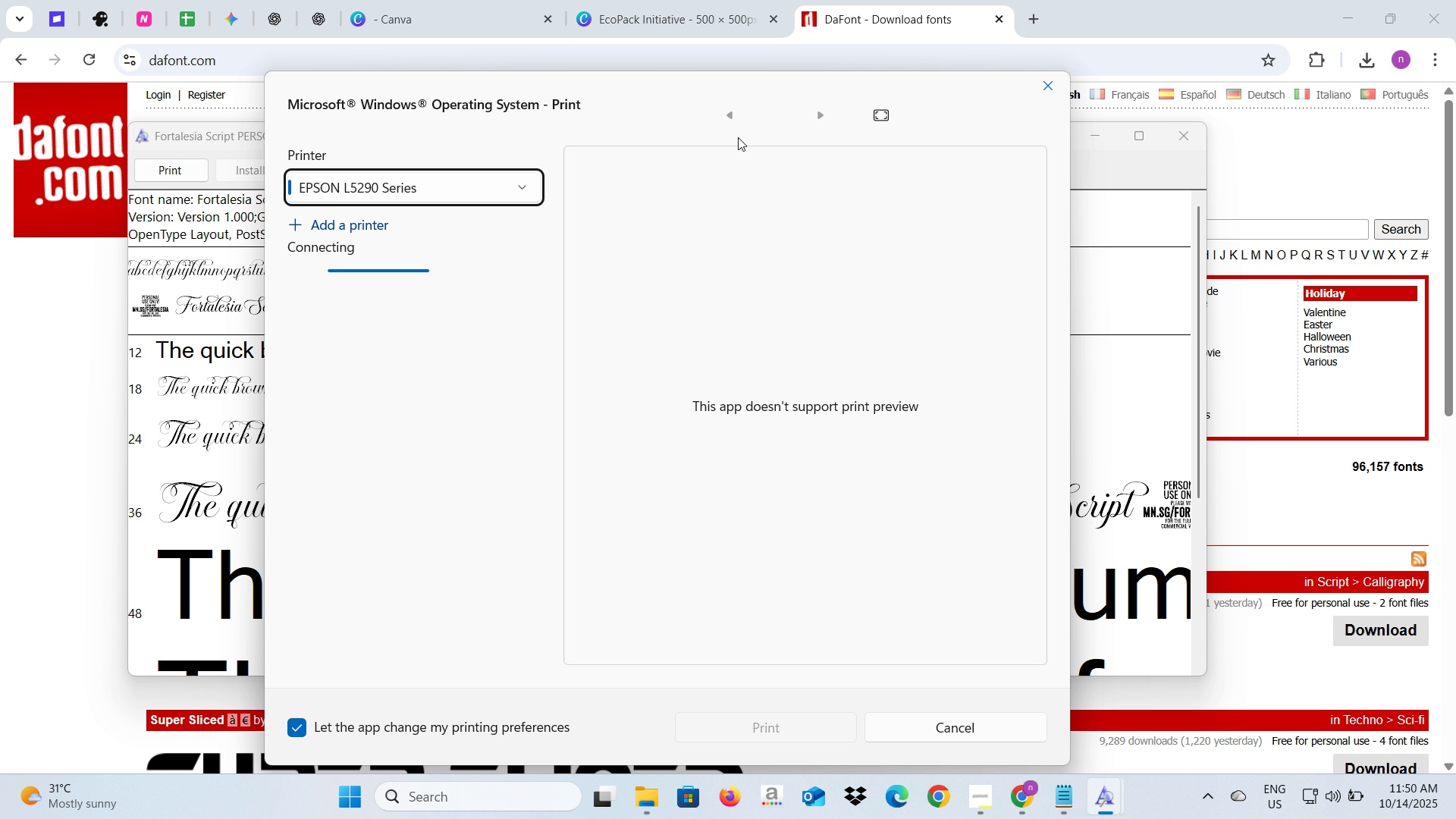 
left_click([1034, 89])
 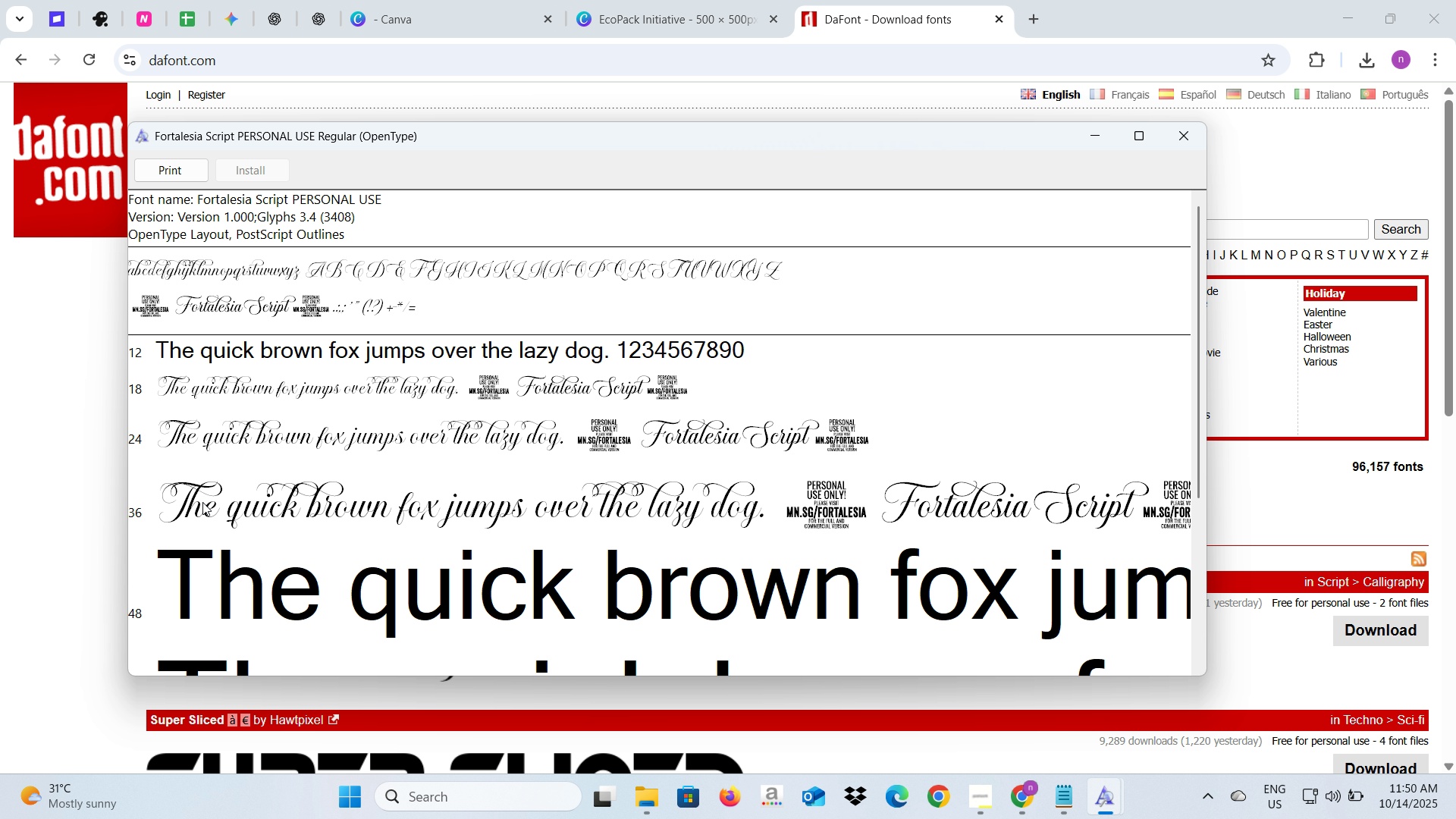 
scroll: coordinate [202, 502], scroll_direction: down, amount: 2.0
 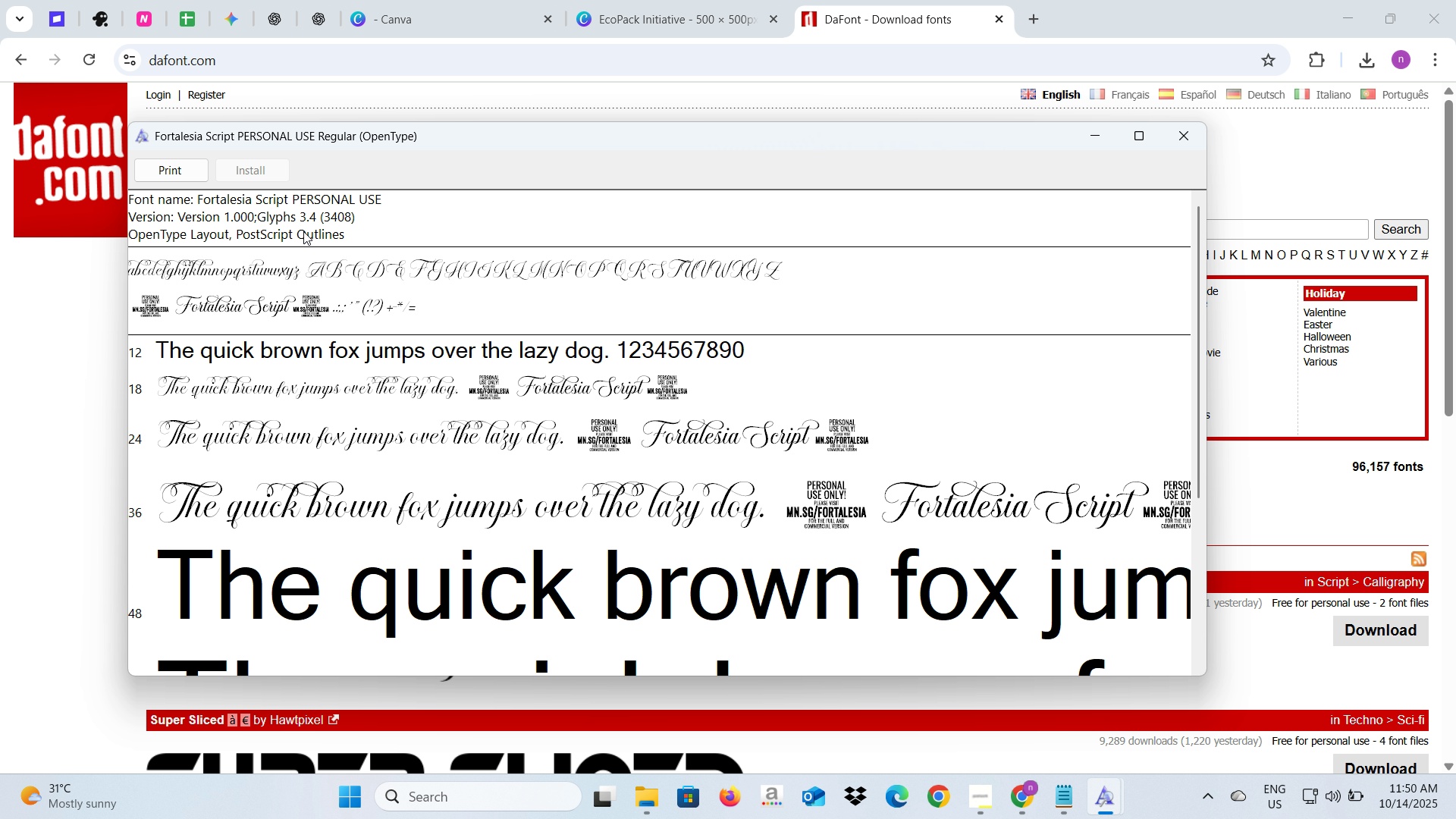 
double_click([313, 231])
 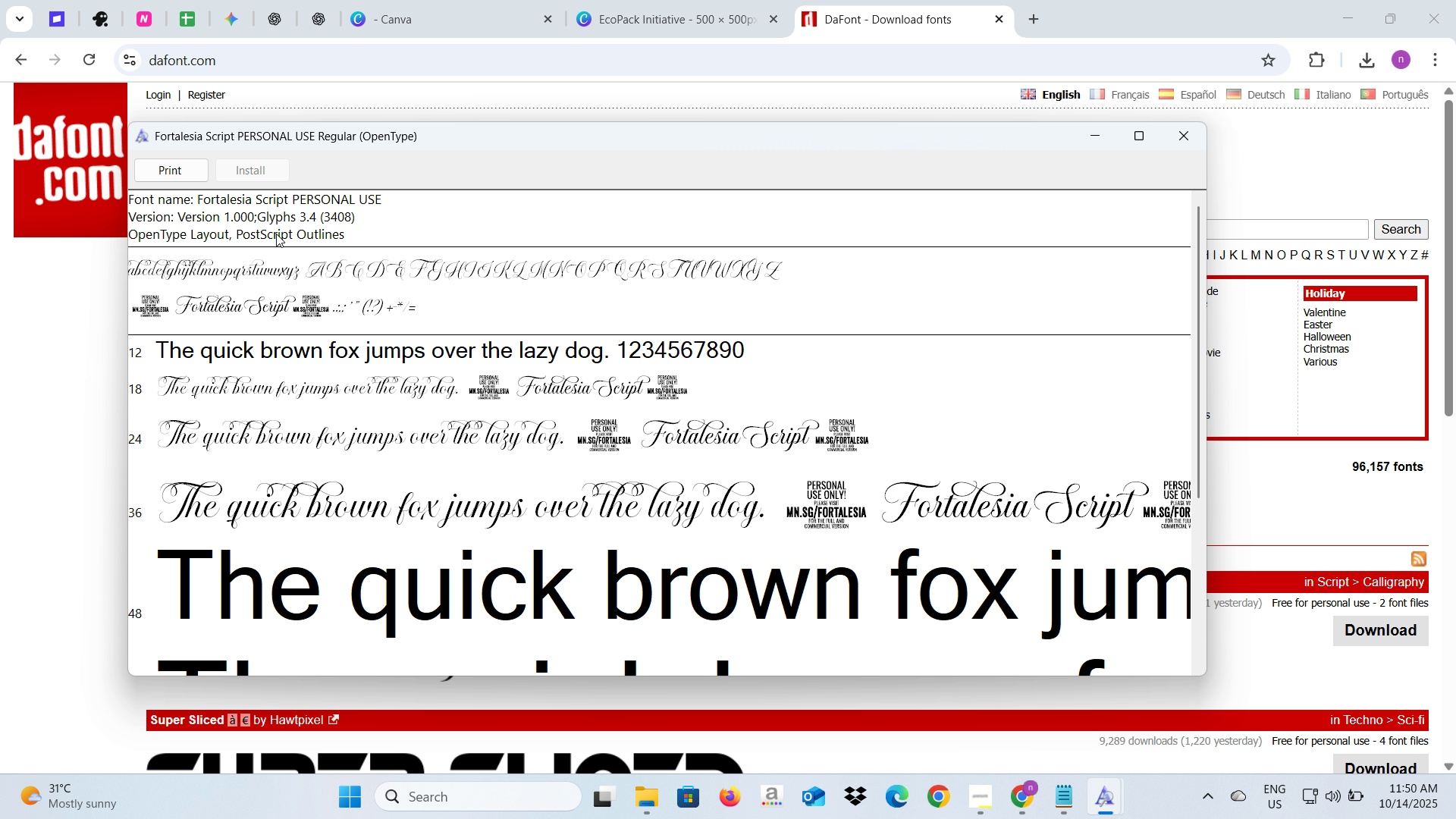 
triple_click([284, 231])
 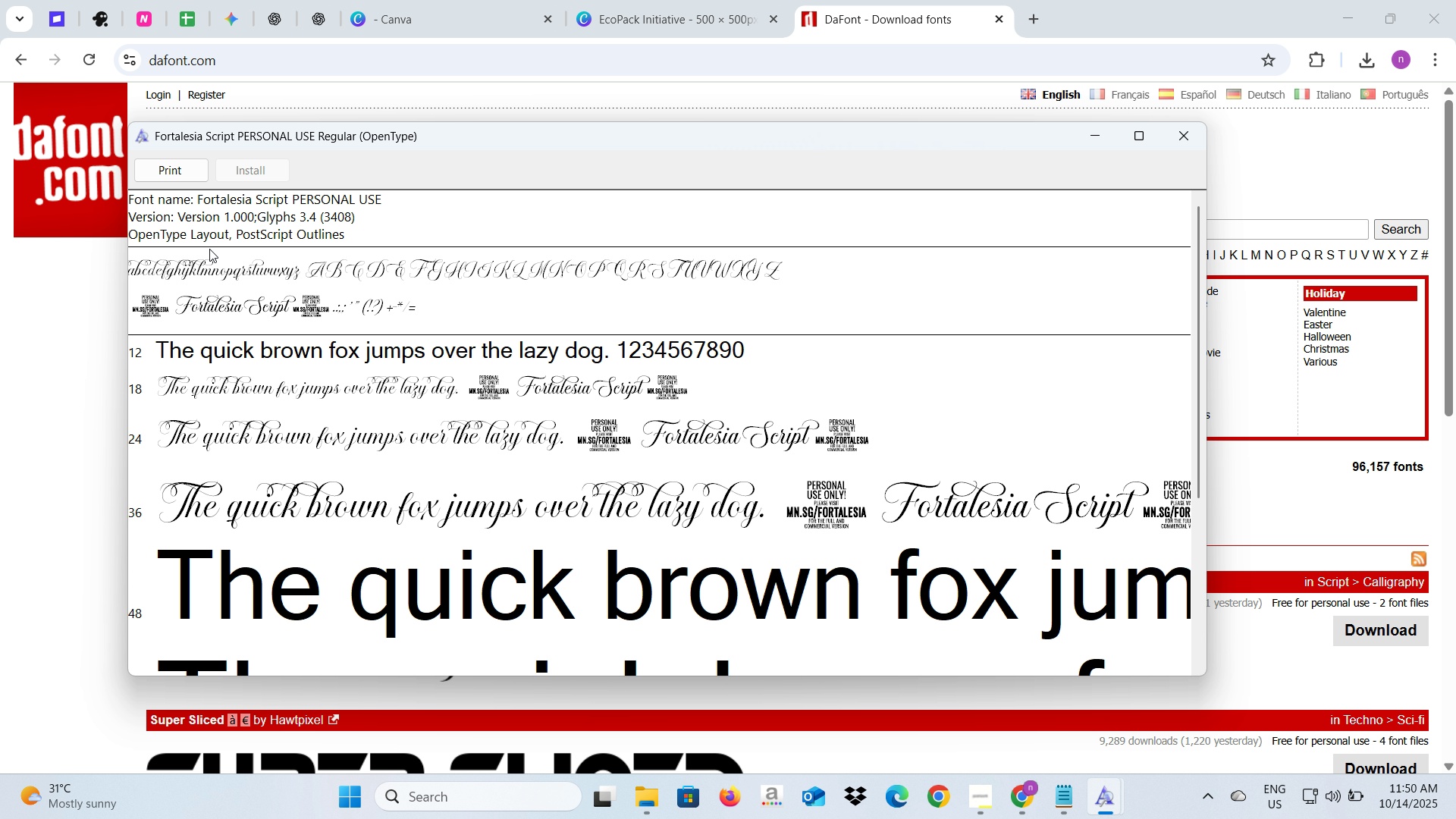 
triple_click([209, 244])
 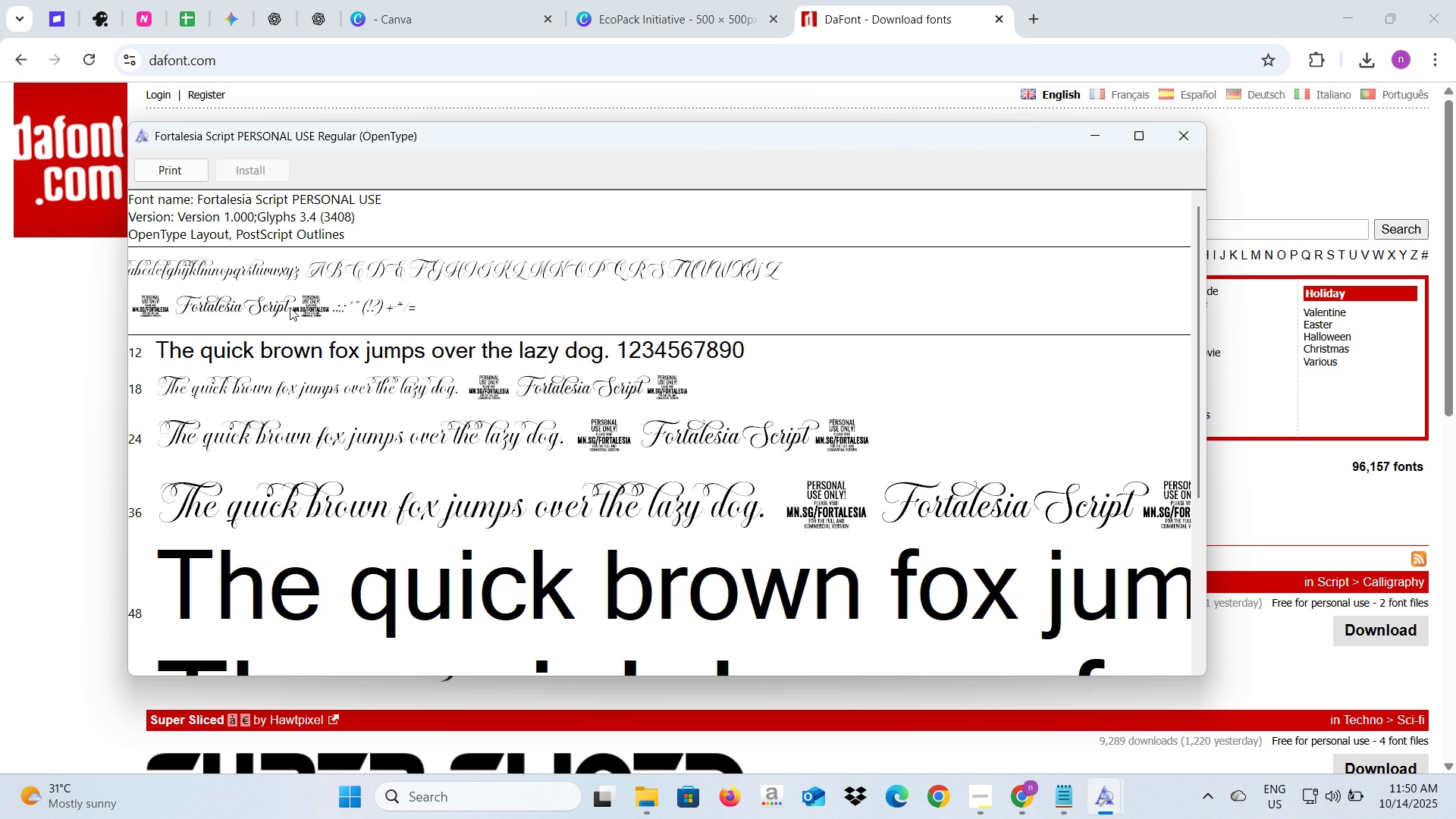 
triple_click([289, 306])
 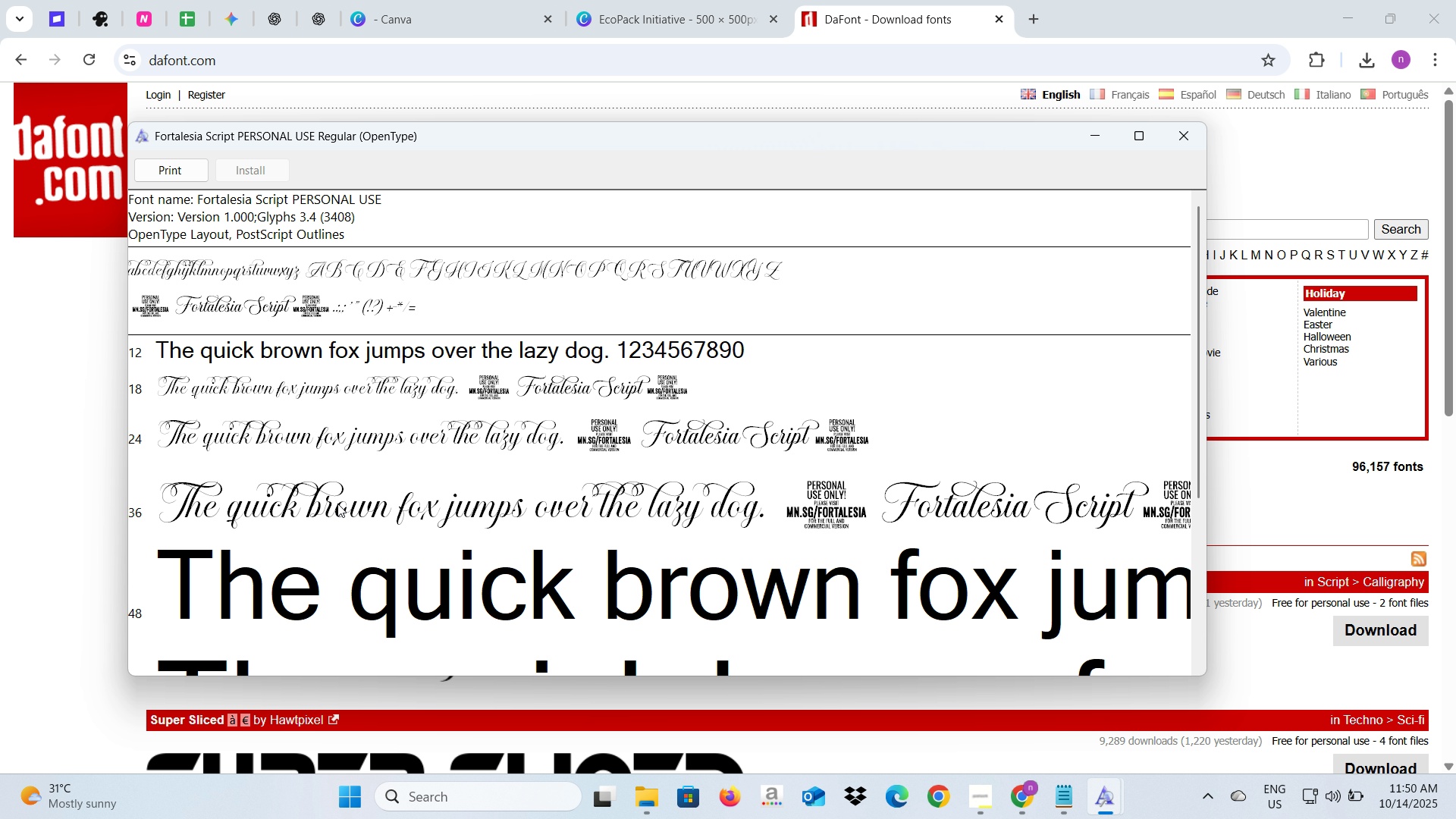 
triple_click([357, 516])
 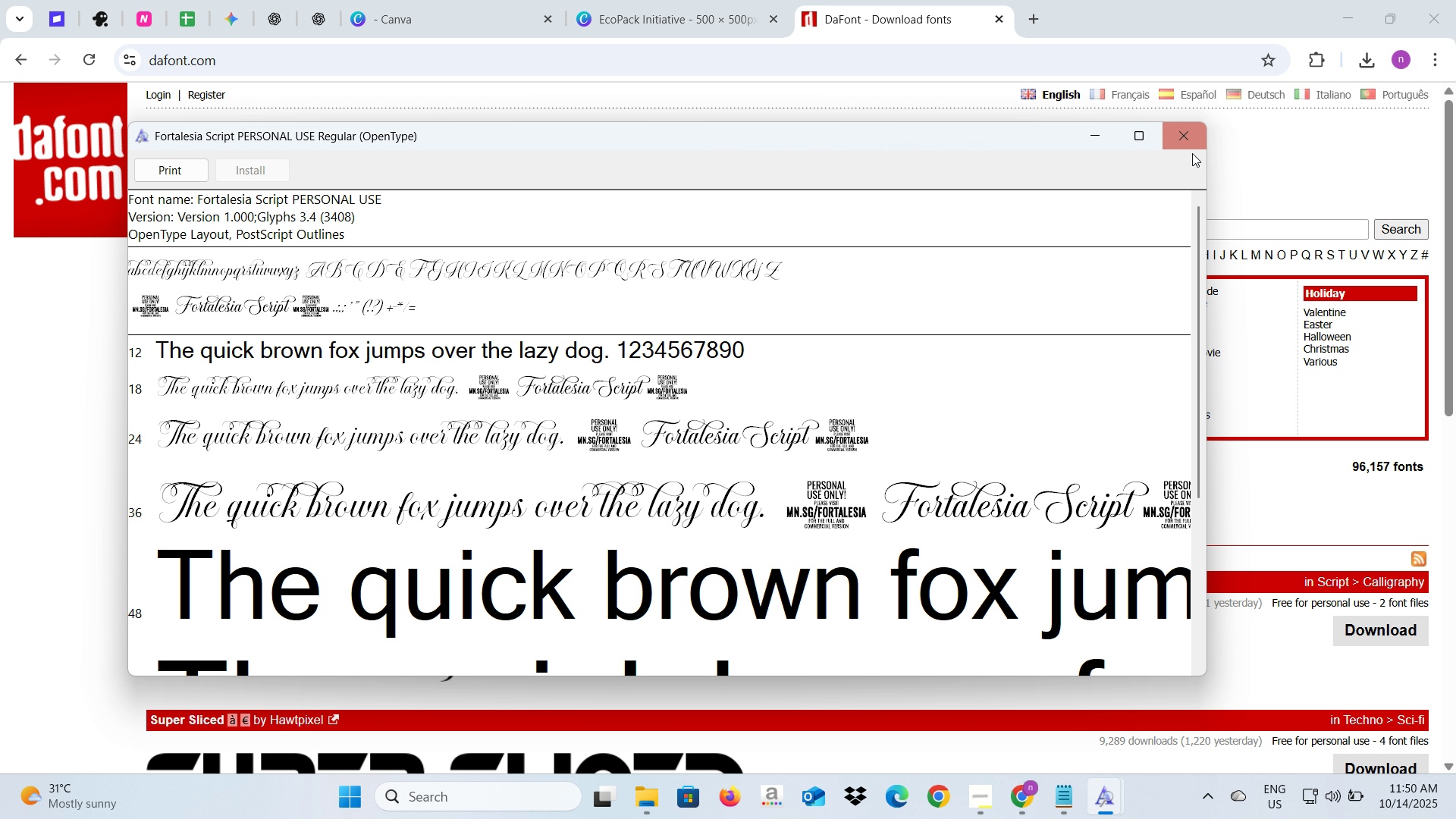 
double_click([1192, 141])
 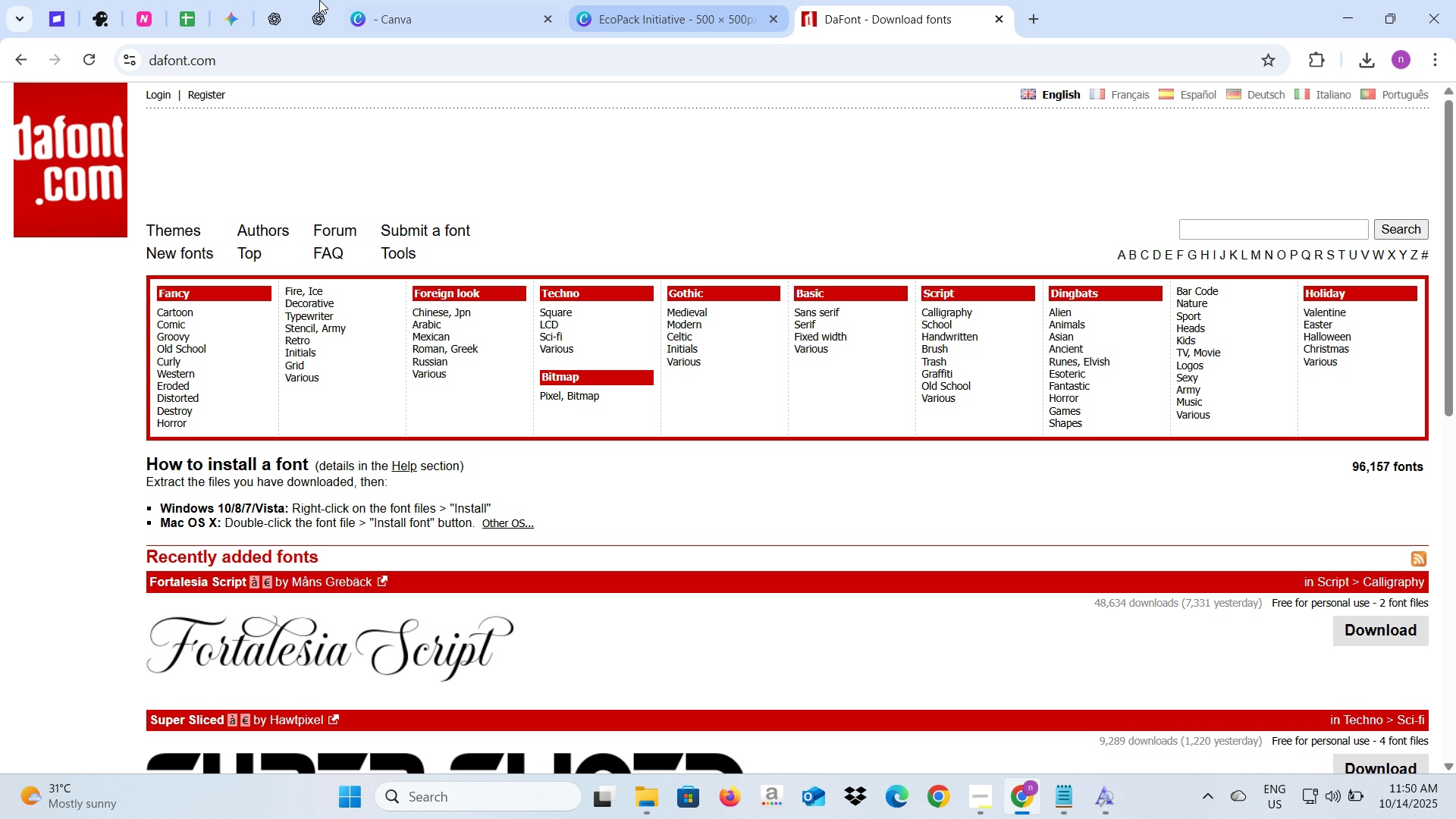 
key(Alt+AltLeft)
 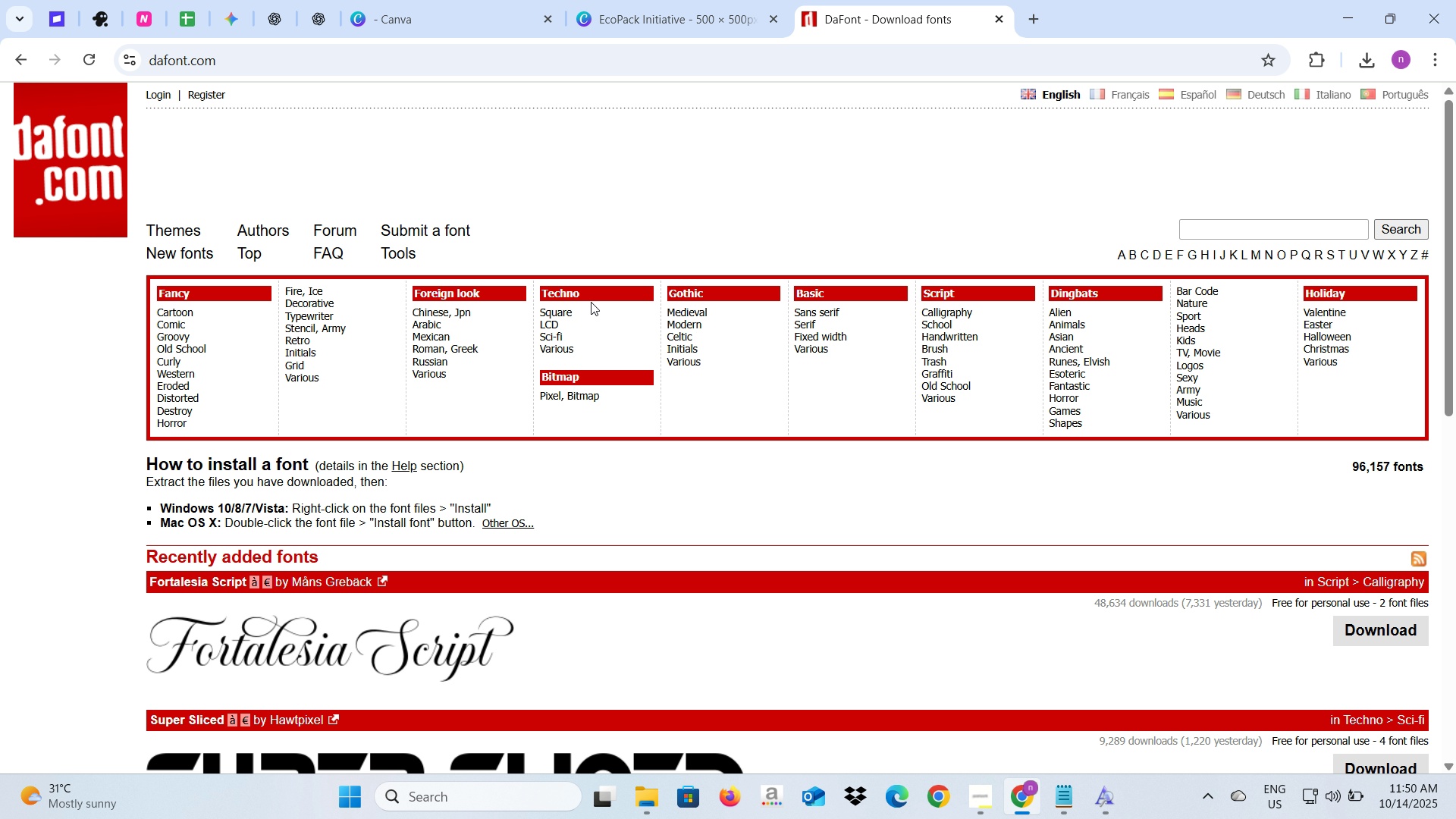 
key(Alt+Tab)
 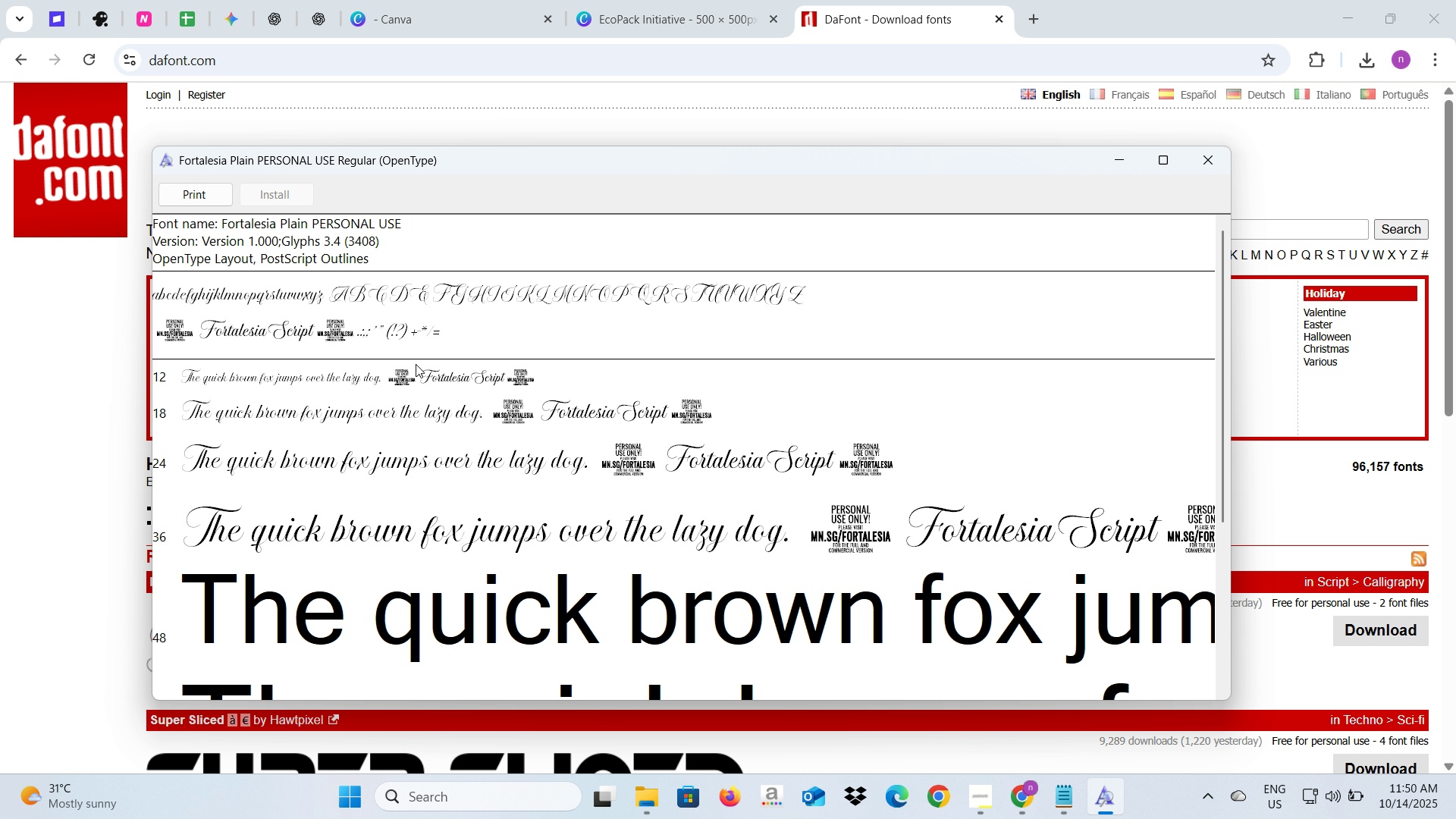 
key(Alt+Tab)
 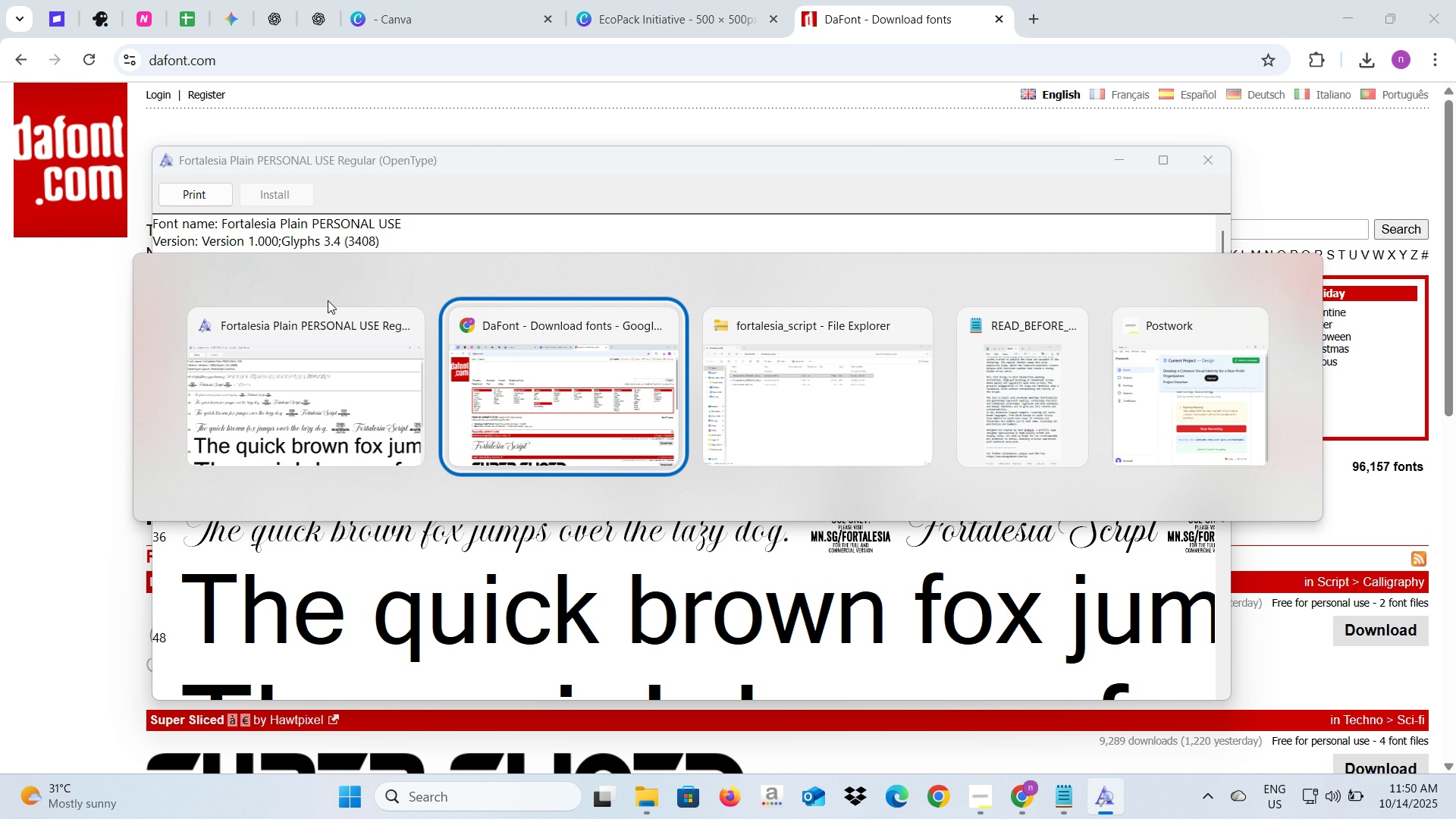 
key(Alt+Tab)
 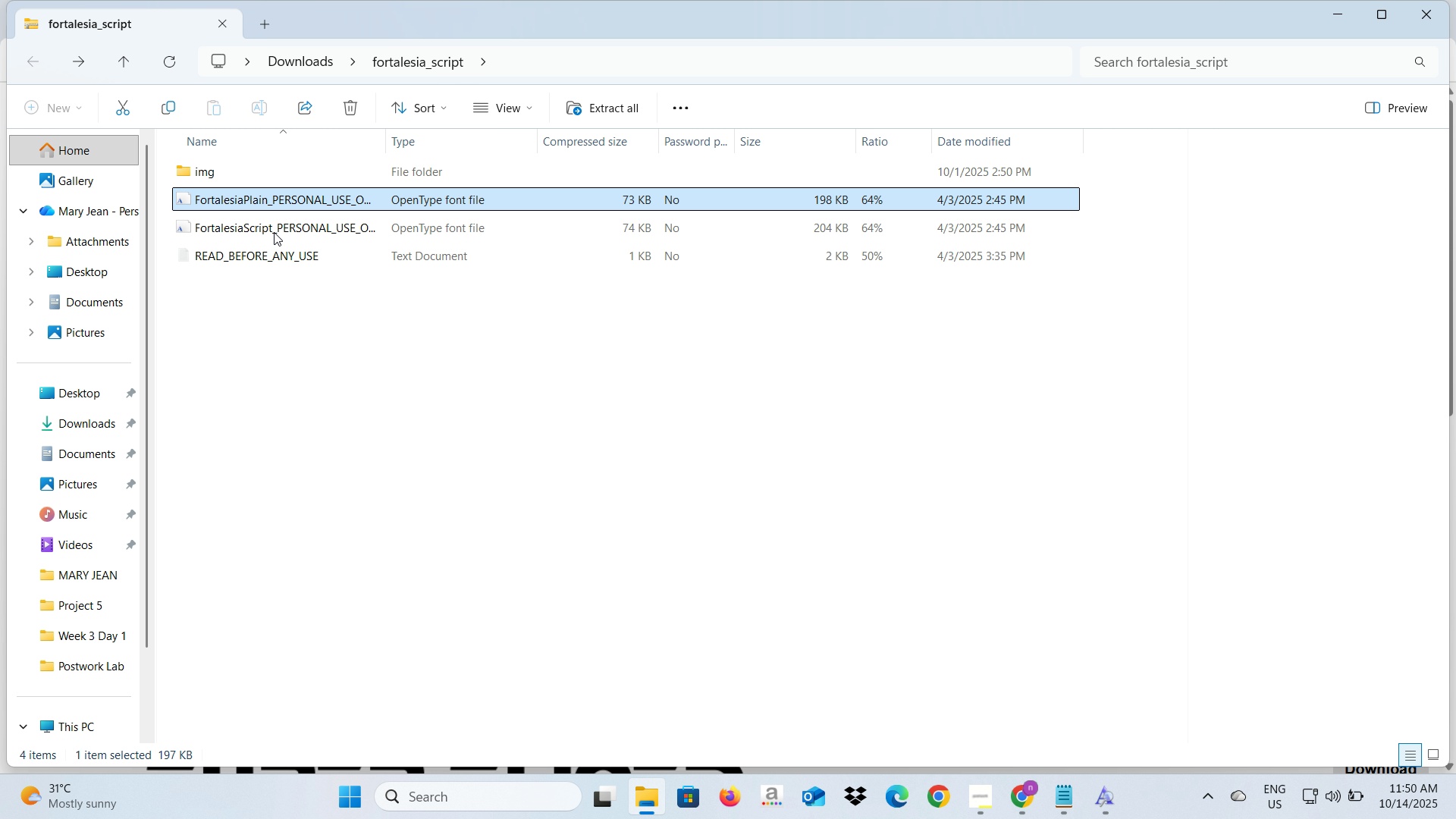 
key(Alt+AltLeft)
 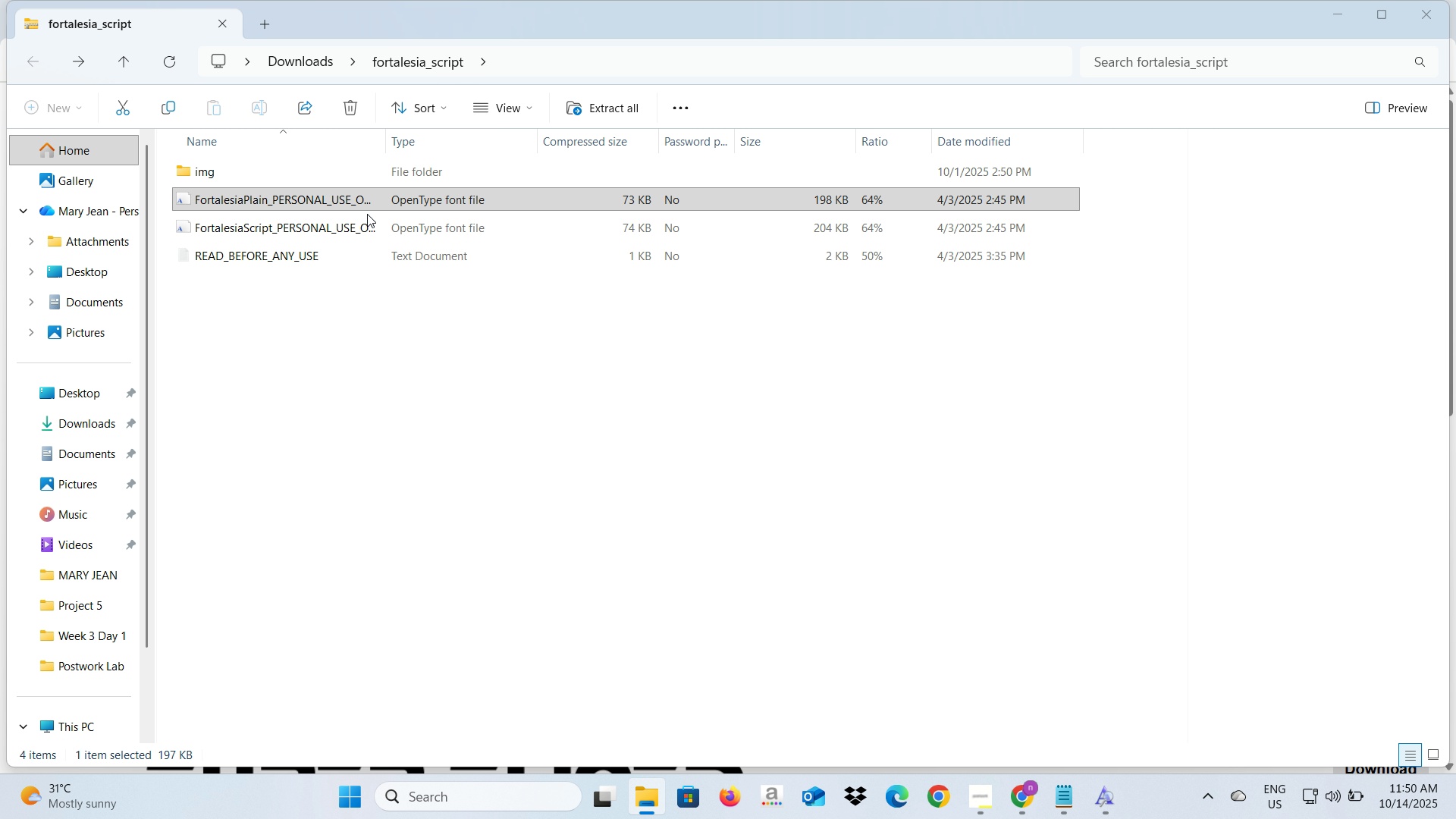 
key(Alt+Tab)
 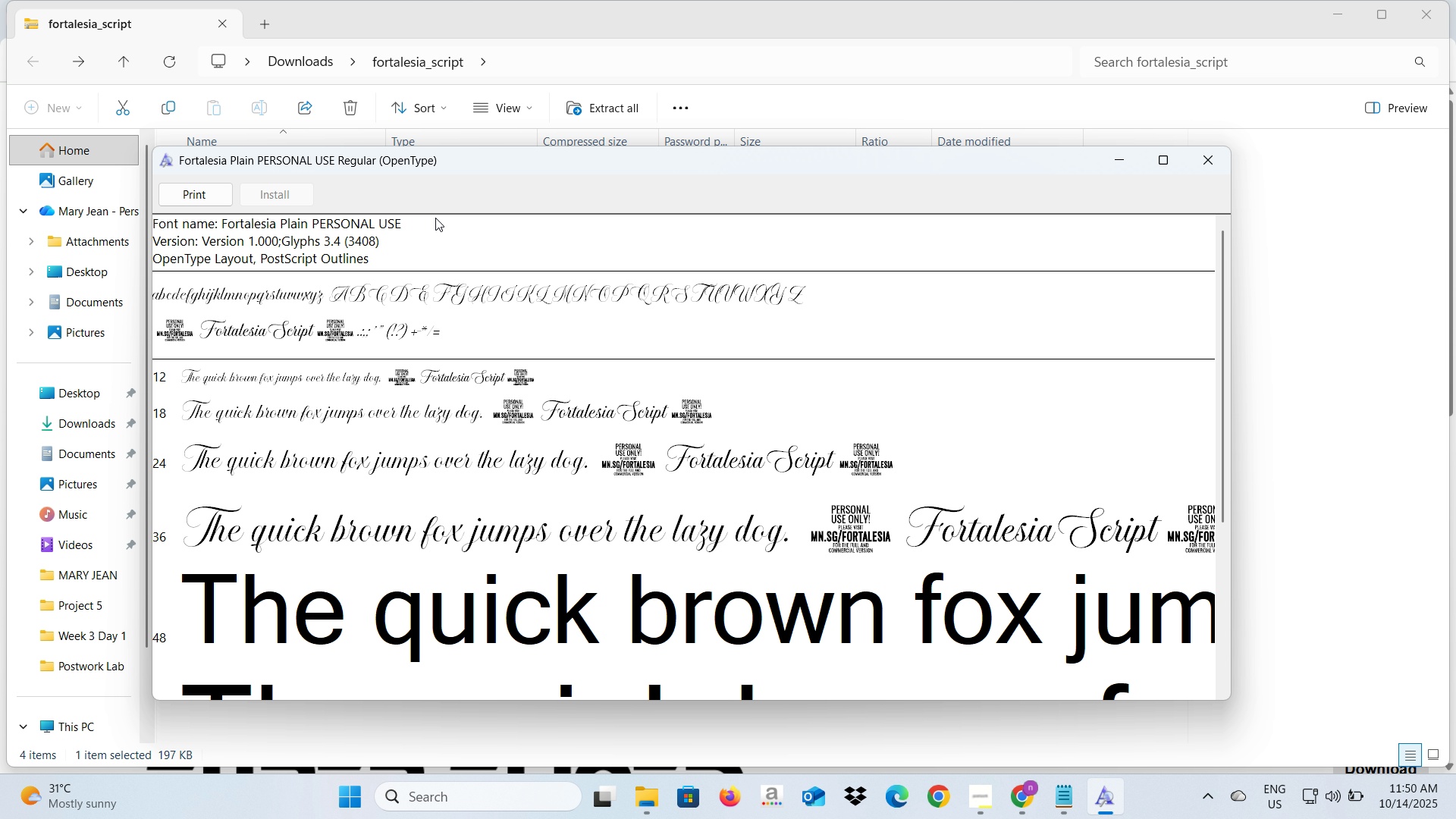 
key(Alt+Tab)
 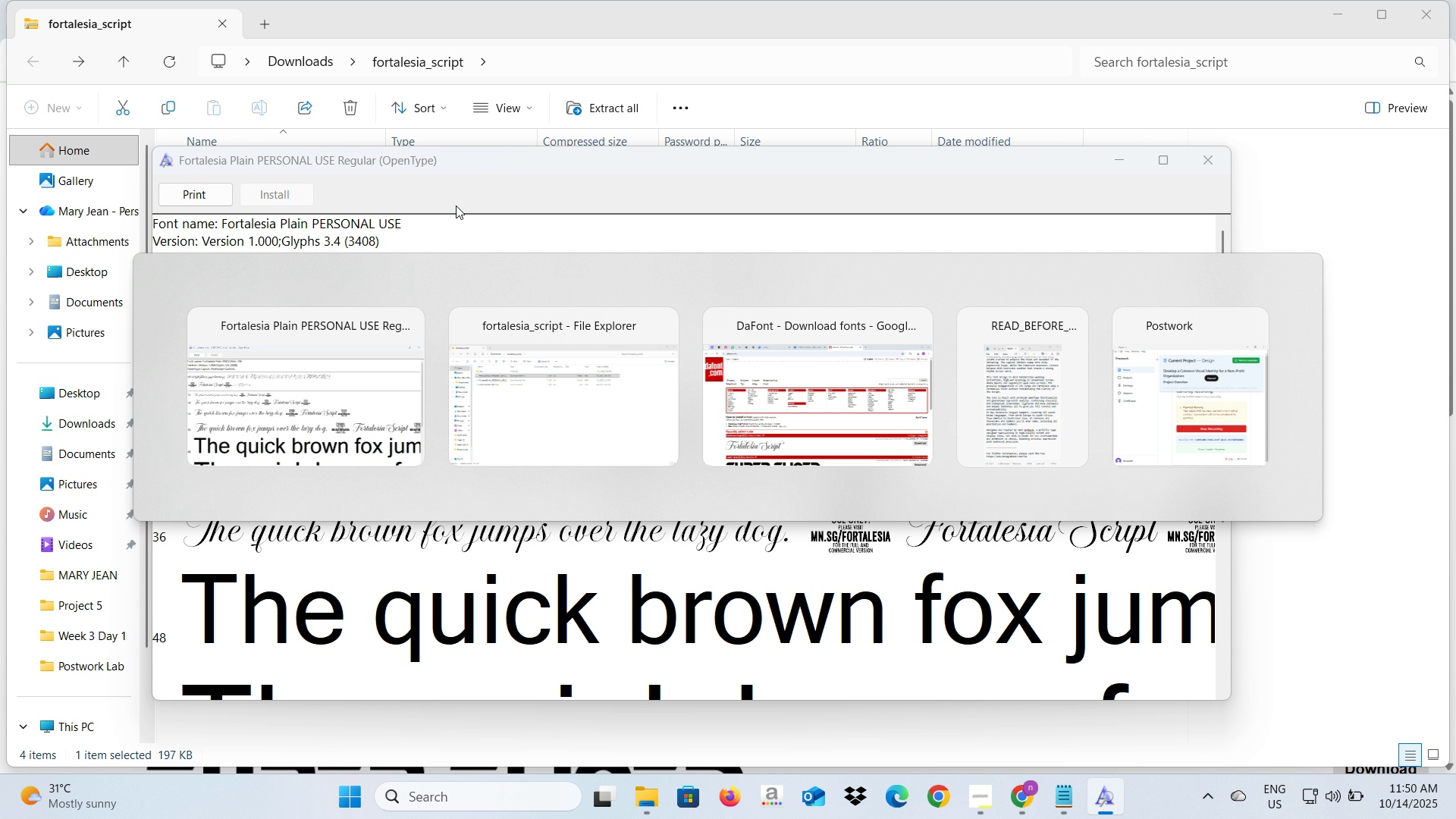 
key(Alt+Tab)
 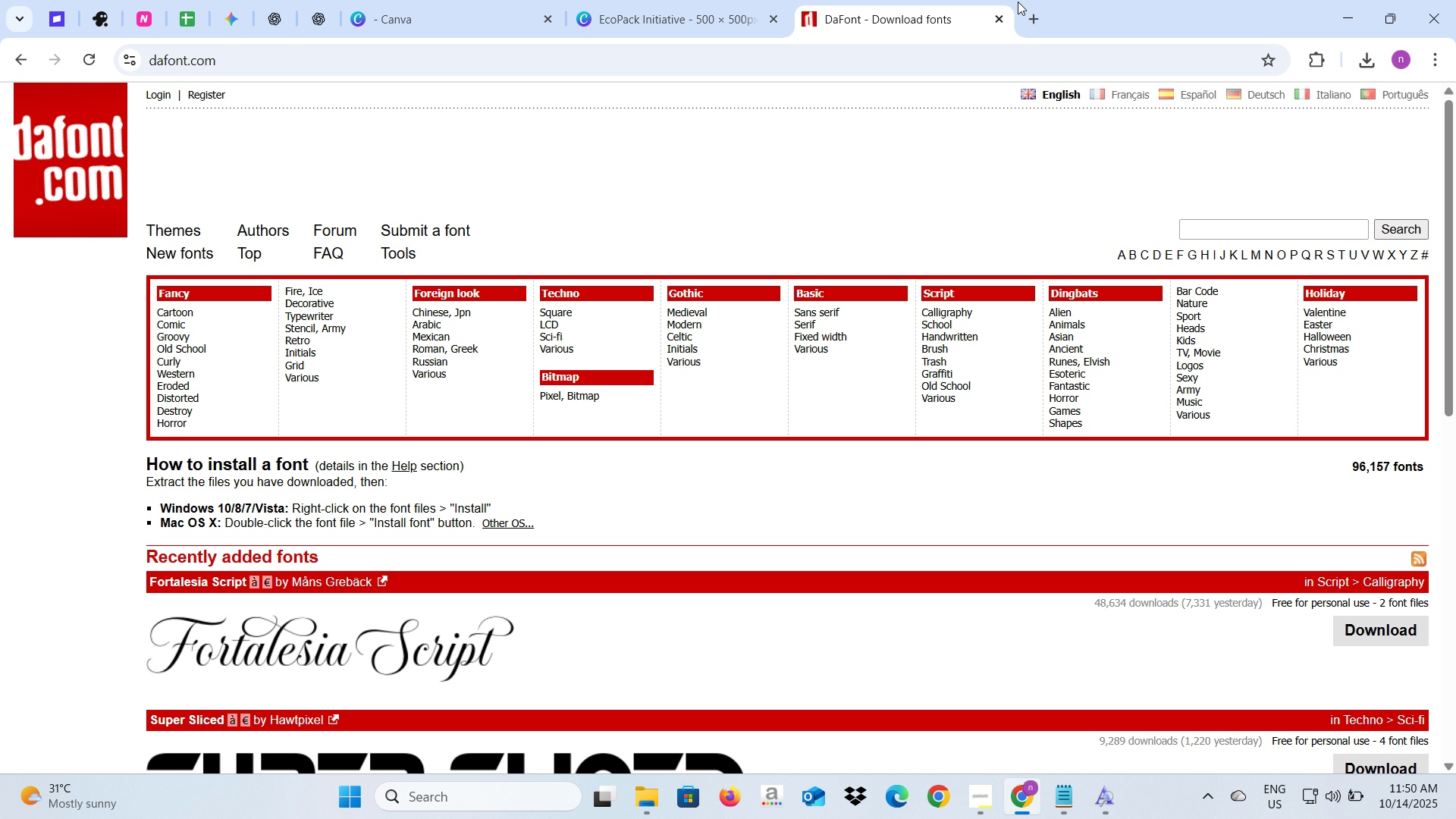 
left_click([1031, 6])
 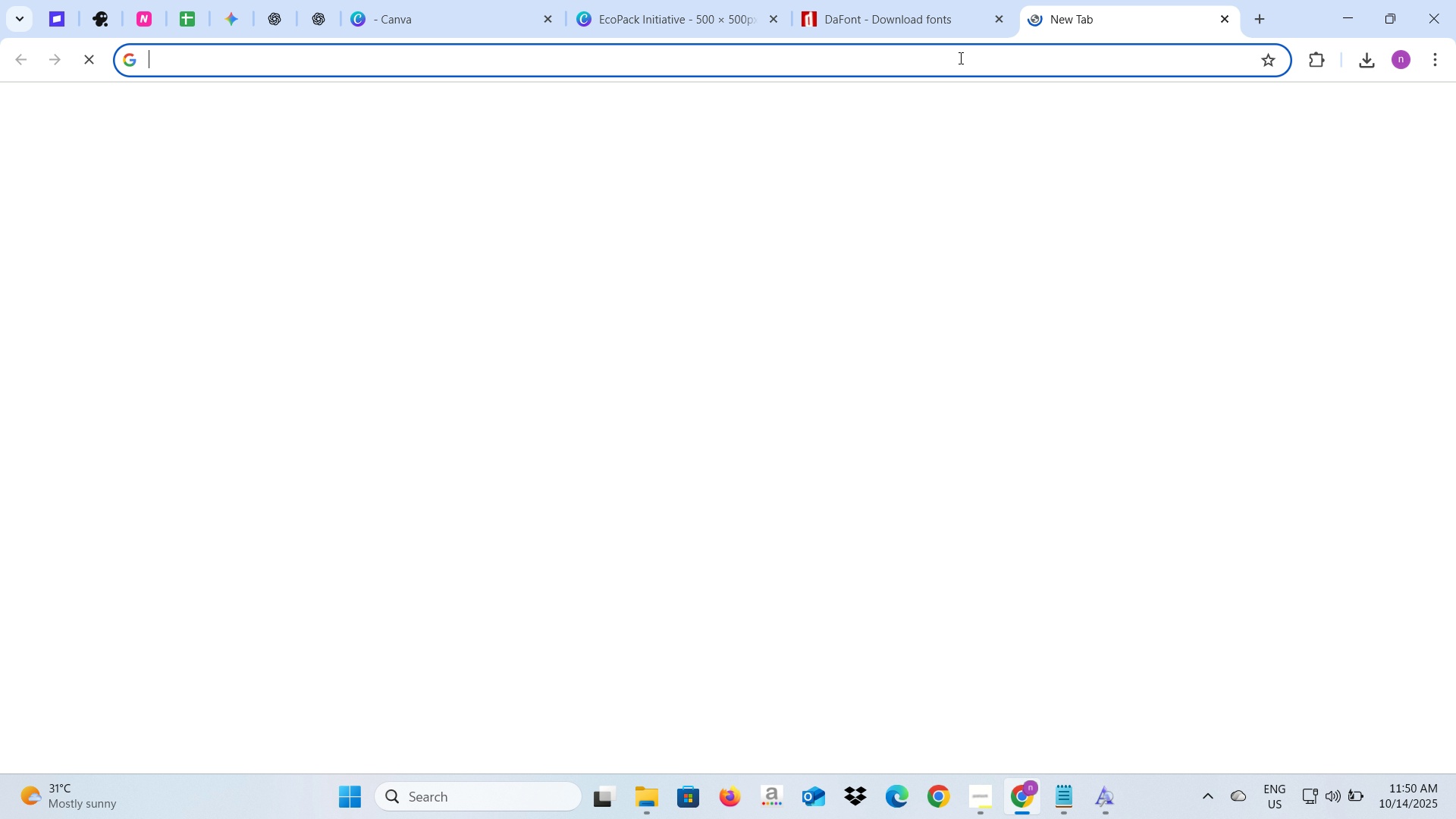 
left_click([959, 58])
 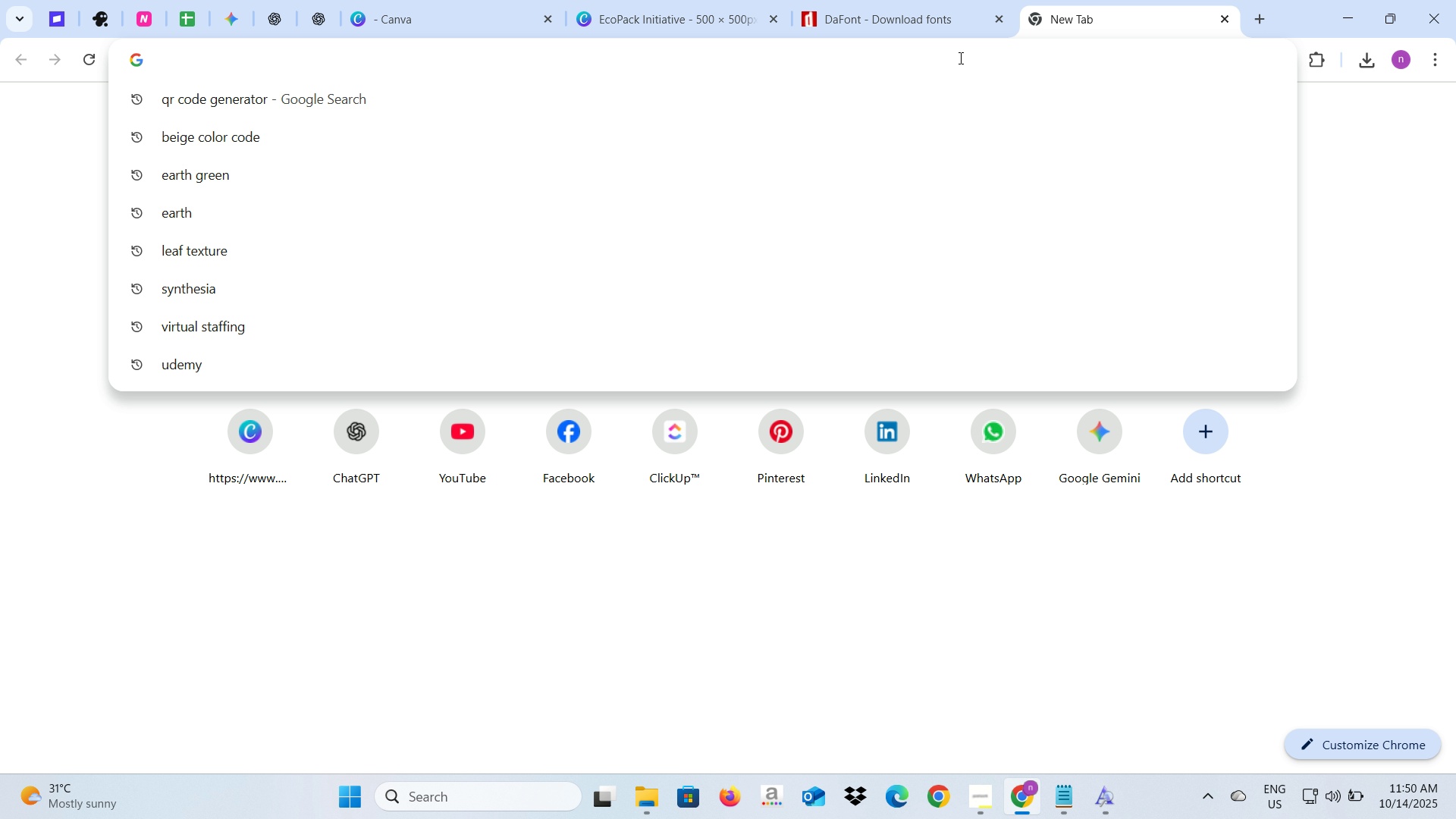 
type(how to use the download)
 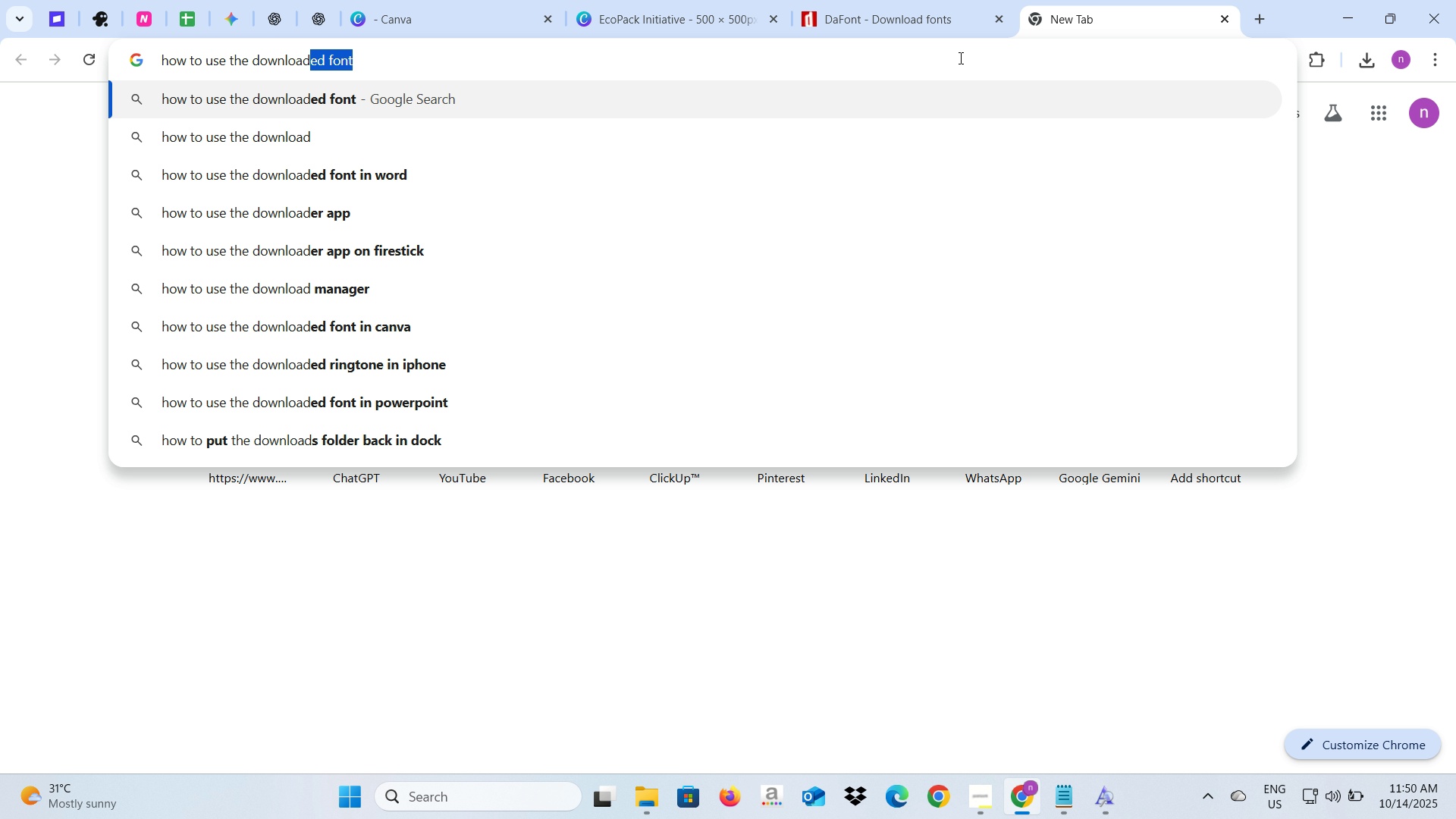 
key(Enter)
 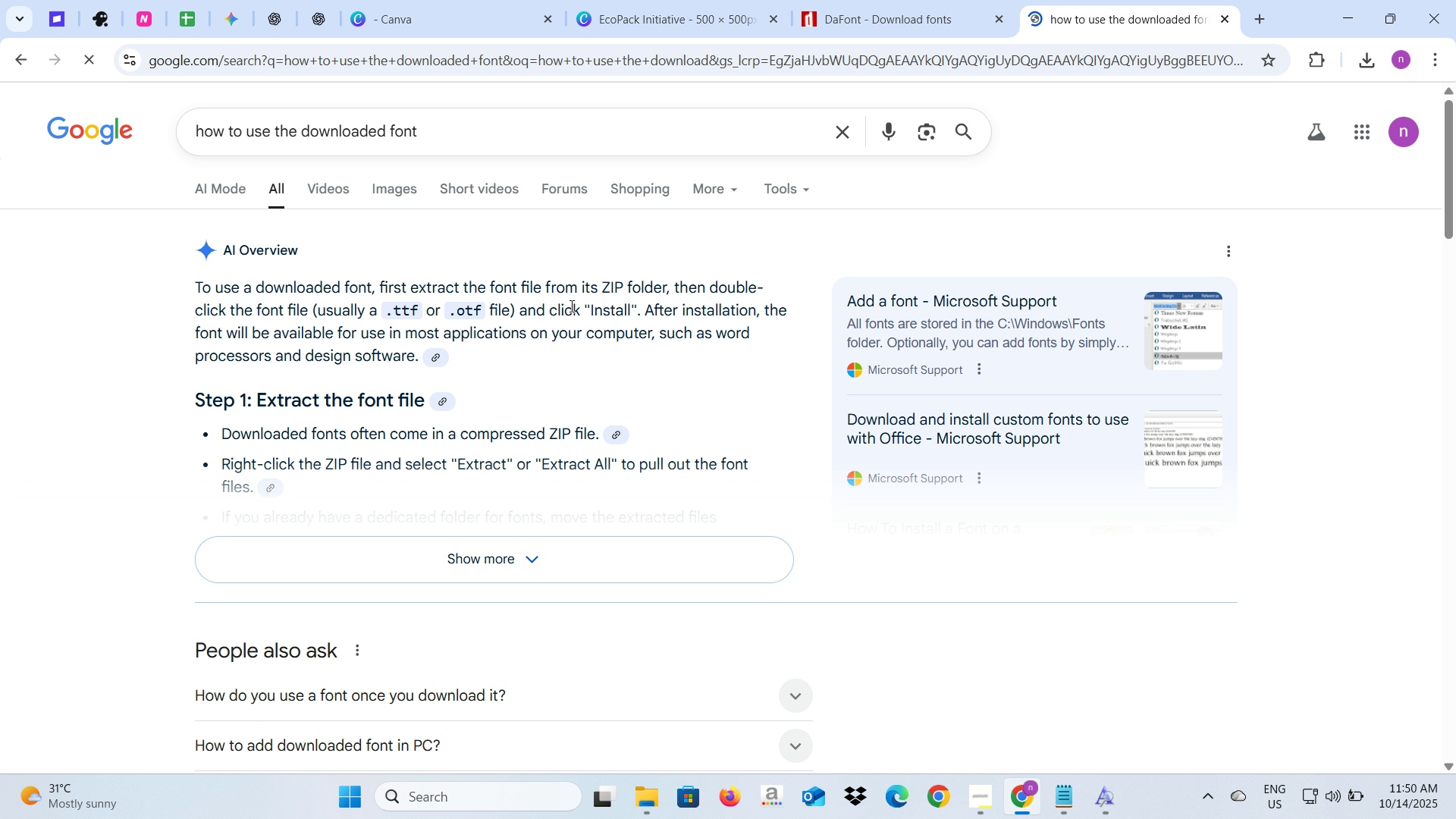 
wait(10.84)
 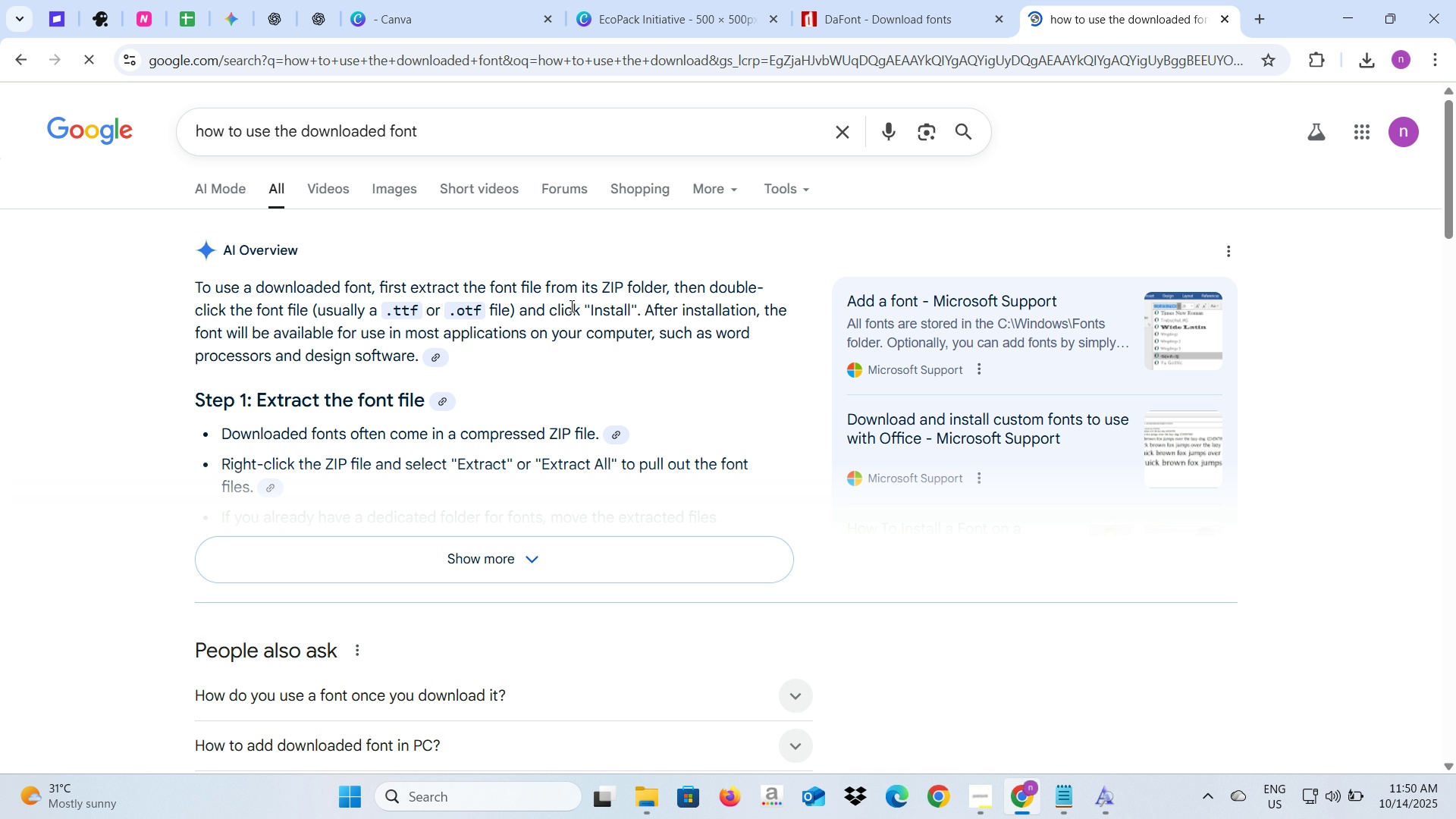 
scroll: coordinate [570, 306], scroll_direction: down, amount: 2.0
 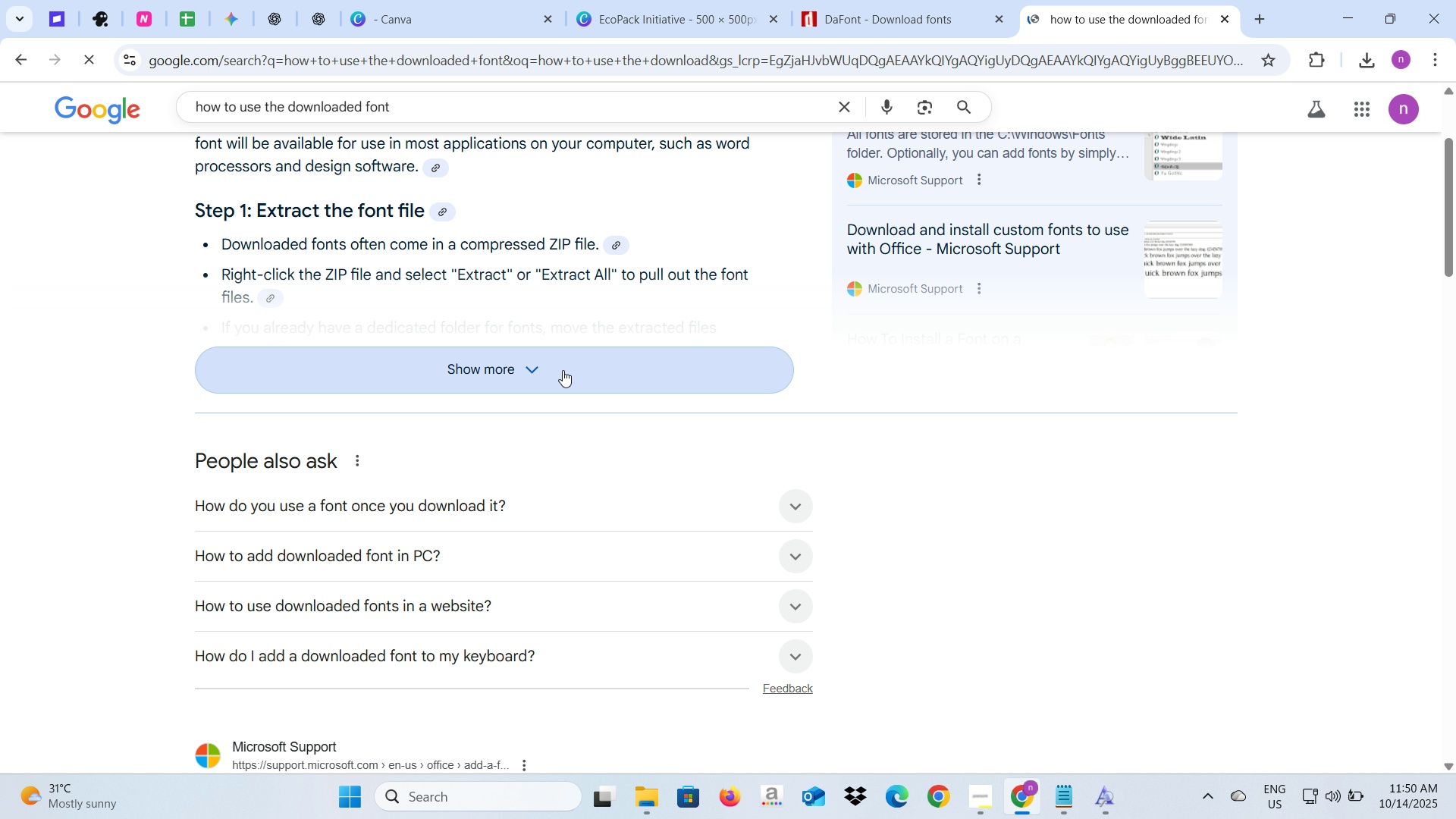 
left_click([563, 370])
 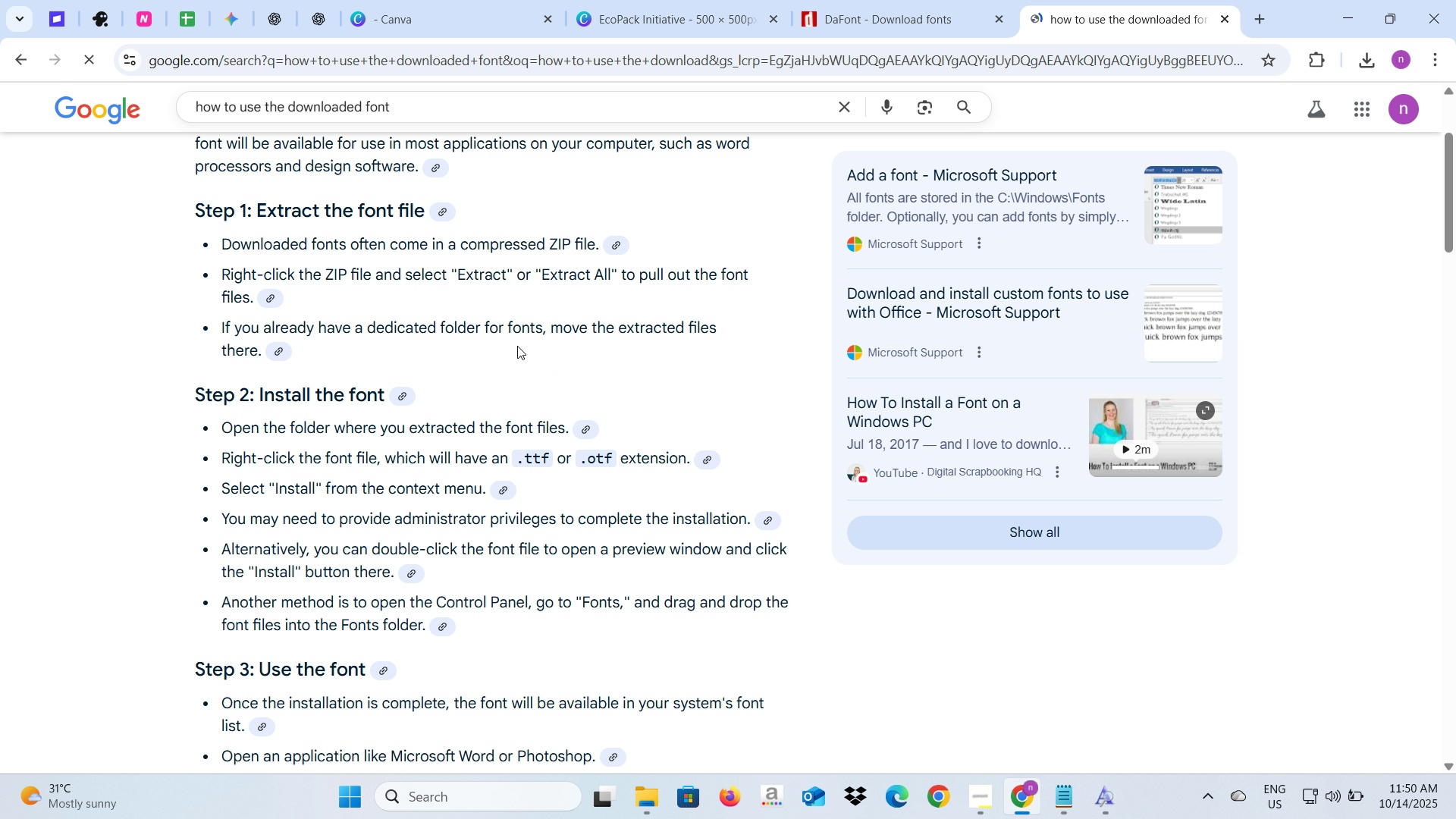 
mouse_move([532, 329])
 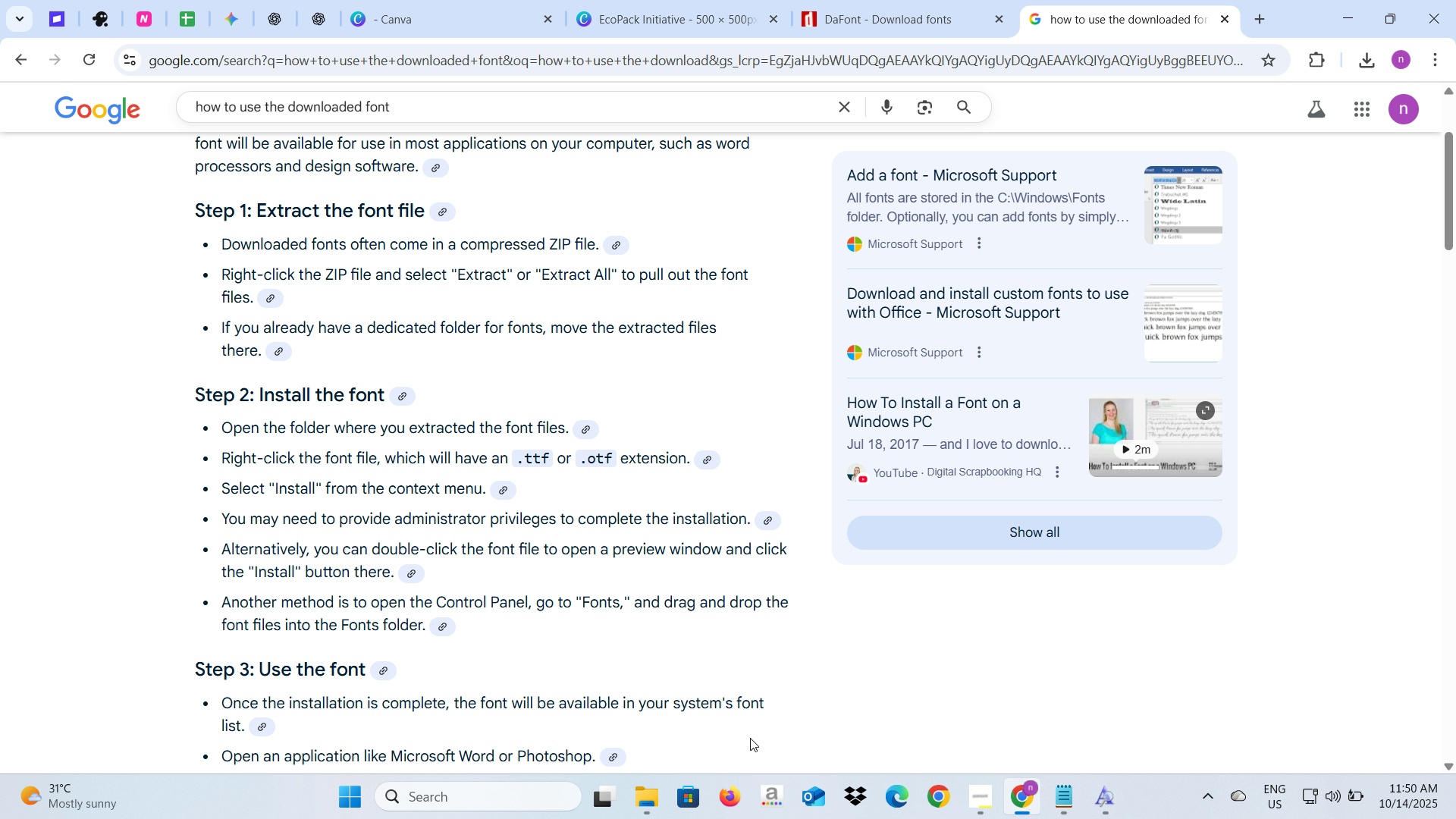 
left_click([658, 805])
 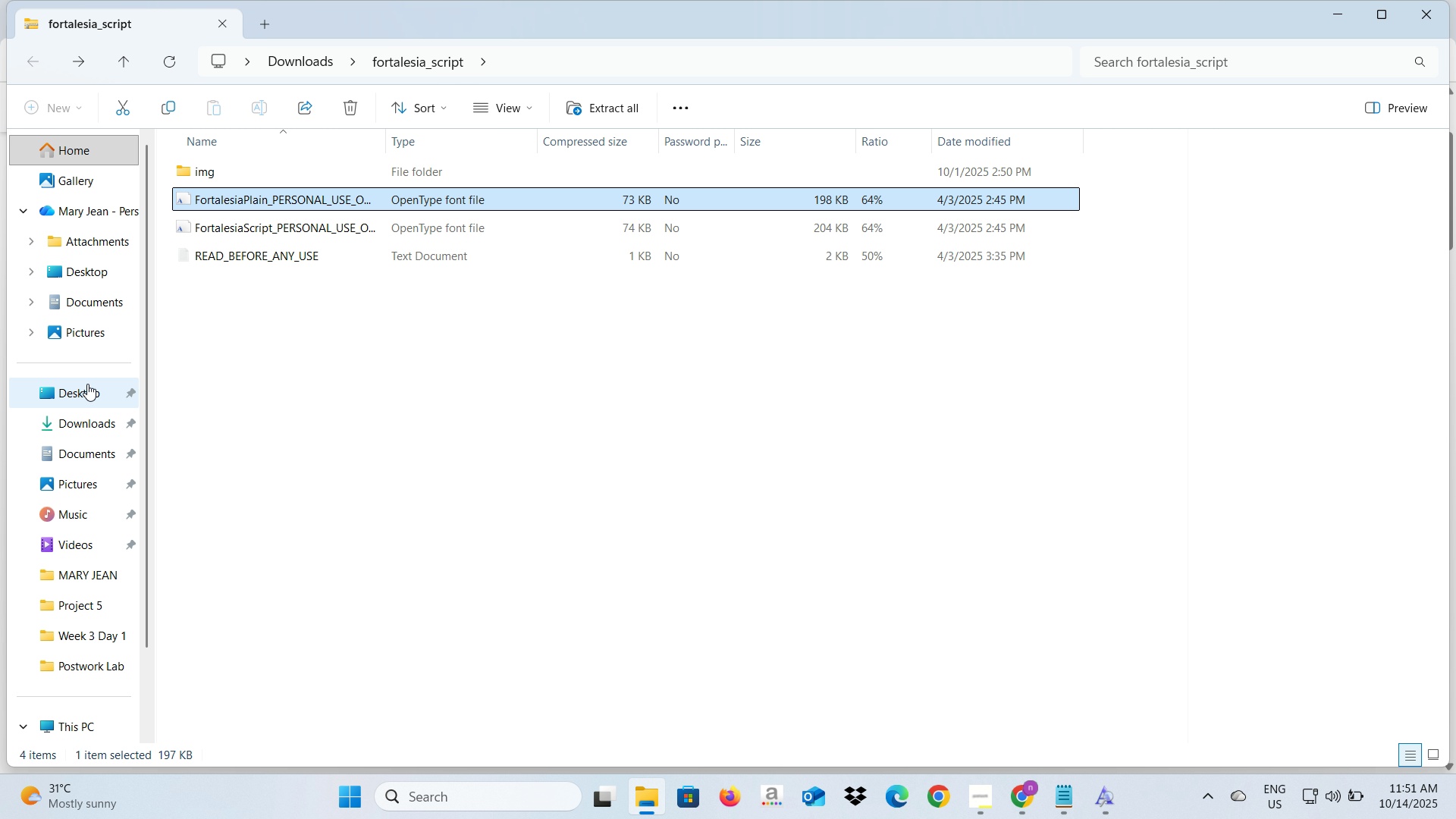 
left_click([80, 425])
 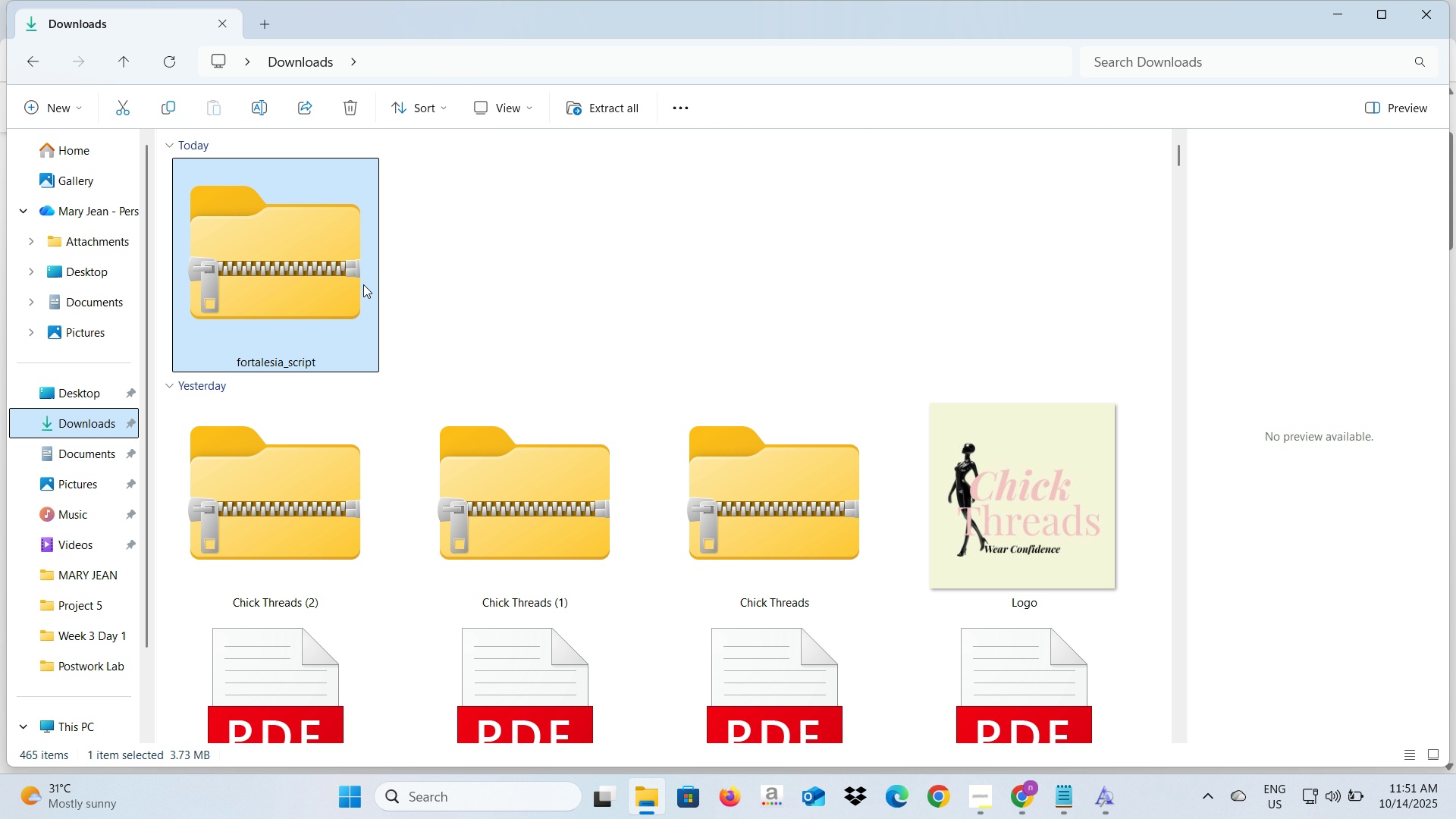 
right_click([310, 291])
 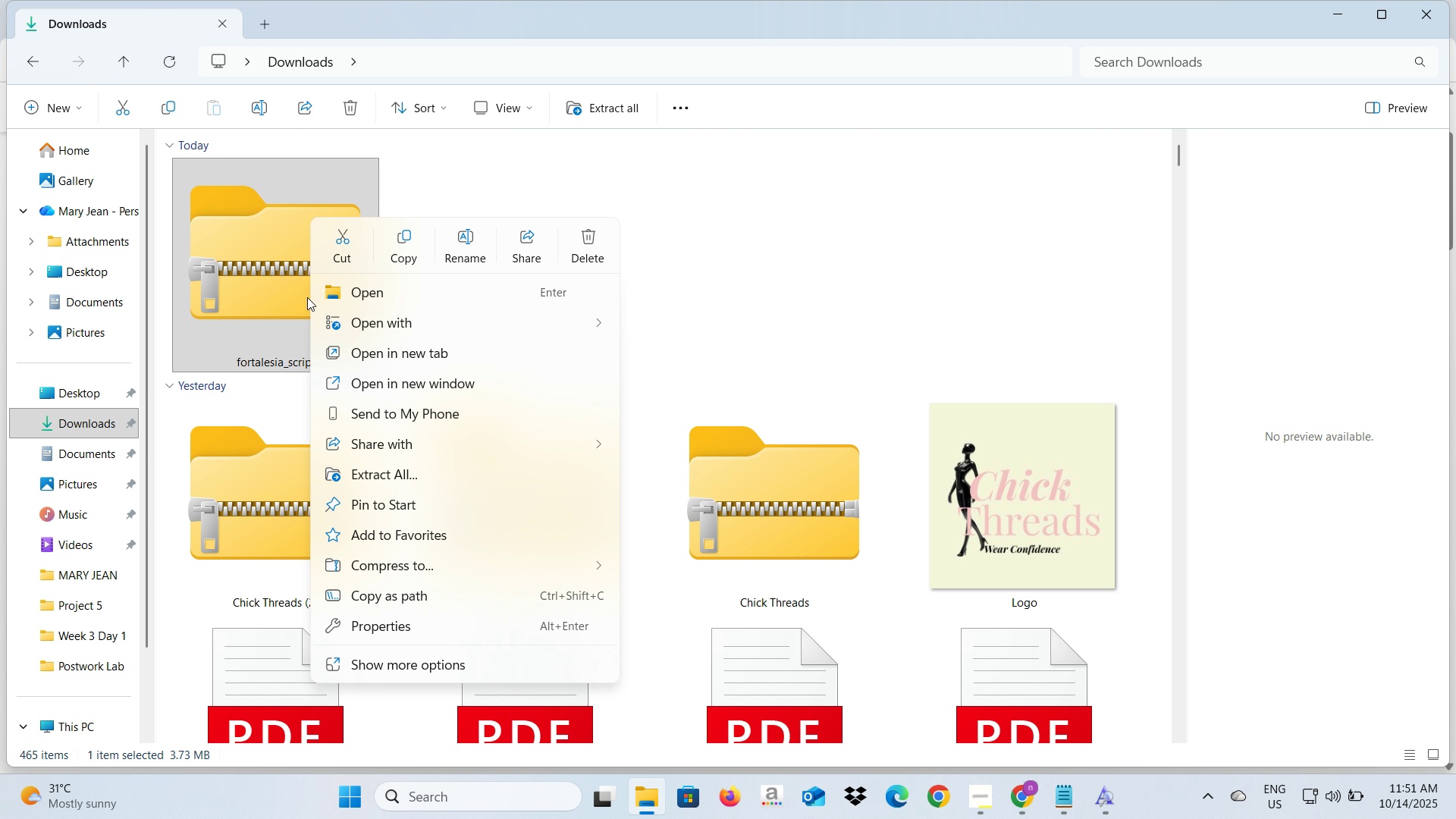 
left_click([352, 472])
 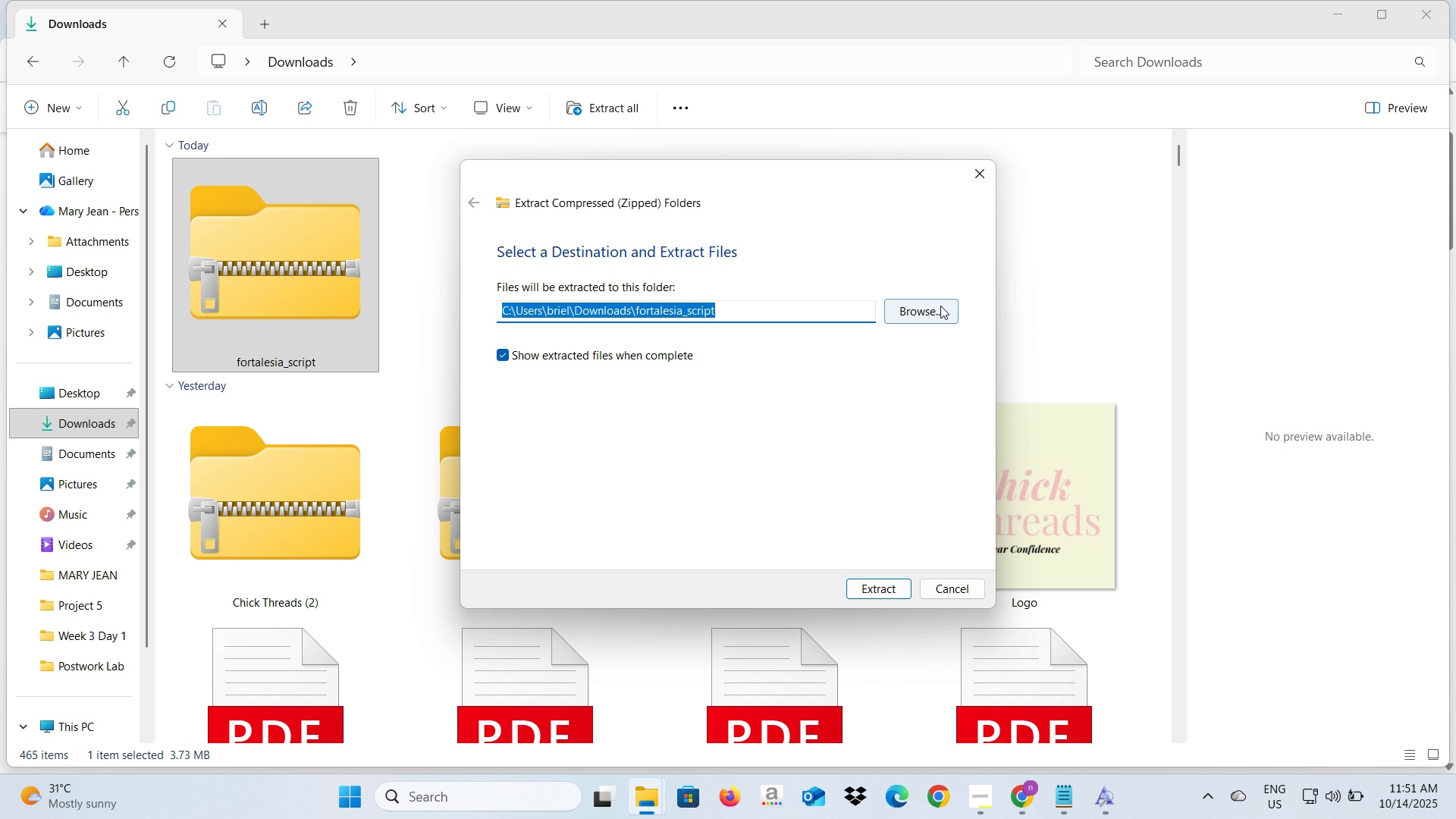 
left_click([942, 305])
 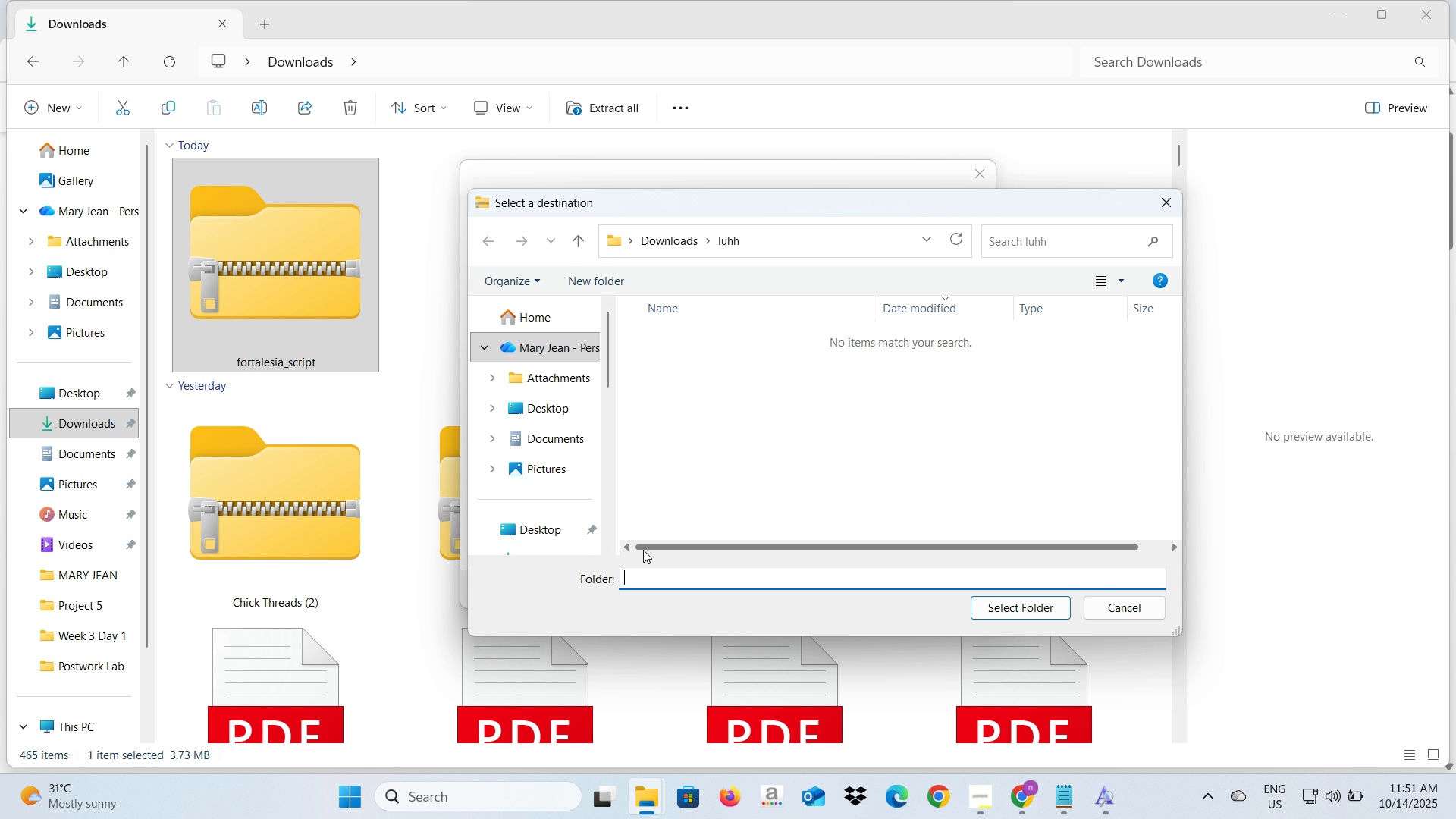 
wait(5.83)
 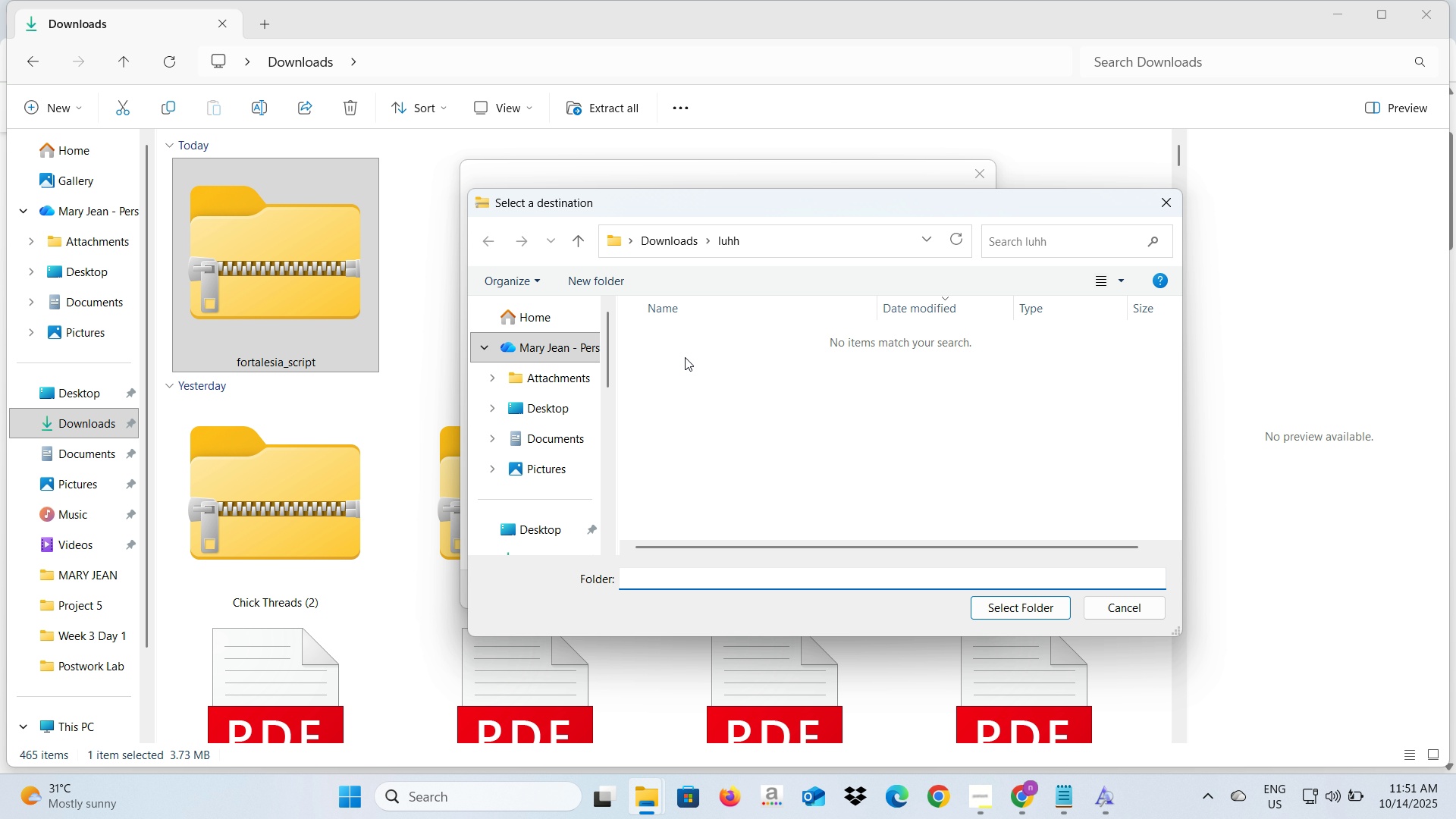 
left_click([1025, 606])
 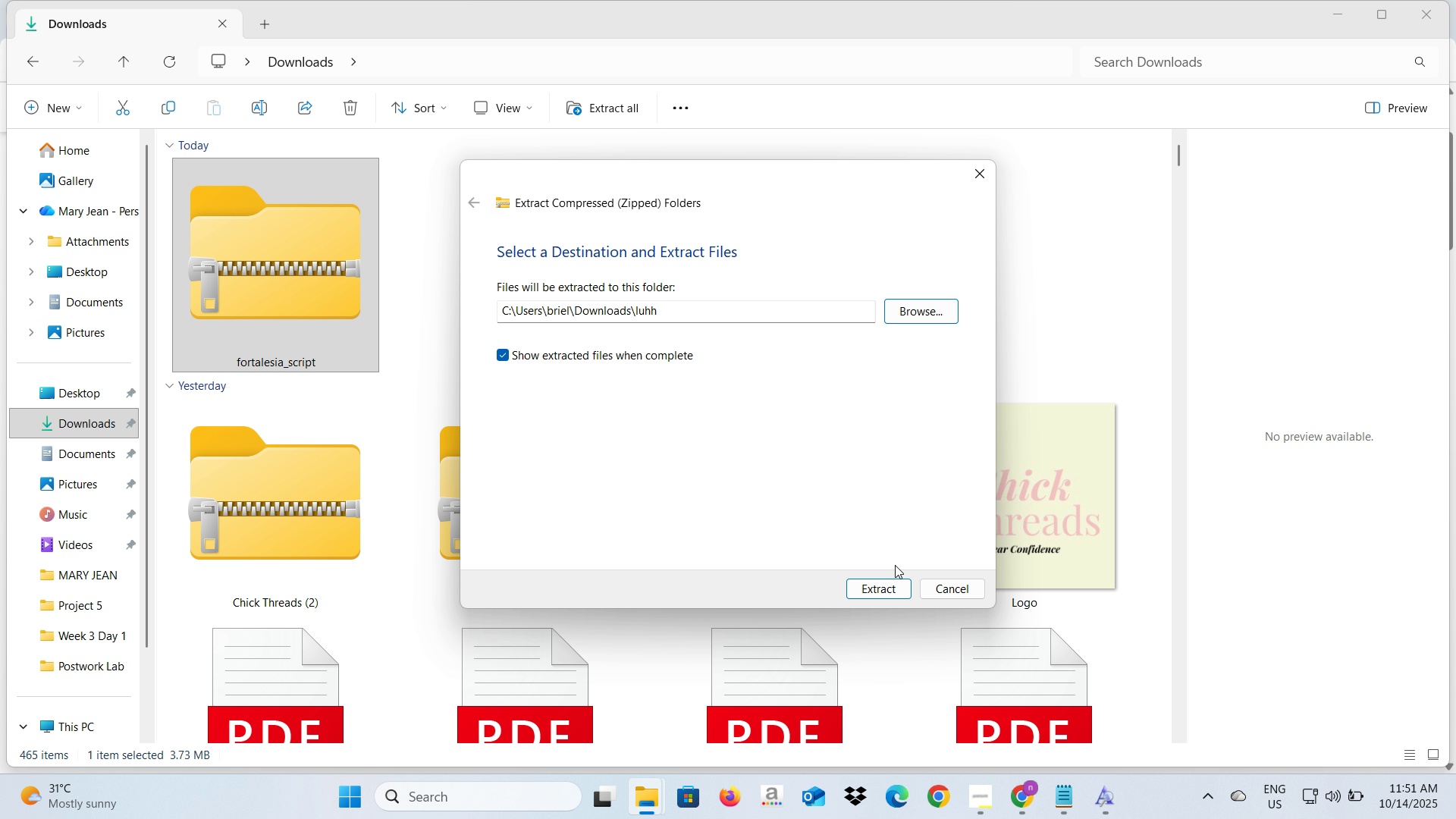 
left_click([886, 590])
 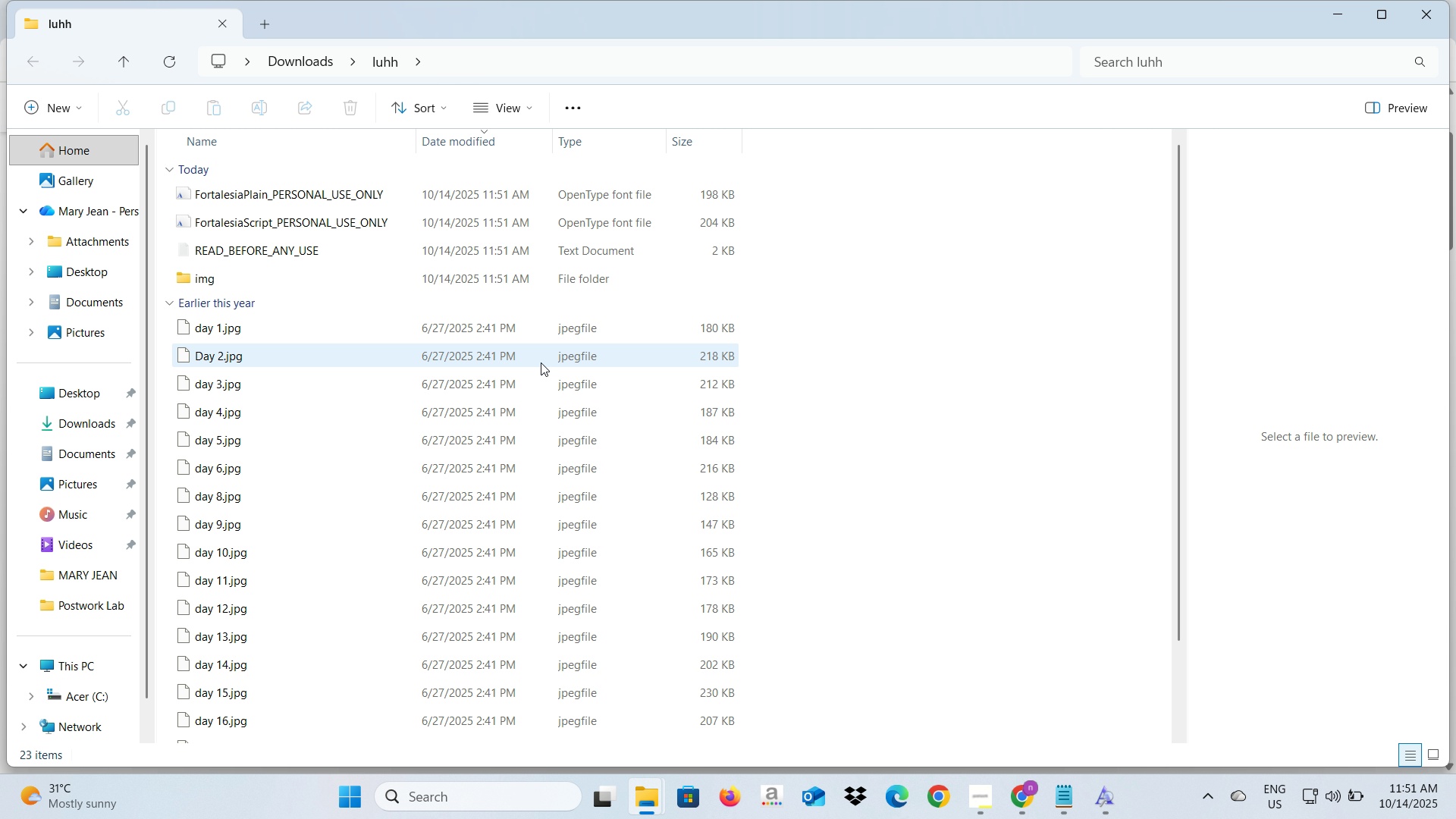 
wait(6.98)
 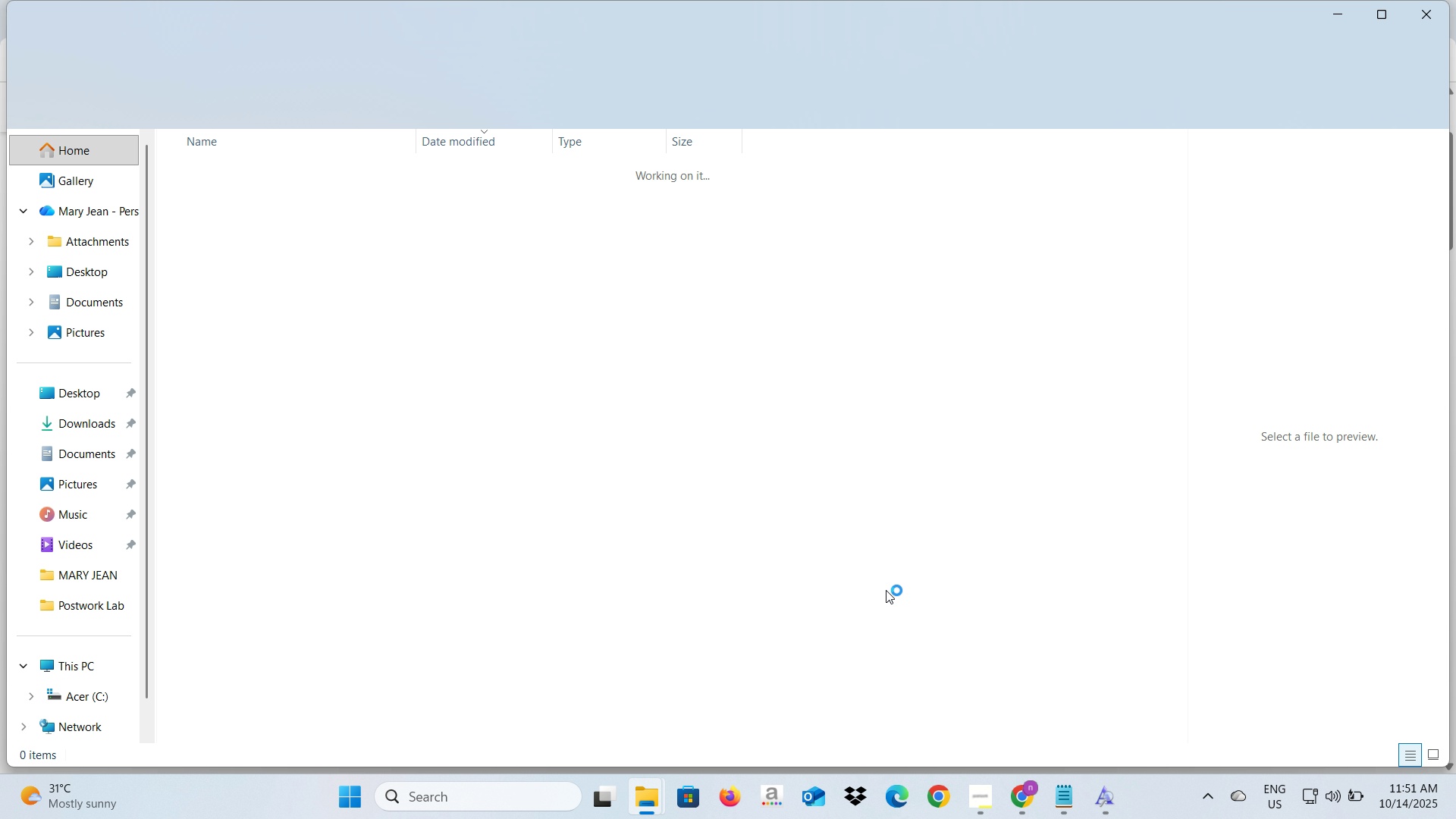 
scroll: coordinate [629, 326], scroll_direction: up, amount: 2.0
 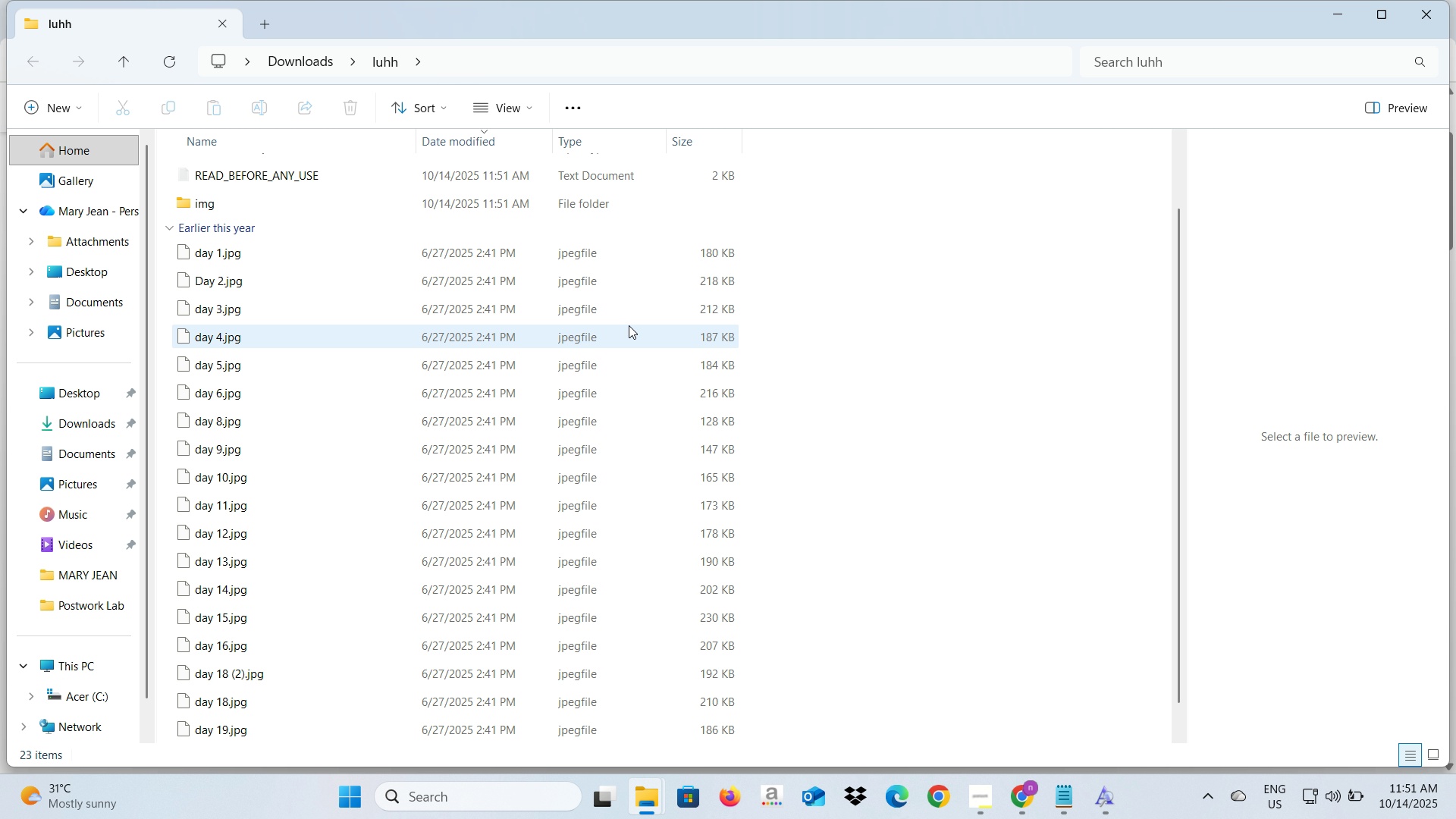 
scroll: coordinate [629, 325], scroll_direction: down, amount: 12.0
 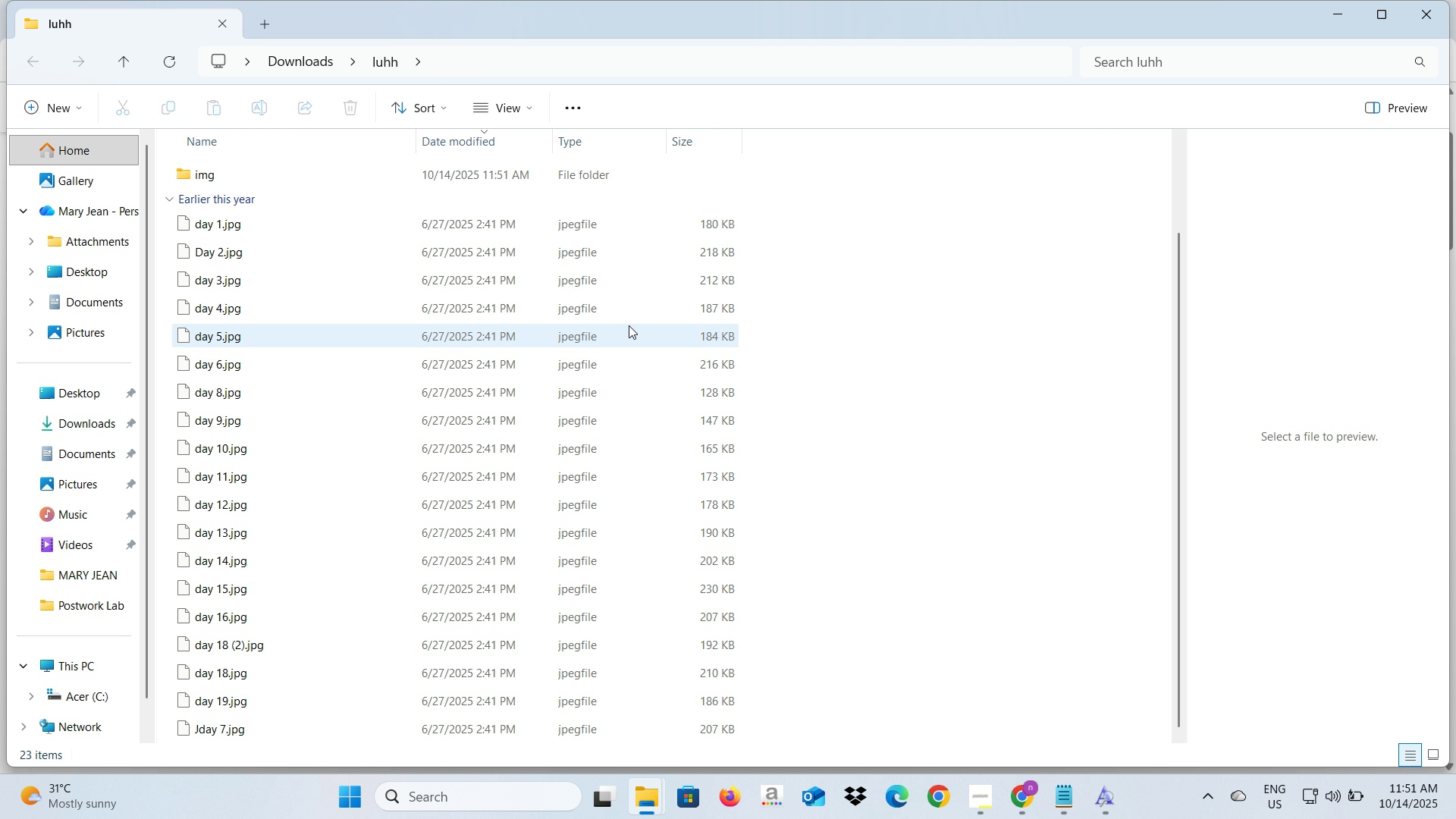 
key(Alt+AltLeft)
 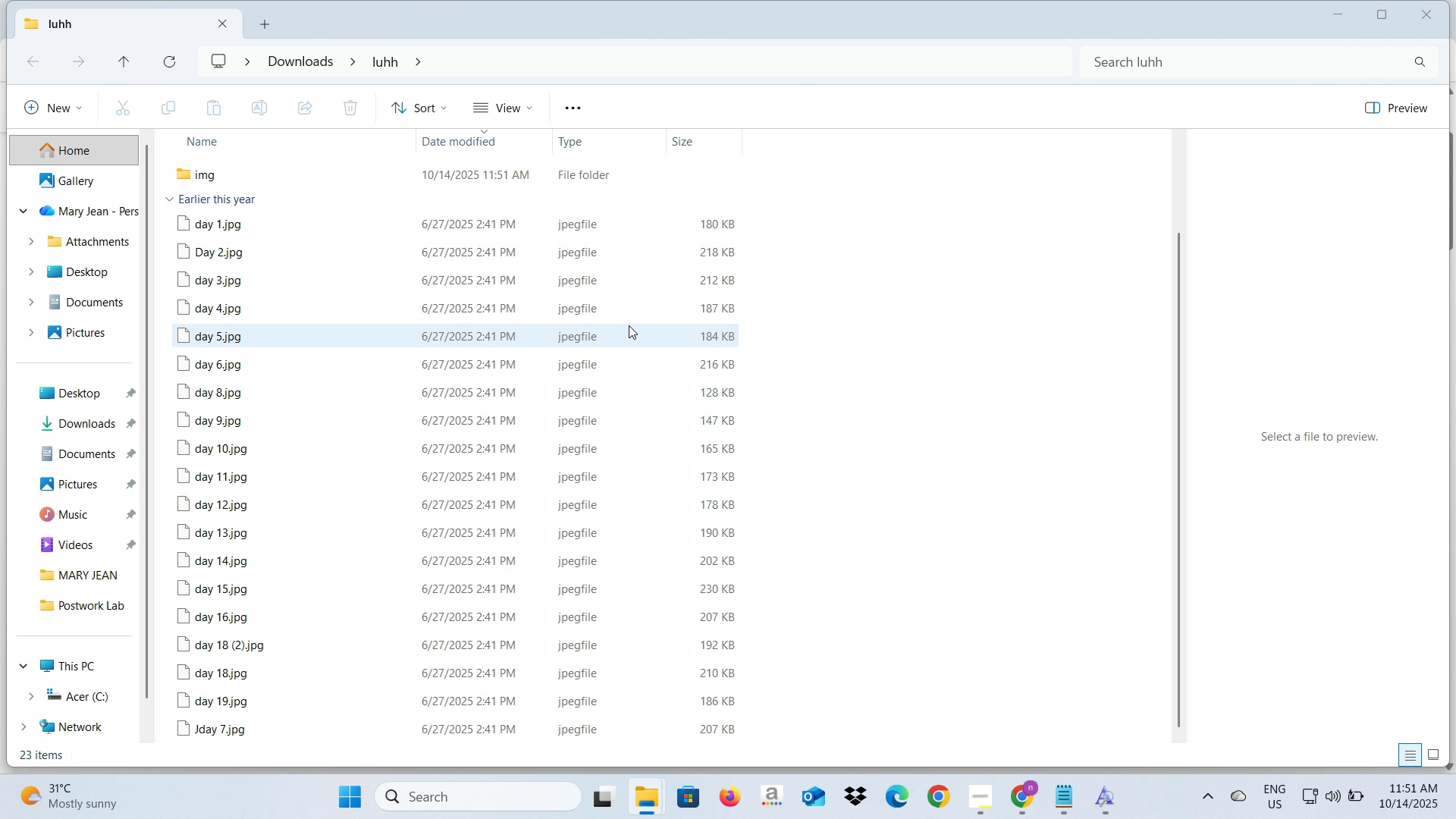 
key(Alt+Tab)
 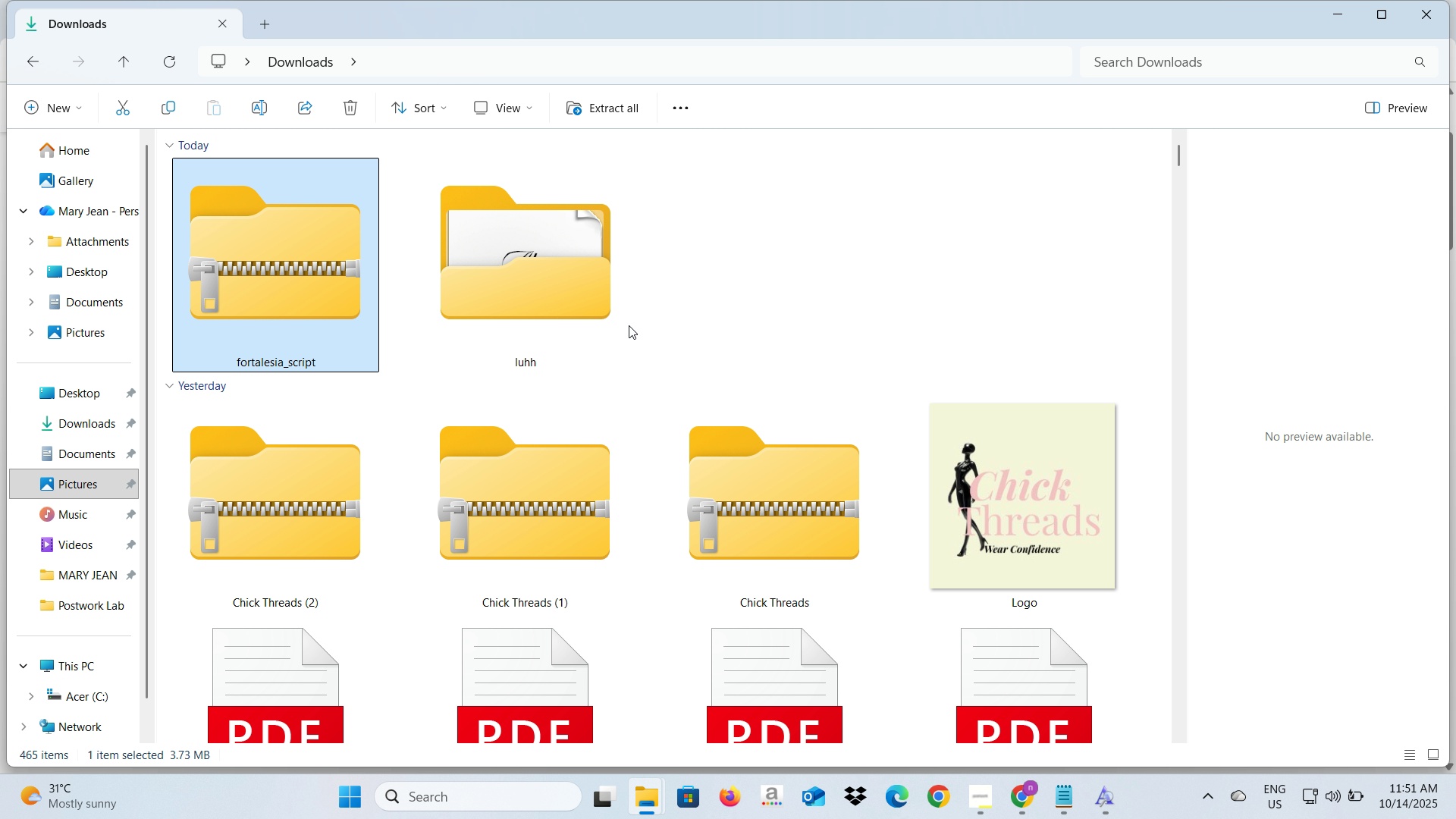 
key(Alt+Tab)
 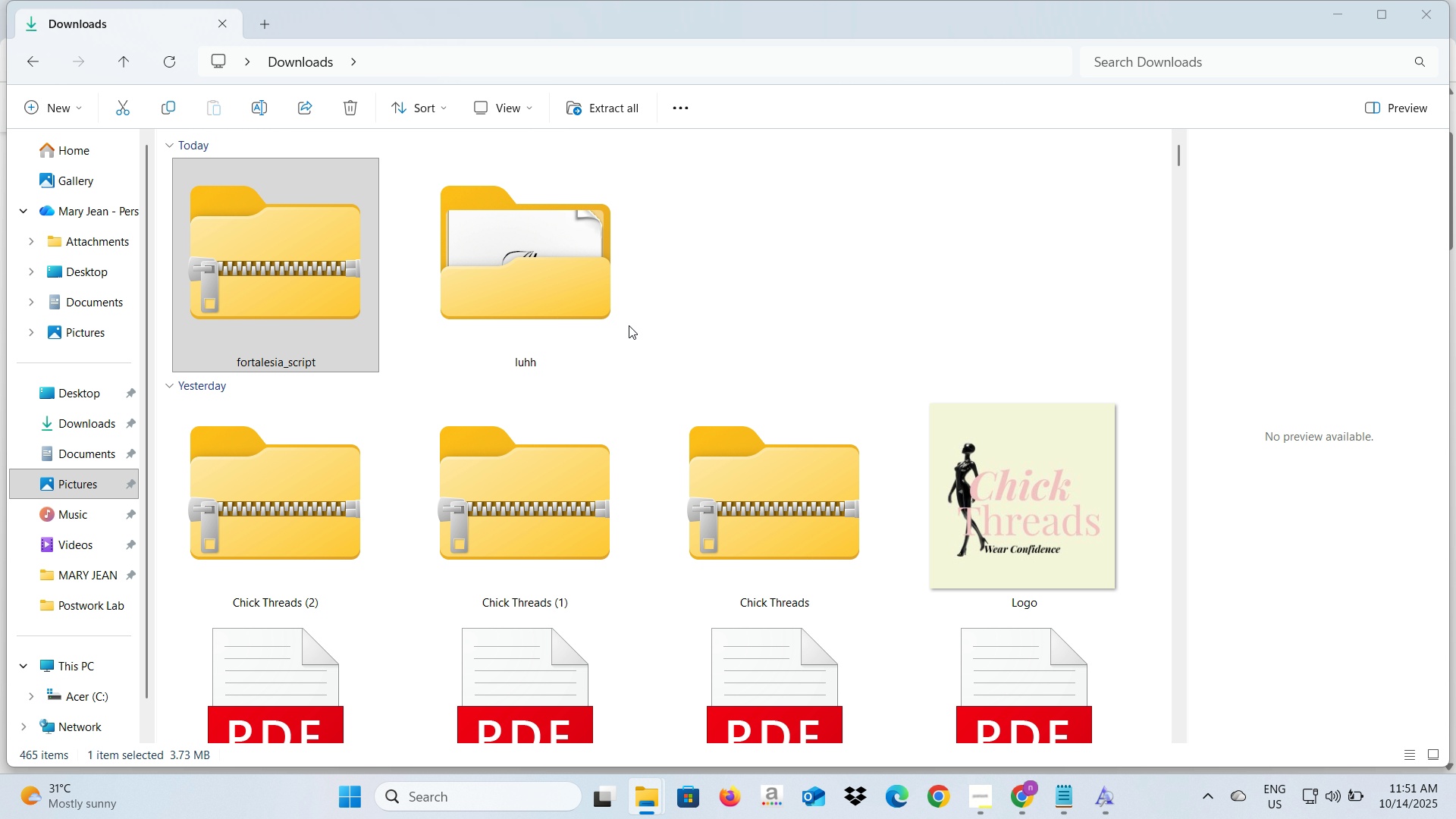 
key(Alt+Tab)
 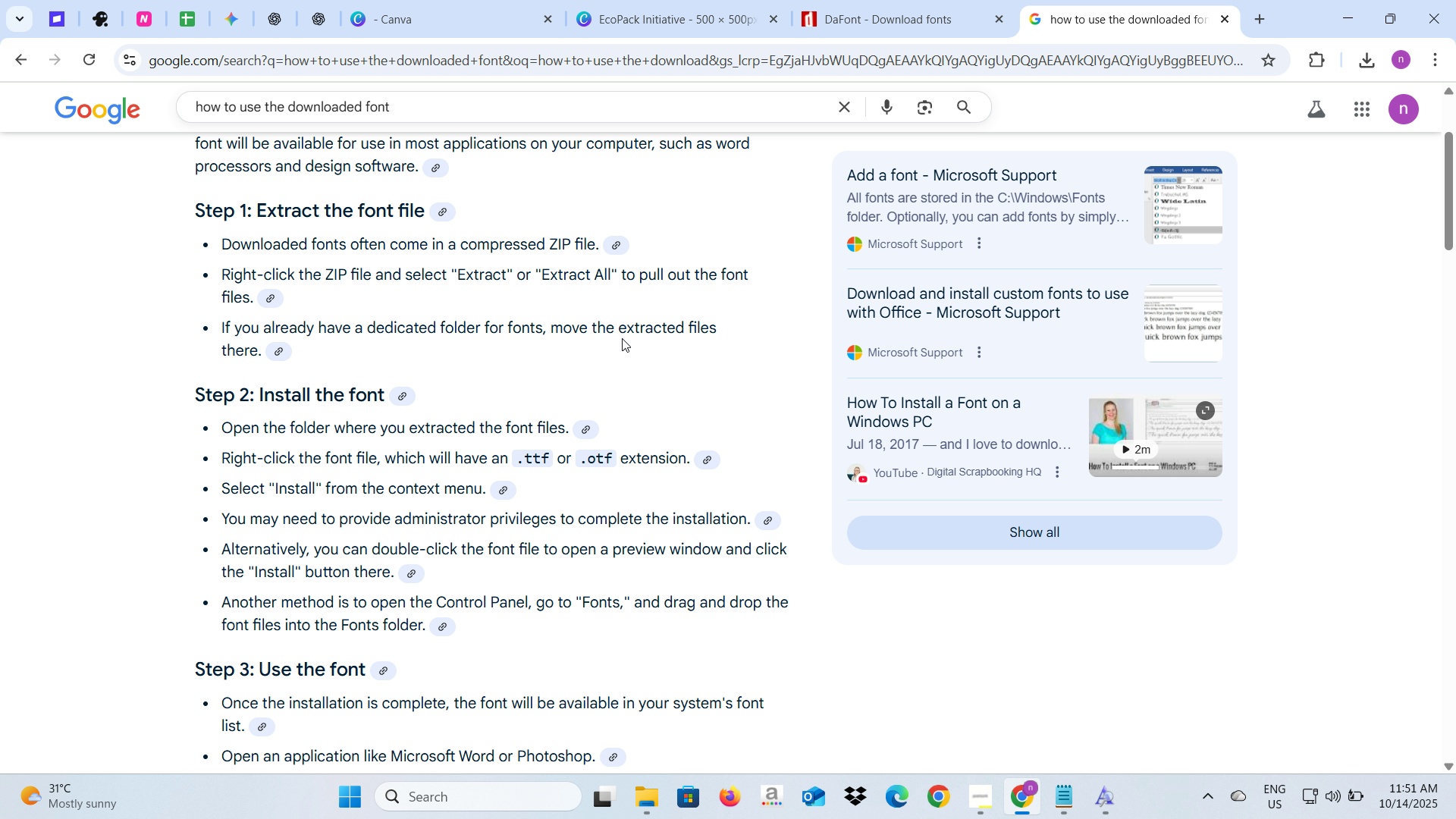 
scroll: coordinate [615, 365], scroll_direction: down, amount: 2.0
 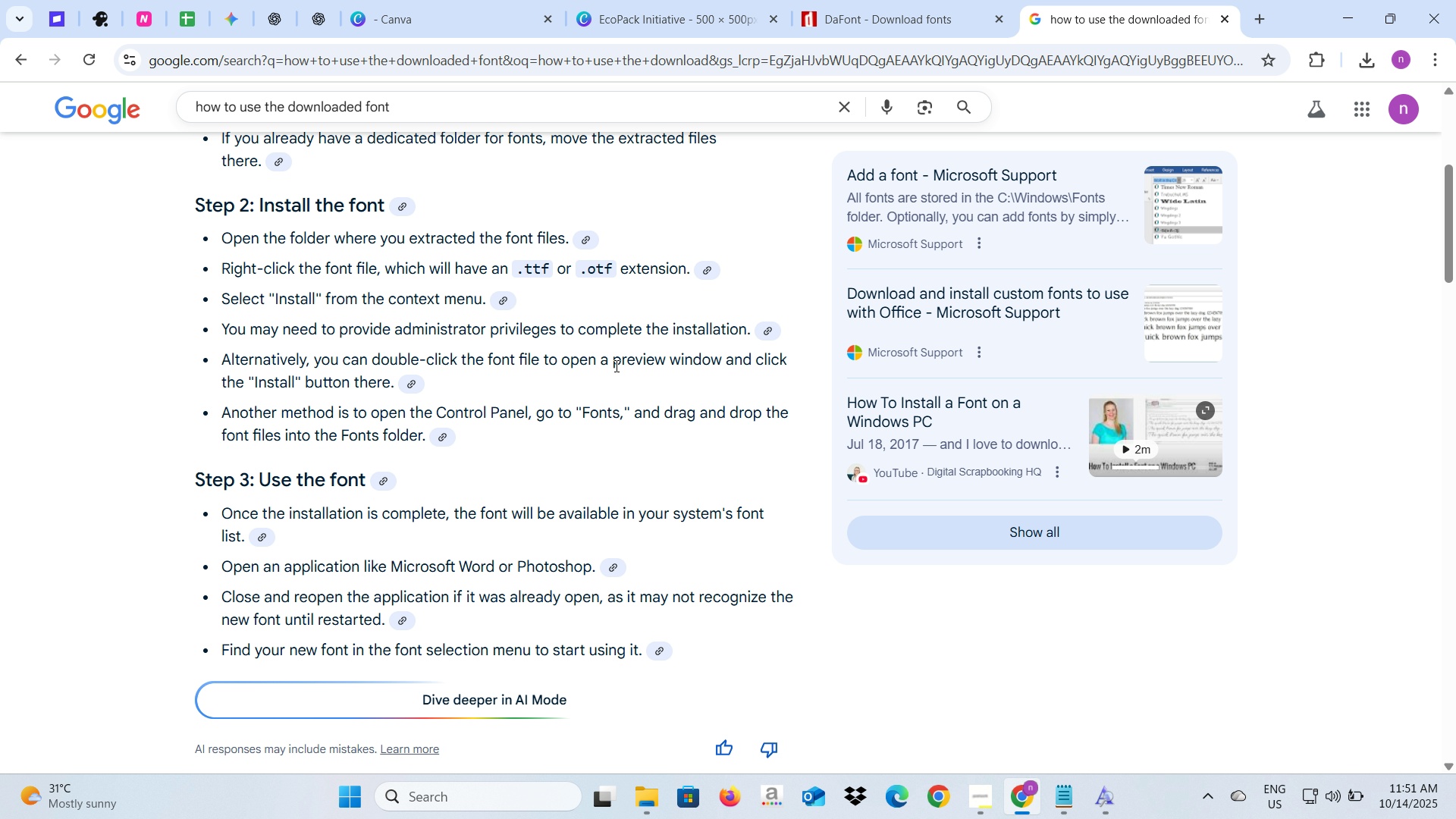 
wait(8.44)
 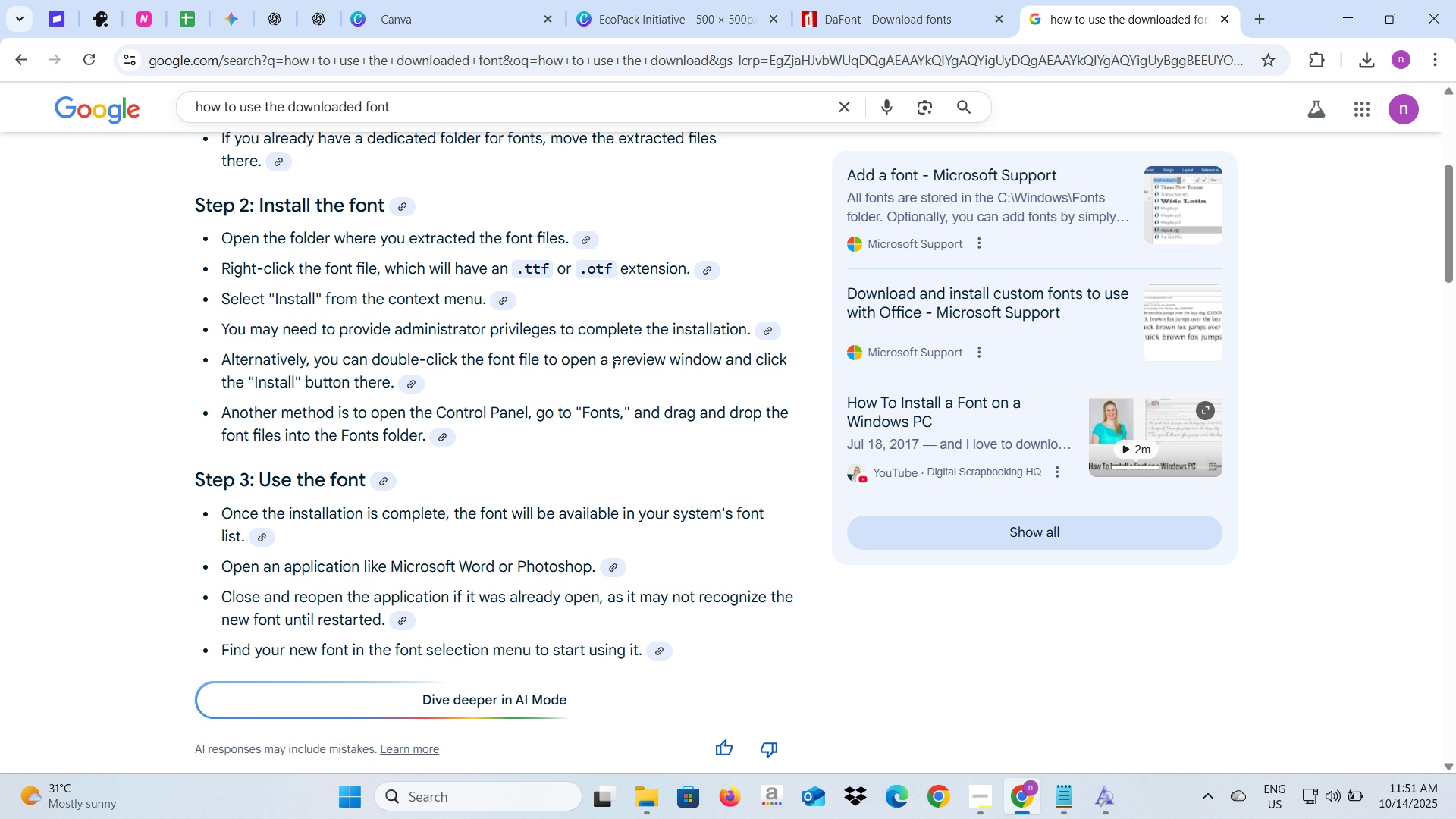 
scroll: coordinate [692, 325], scroll_direction: up, amount: 2.0
 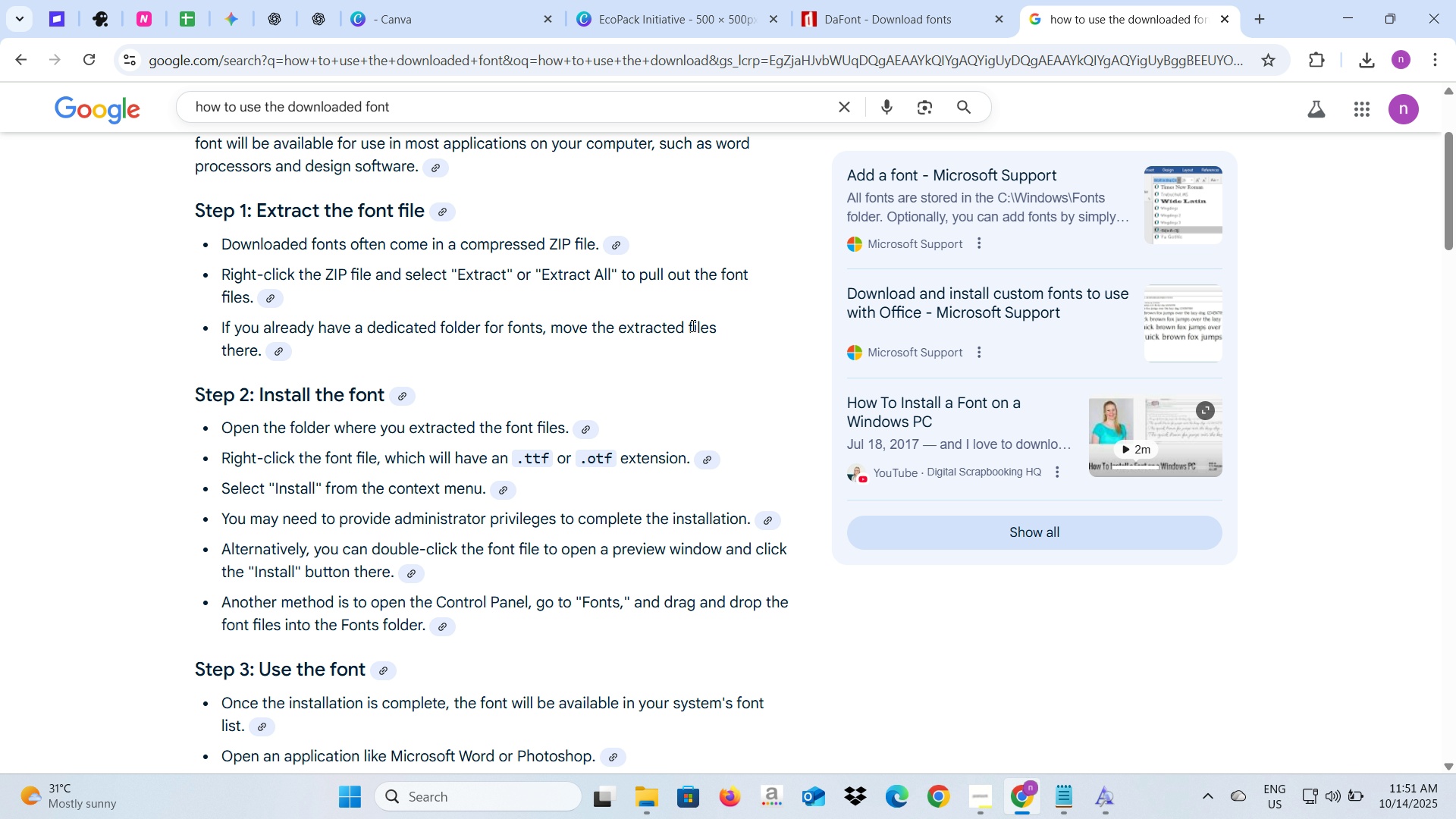 
wait(6.95)
 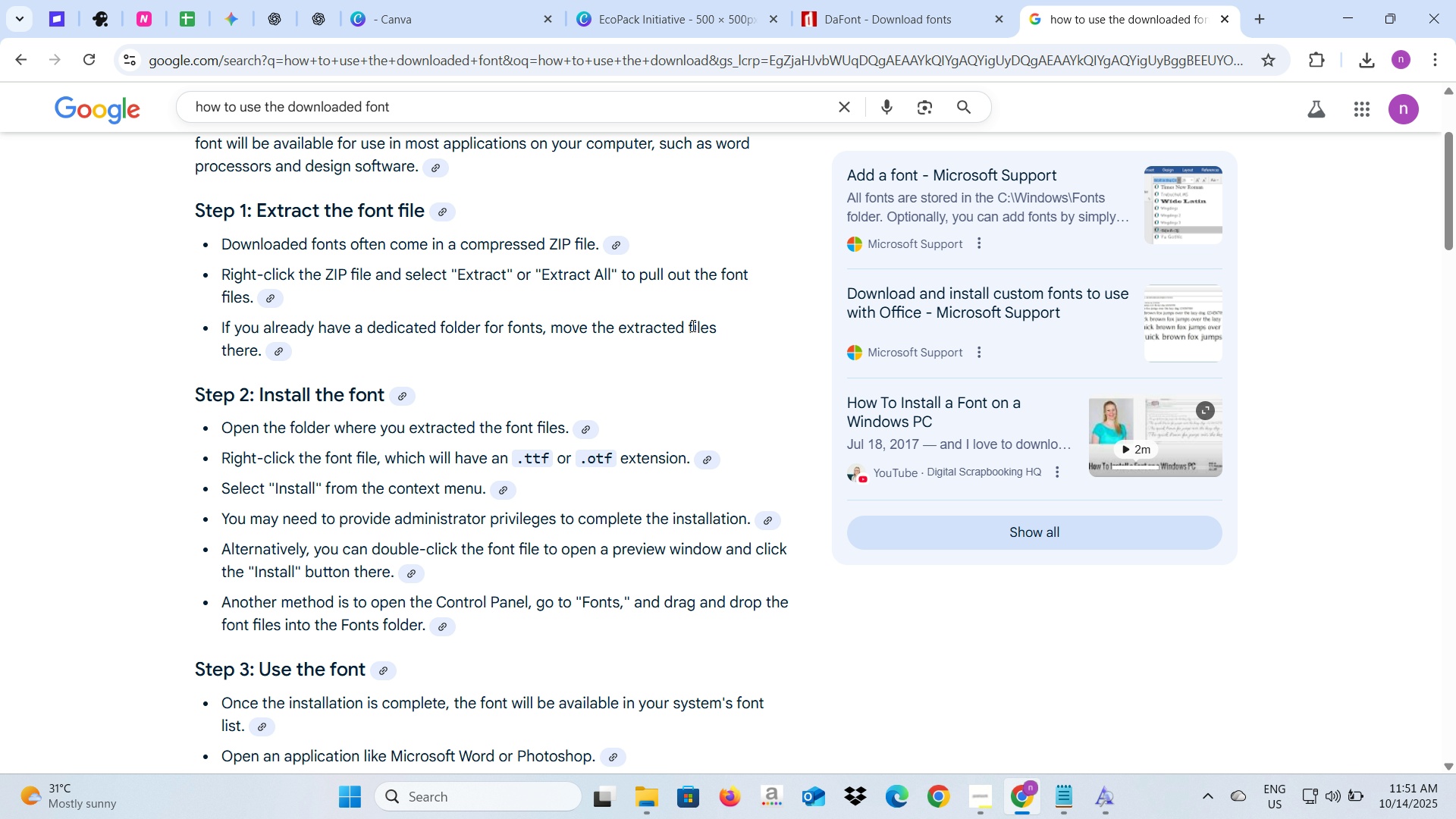 
scroll: coordinate [692, 325], scroll_direction: down, amount: 3.0
 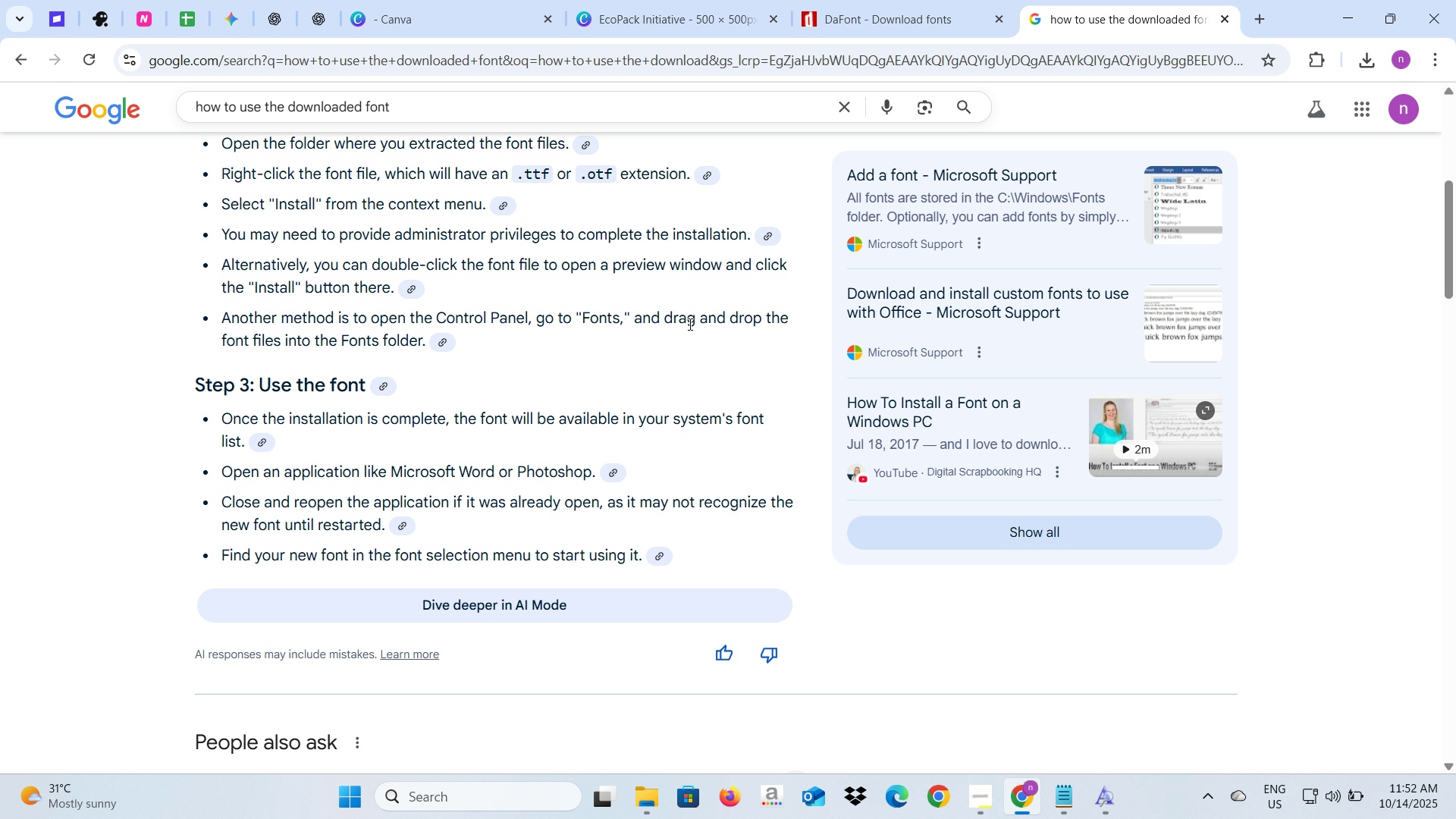 
wait(27.86)
 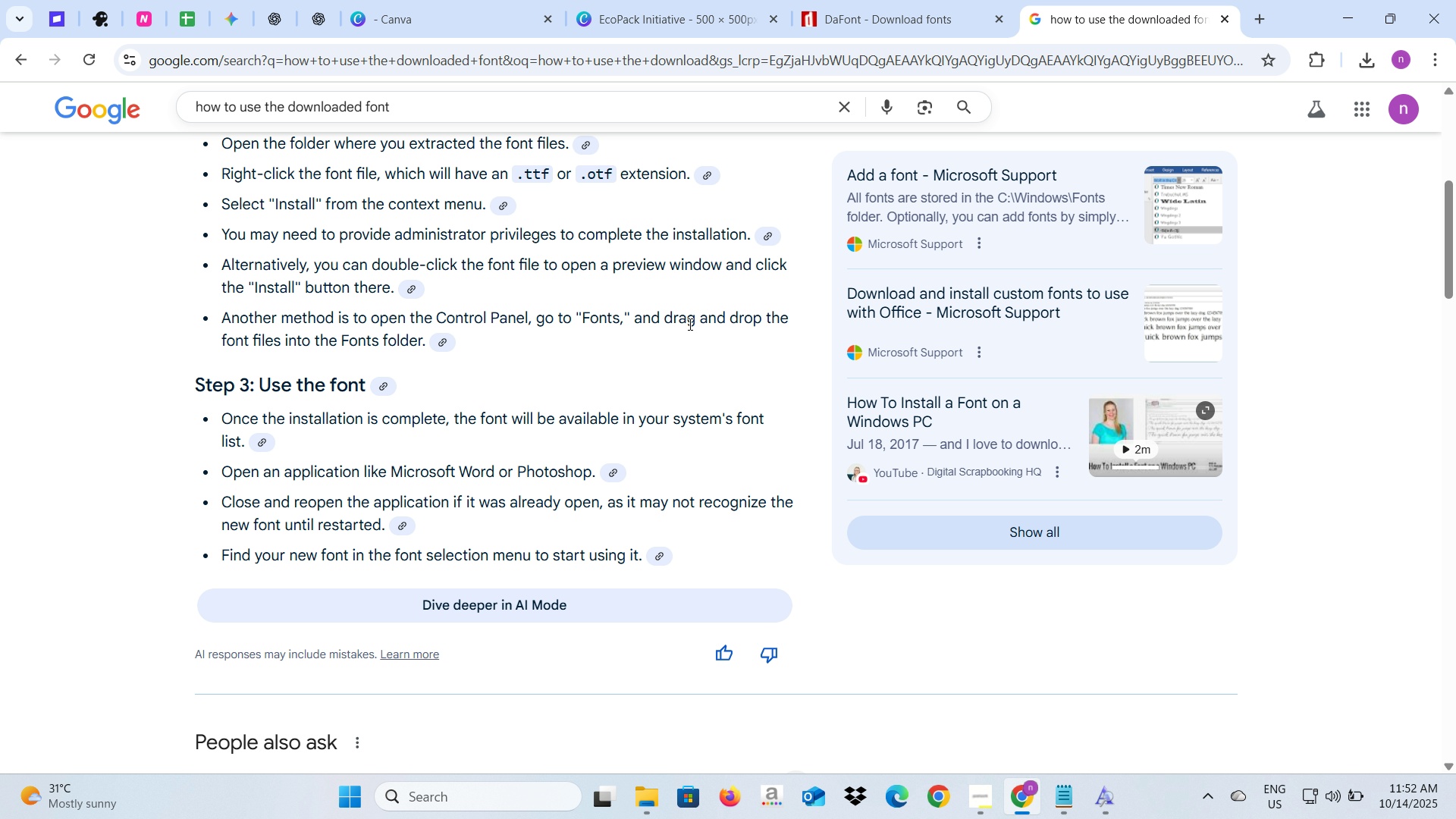 
left_click([477, 797])
 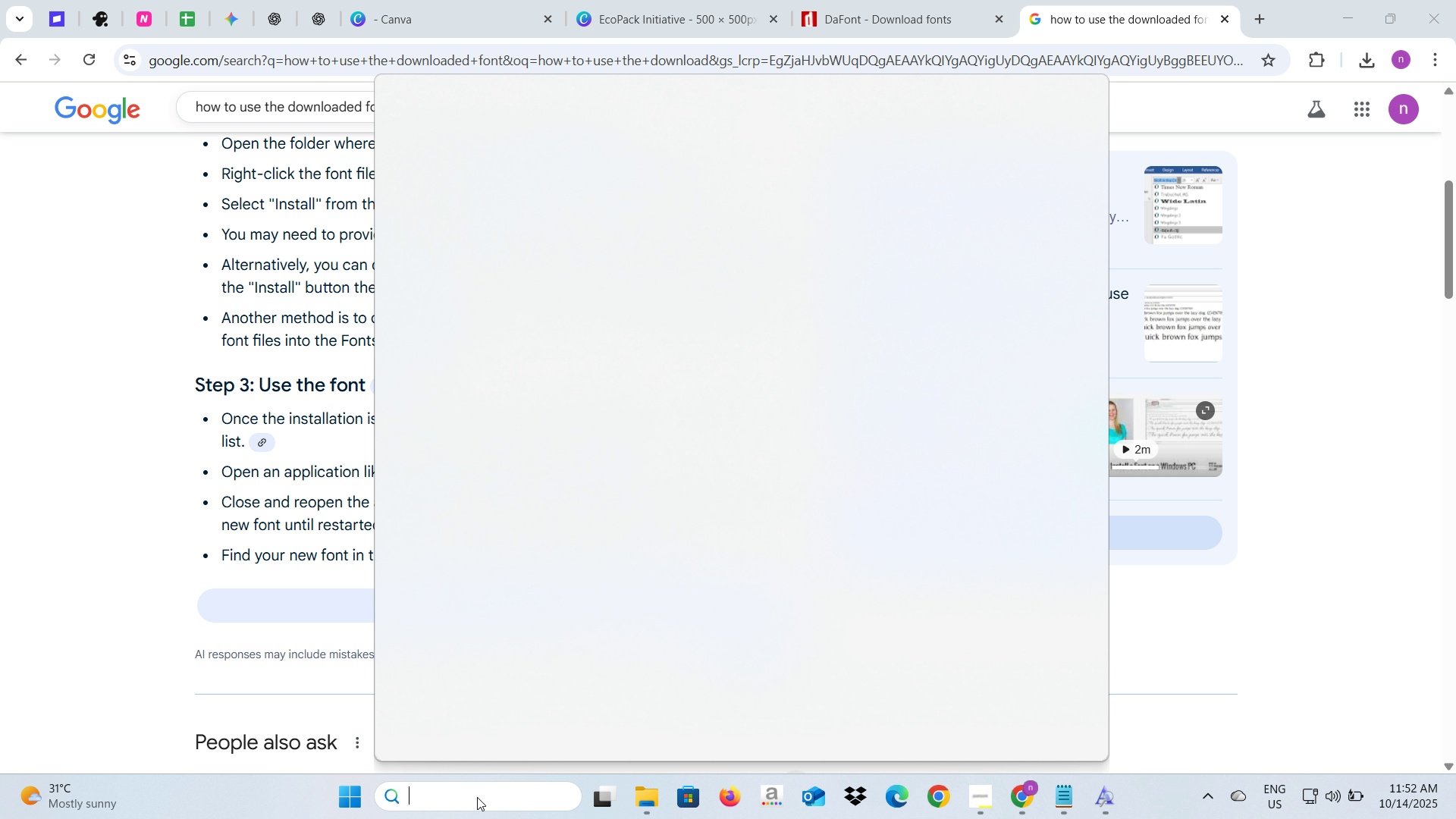 
type(control)
 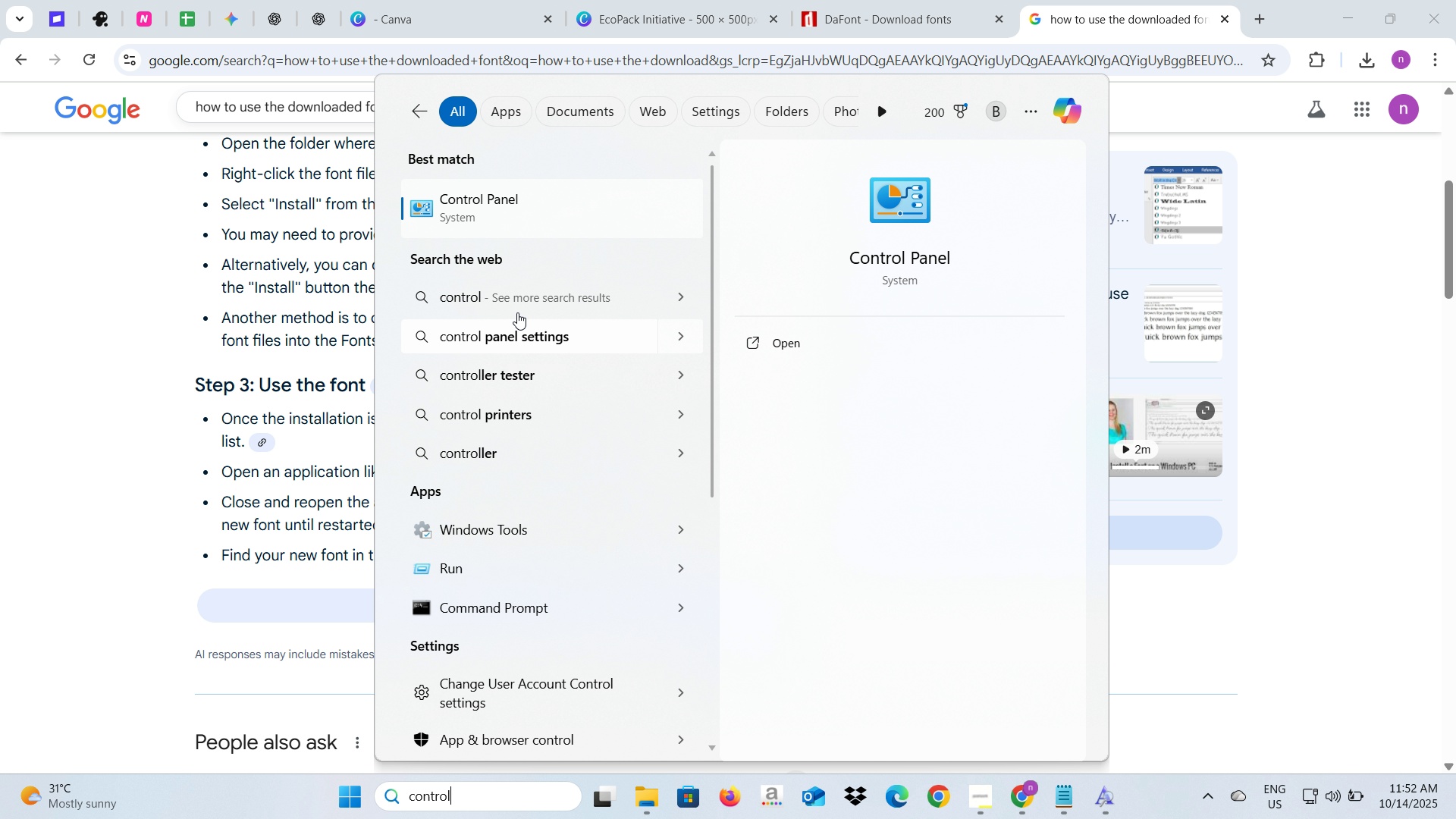 
left_click([538, 221])
 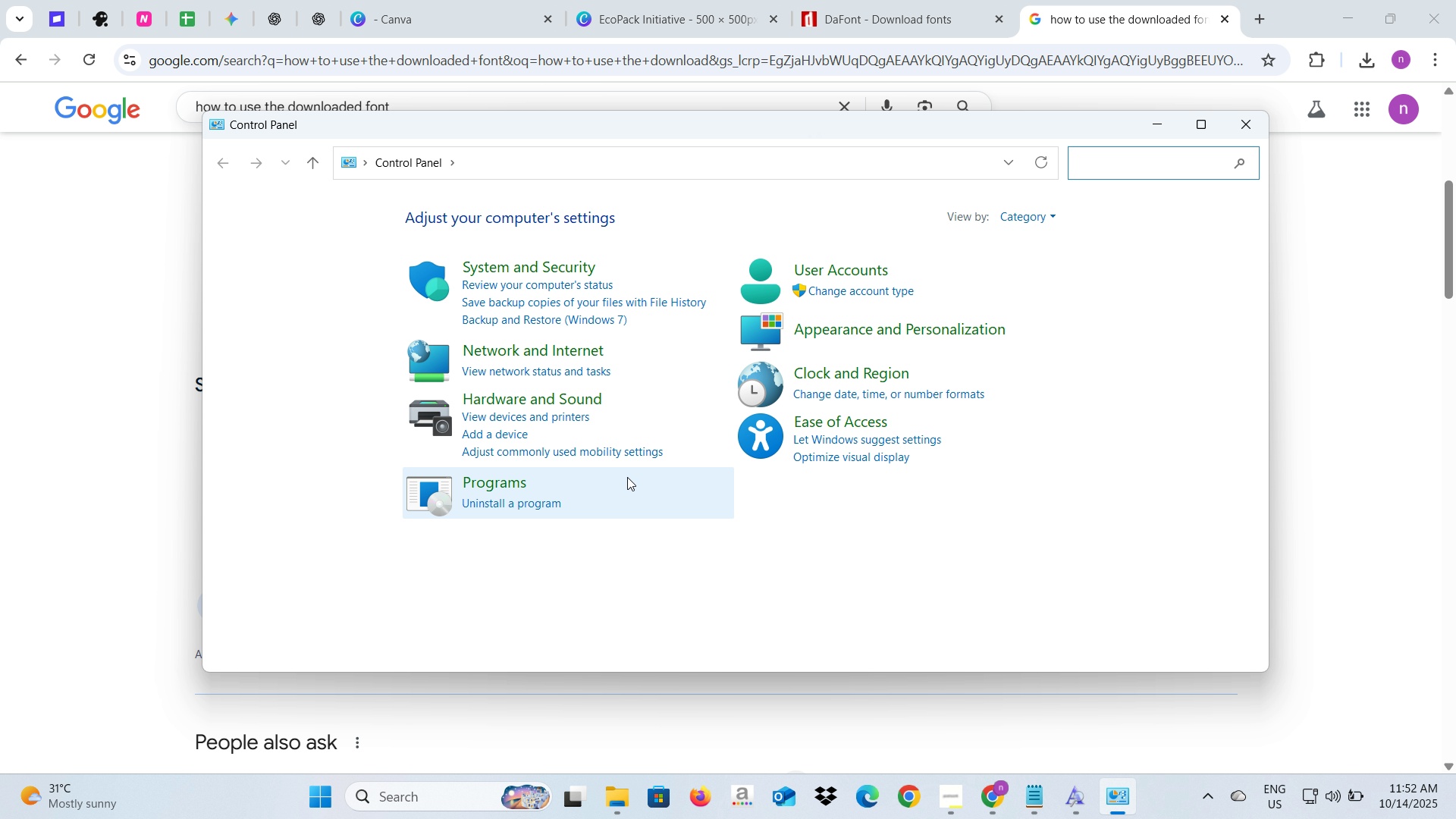 
wait(5.36)
 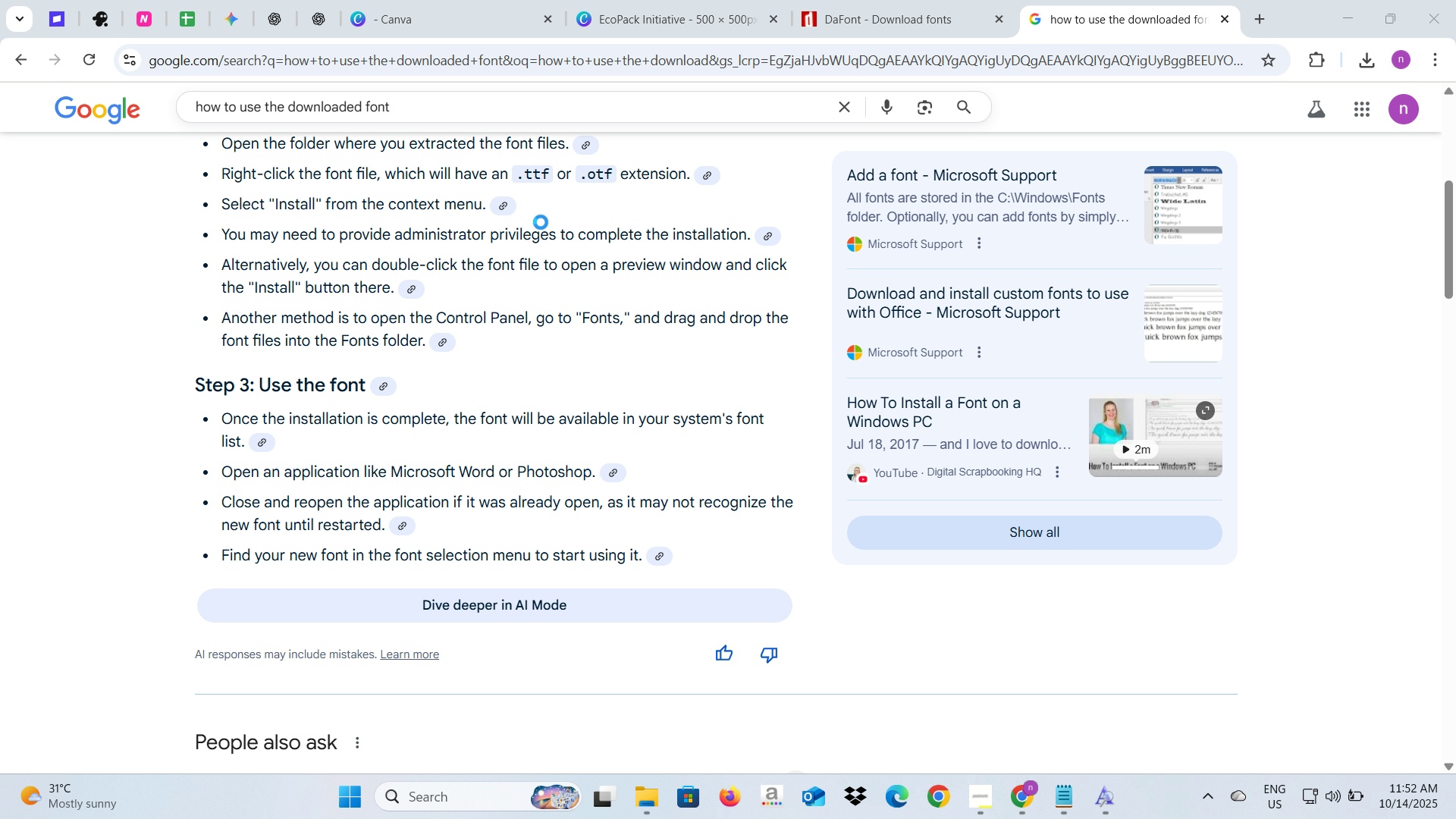 
left_click([1121, 164])
 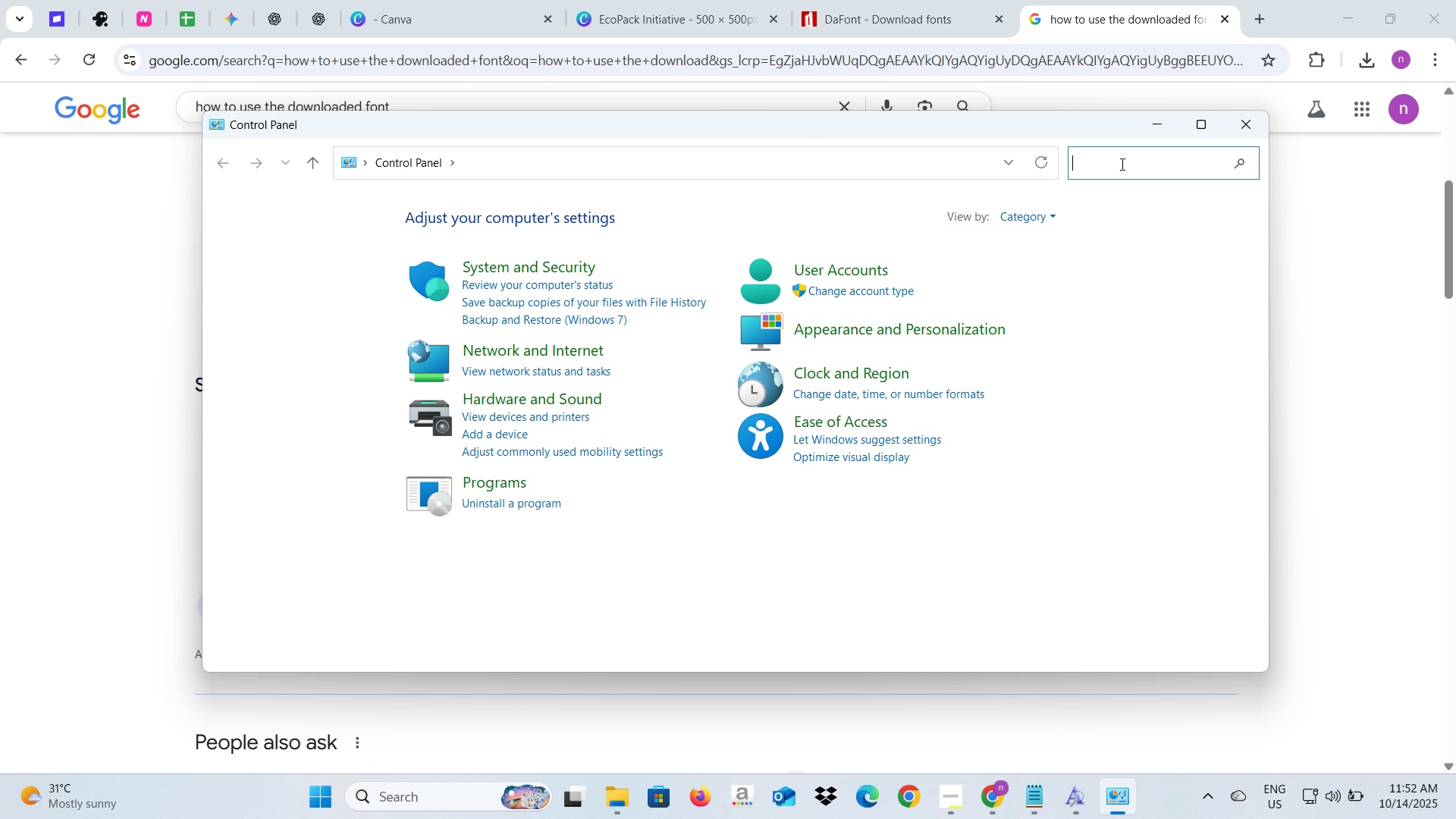 
type(fonts)
 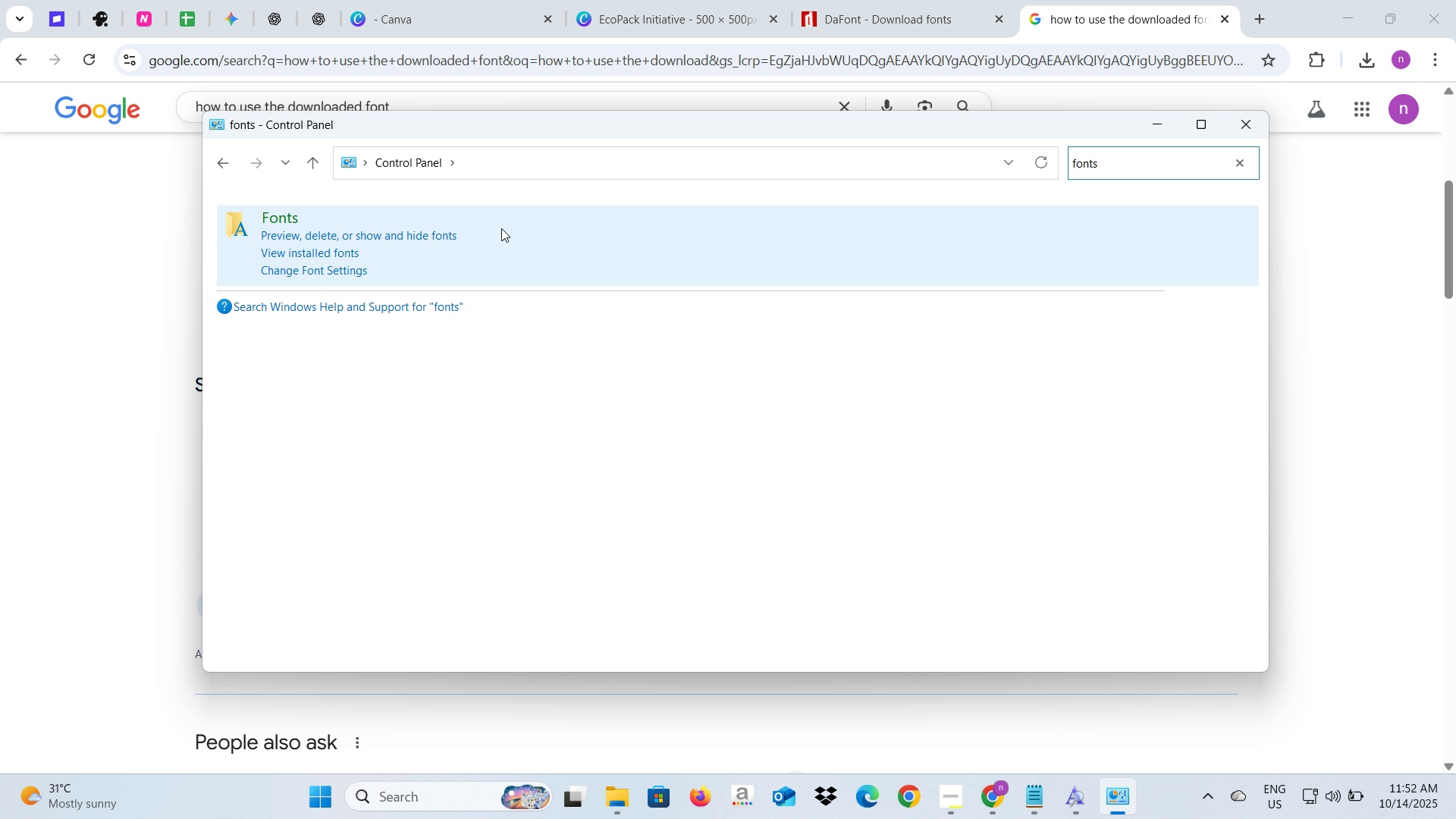 
left_click([501, 228])
 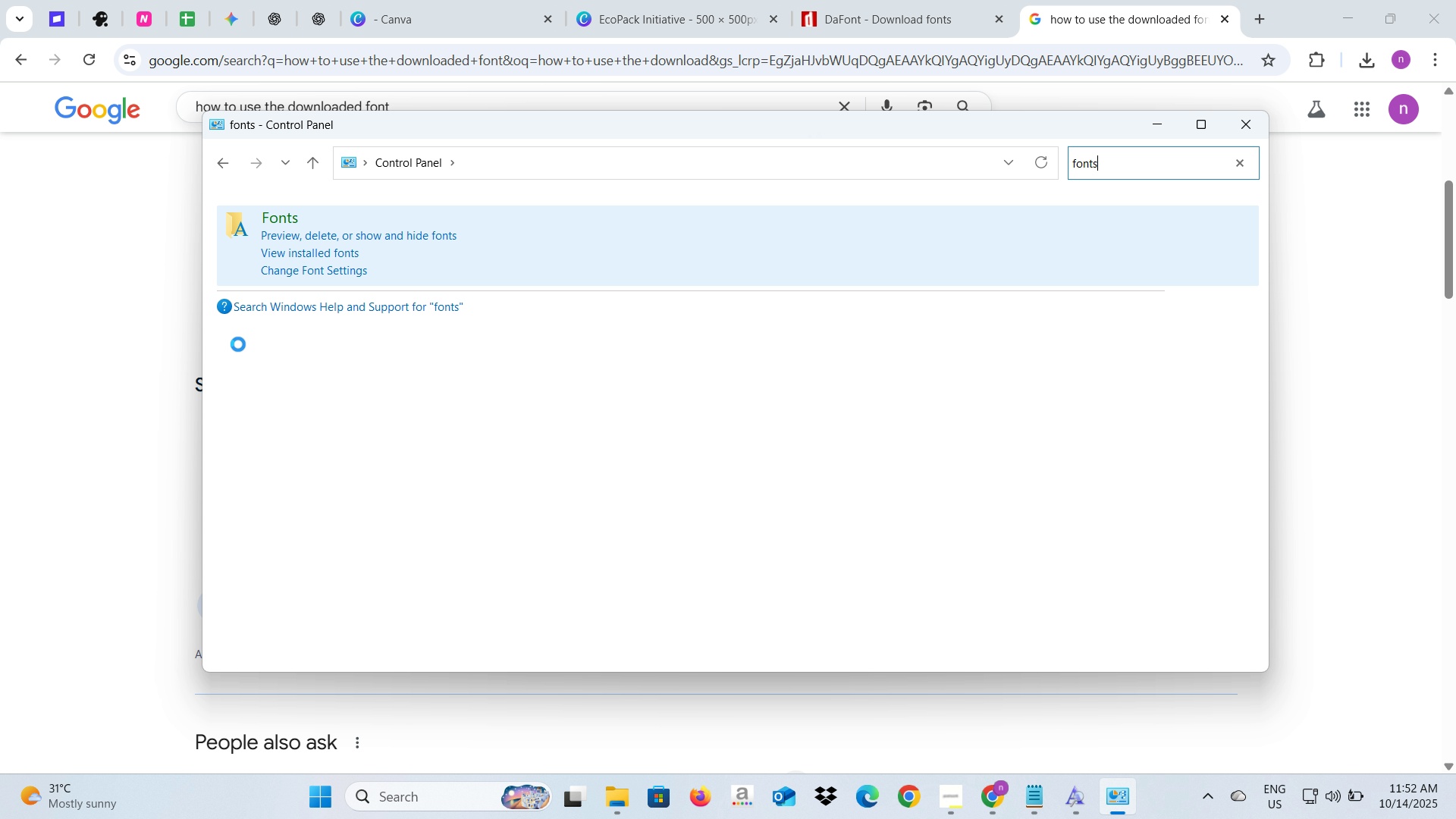 
mouse_move([190, 347])
 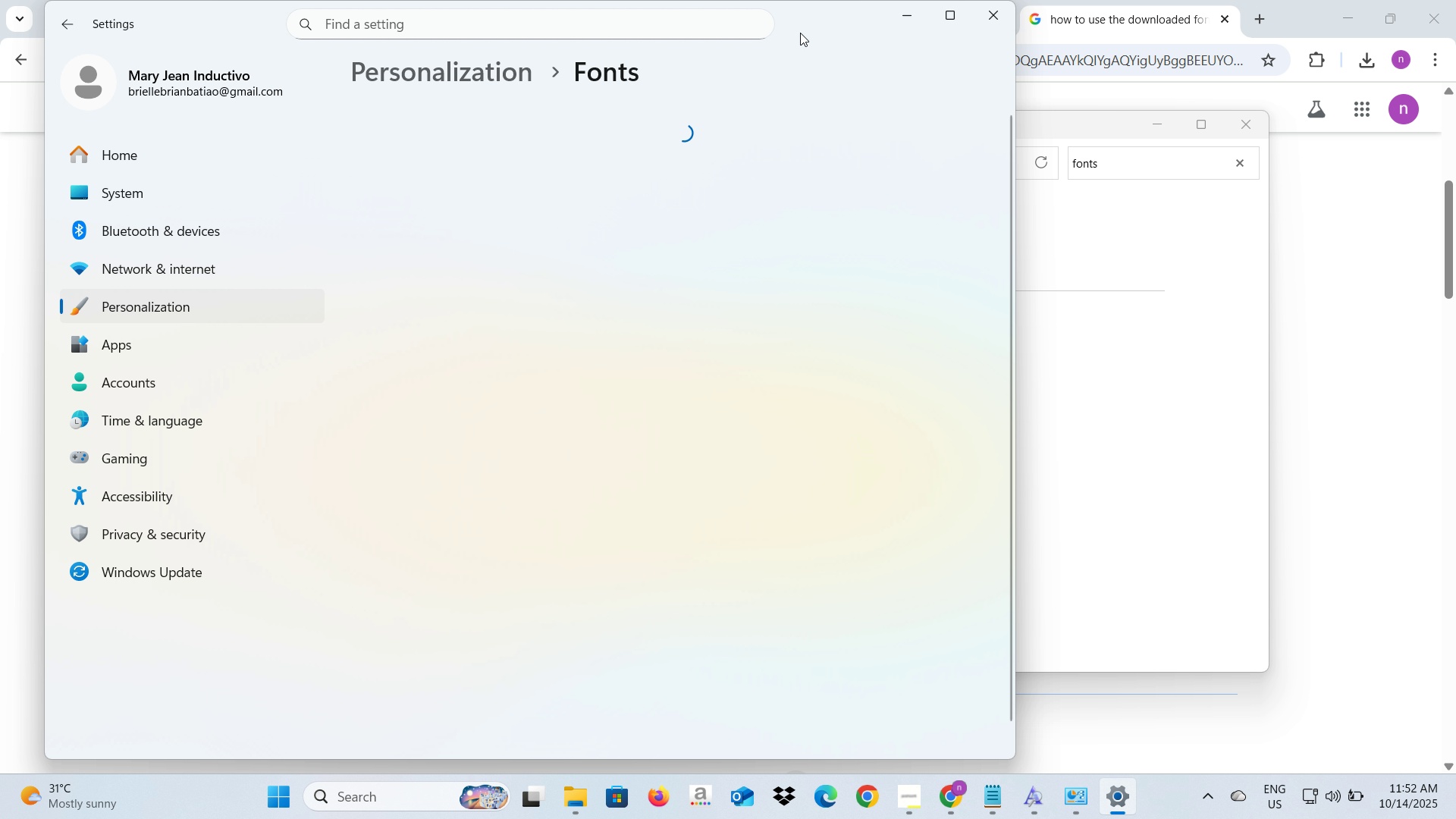 
left_click_drag(start_coordinate=[807, 30], to_coordinate=[1158, 397])
 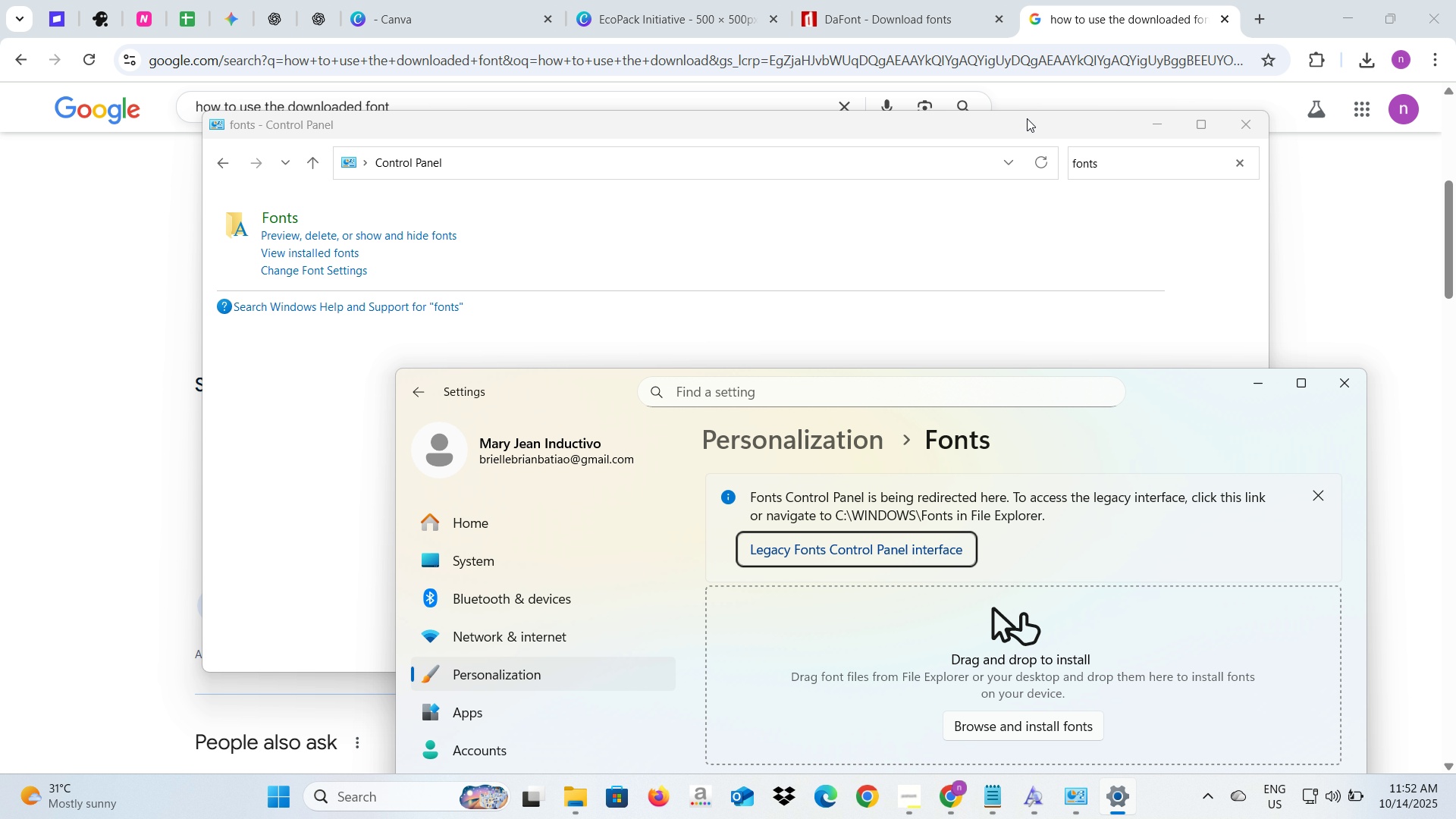 
left_click_drag(start_coordinate=[1027, 118], to_coordinate=[937, 162])
 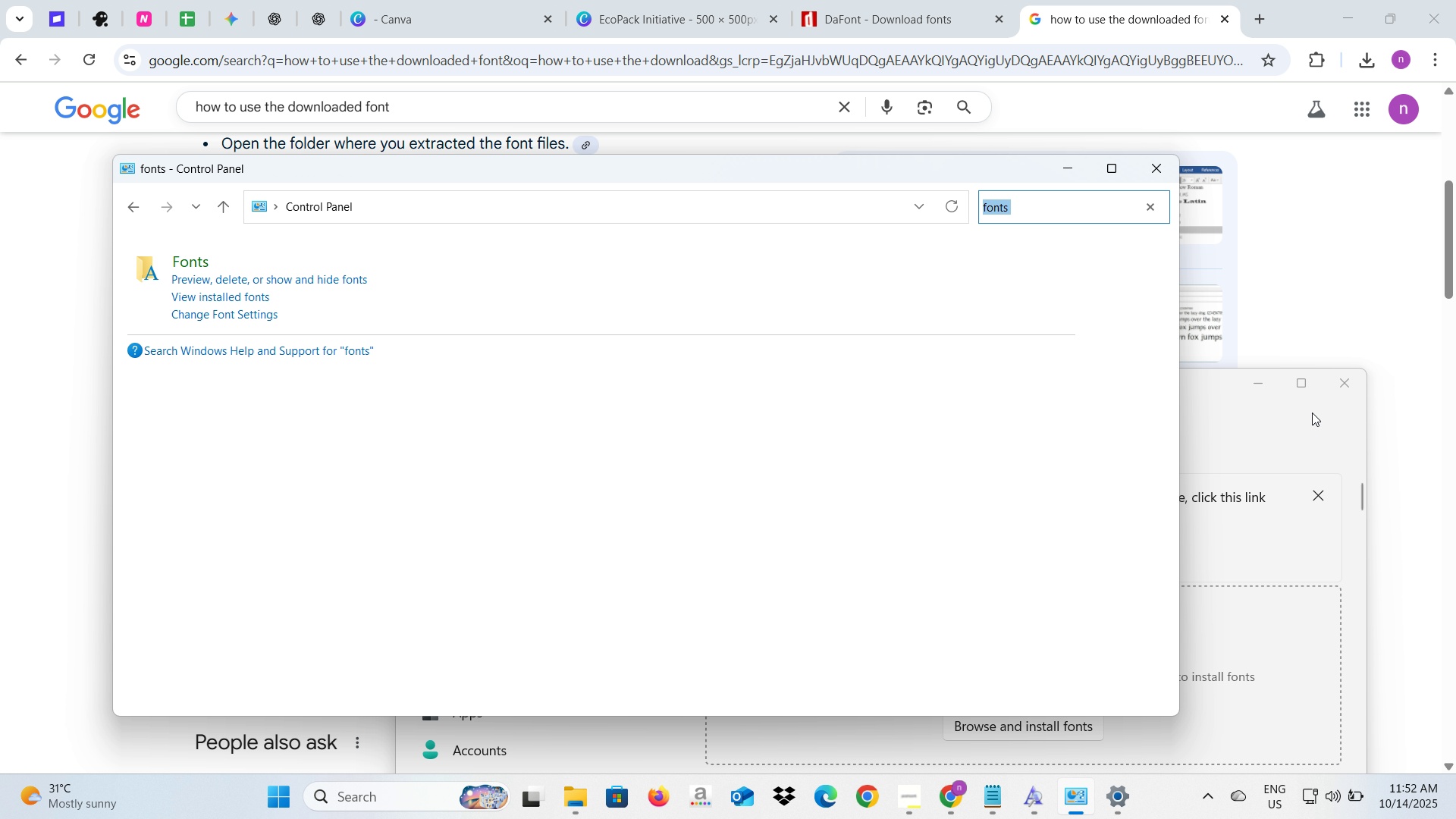 
left_click([1312, 413])
 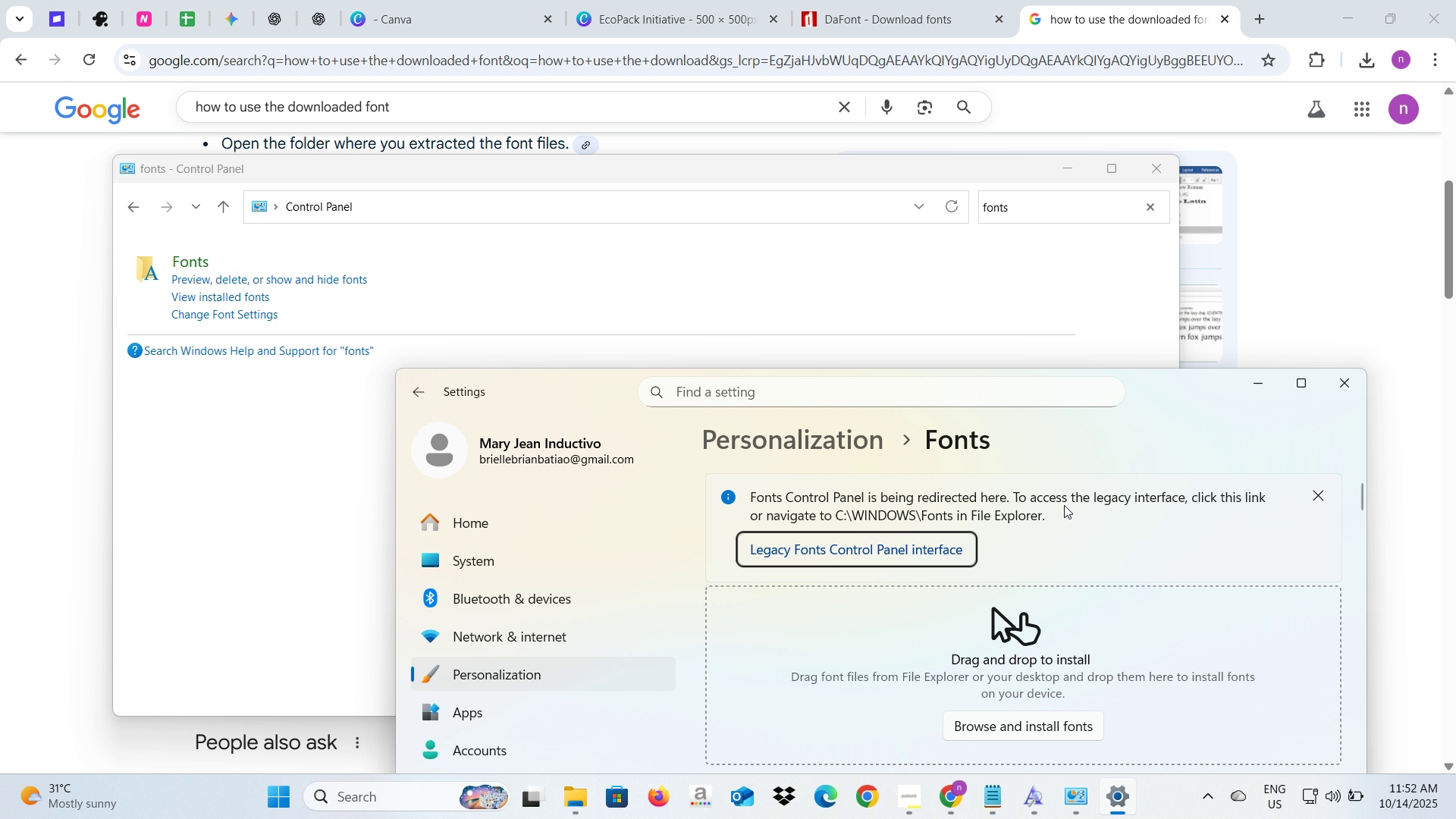 
left_click_drag(start_coordinate=[1064, 505], to_coordinate=[1012, 297])
 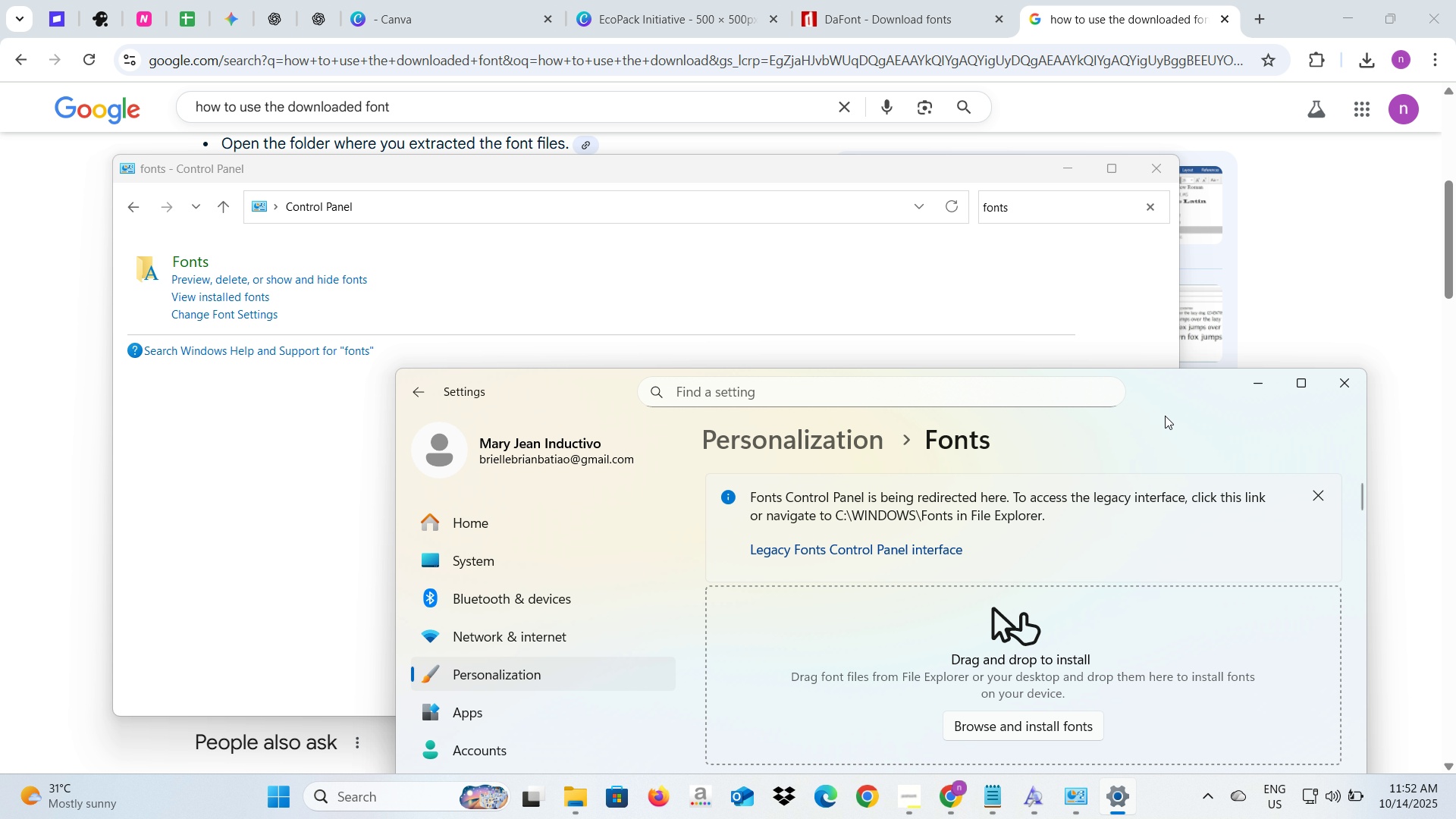 
left_click_drag(start_coordinate=[1164, 428], to_coordinate=[1040, 243])
 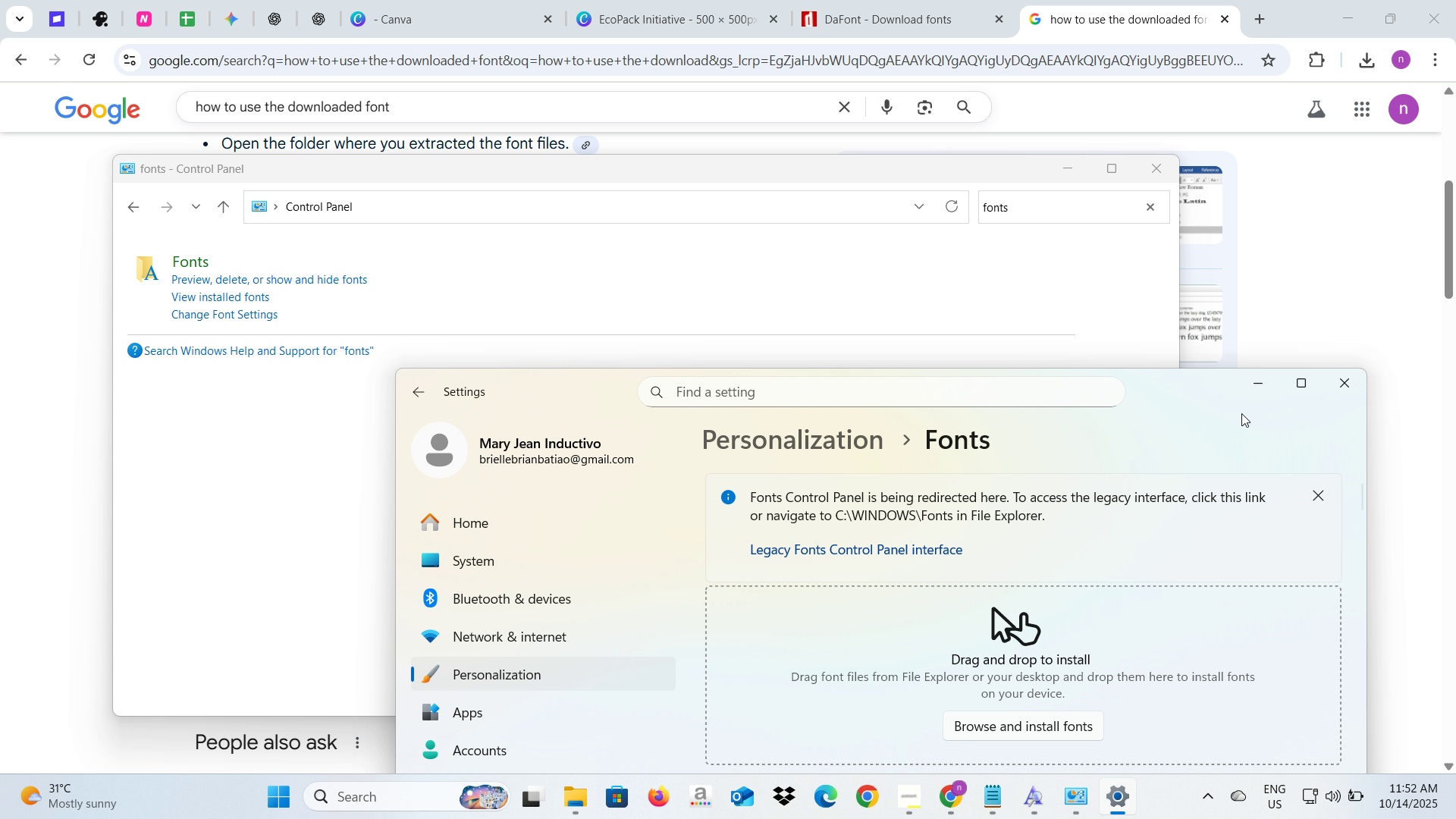 
left_click_drag(start_coordinate=[1249, 429], to_coordinate=[1102, 287])
 